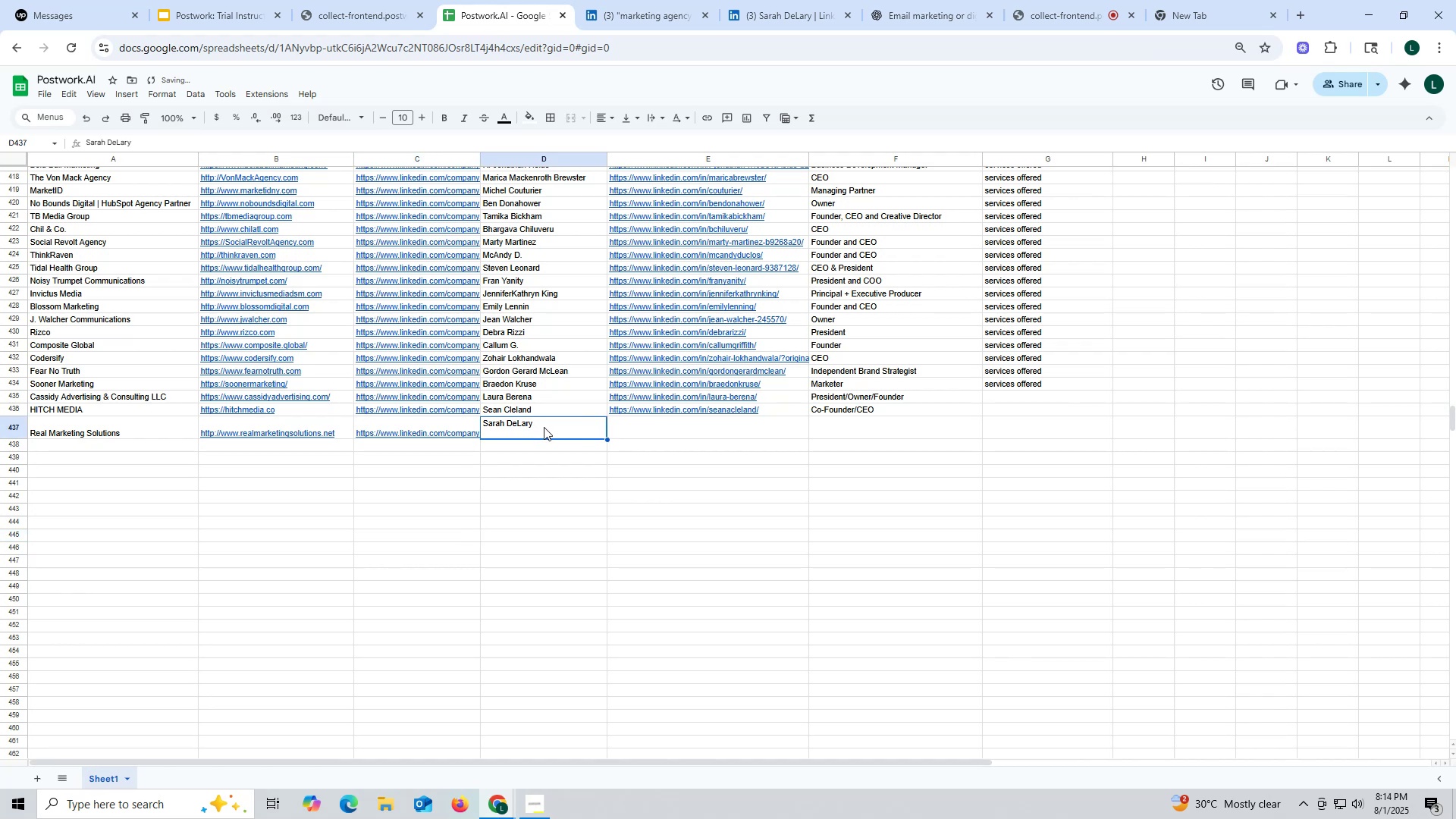 
left_click([544, 427])
 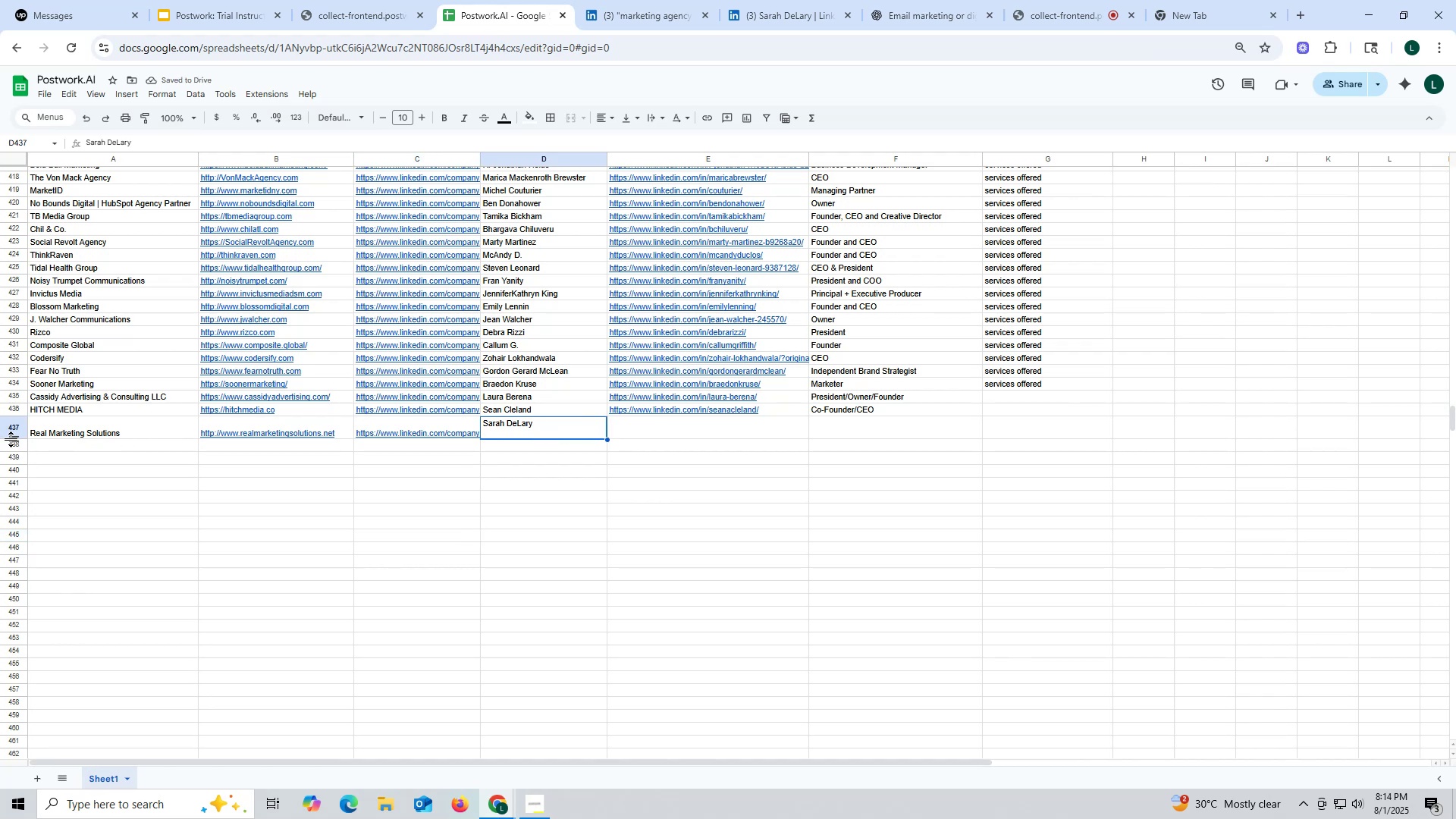 
left_click_drag(start_coordinate=[14, 439], to_coordinate=[14, 428])
 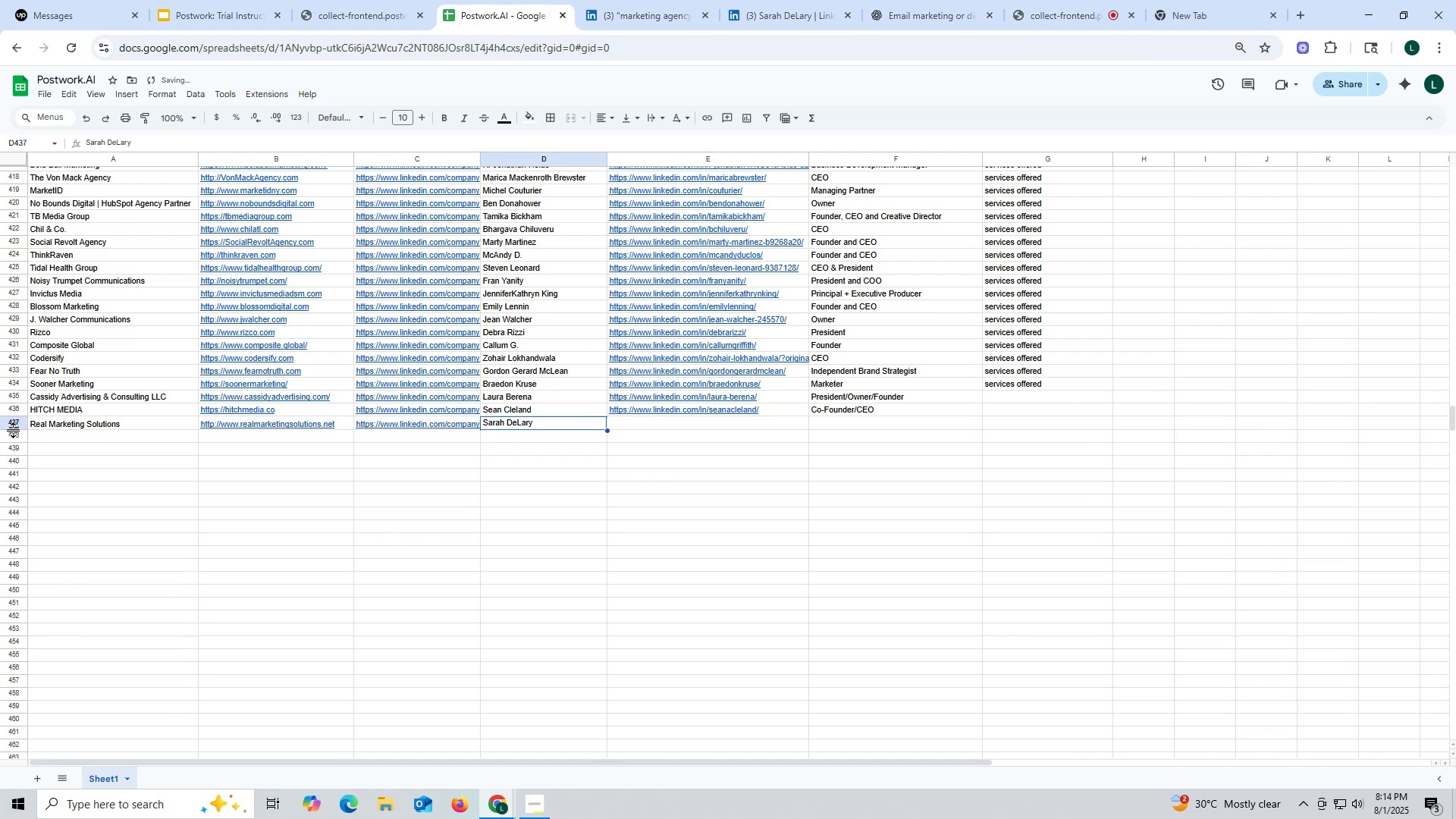 
left_click([259, 495])
 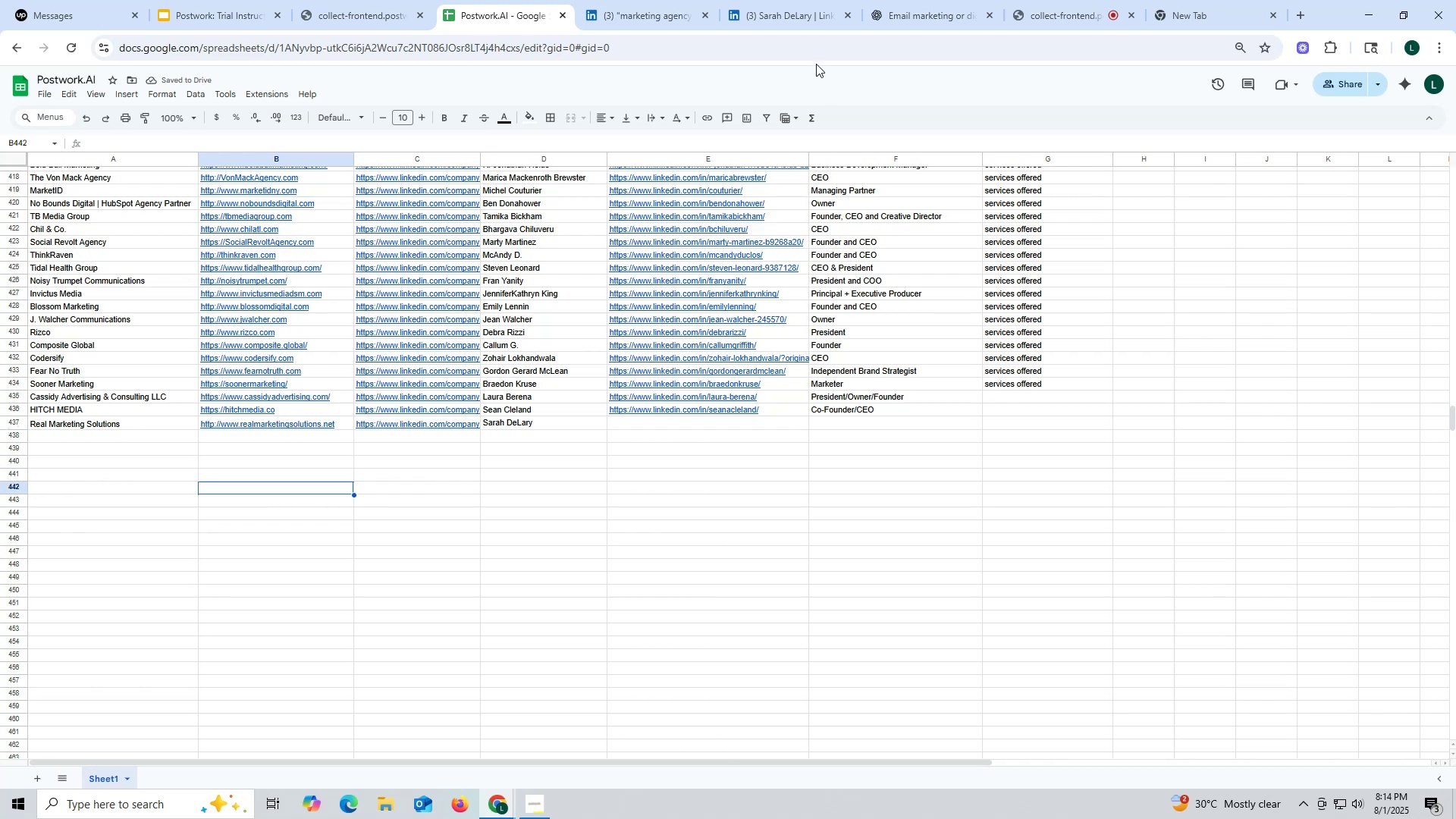 
wait(5.77)
 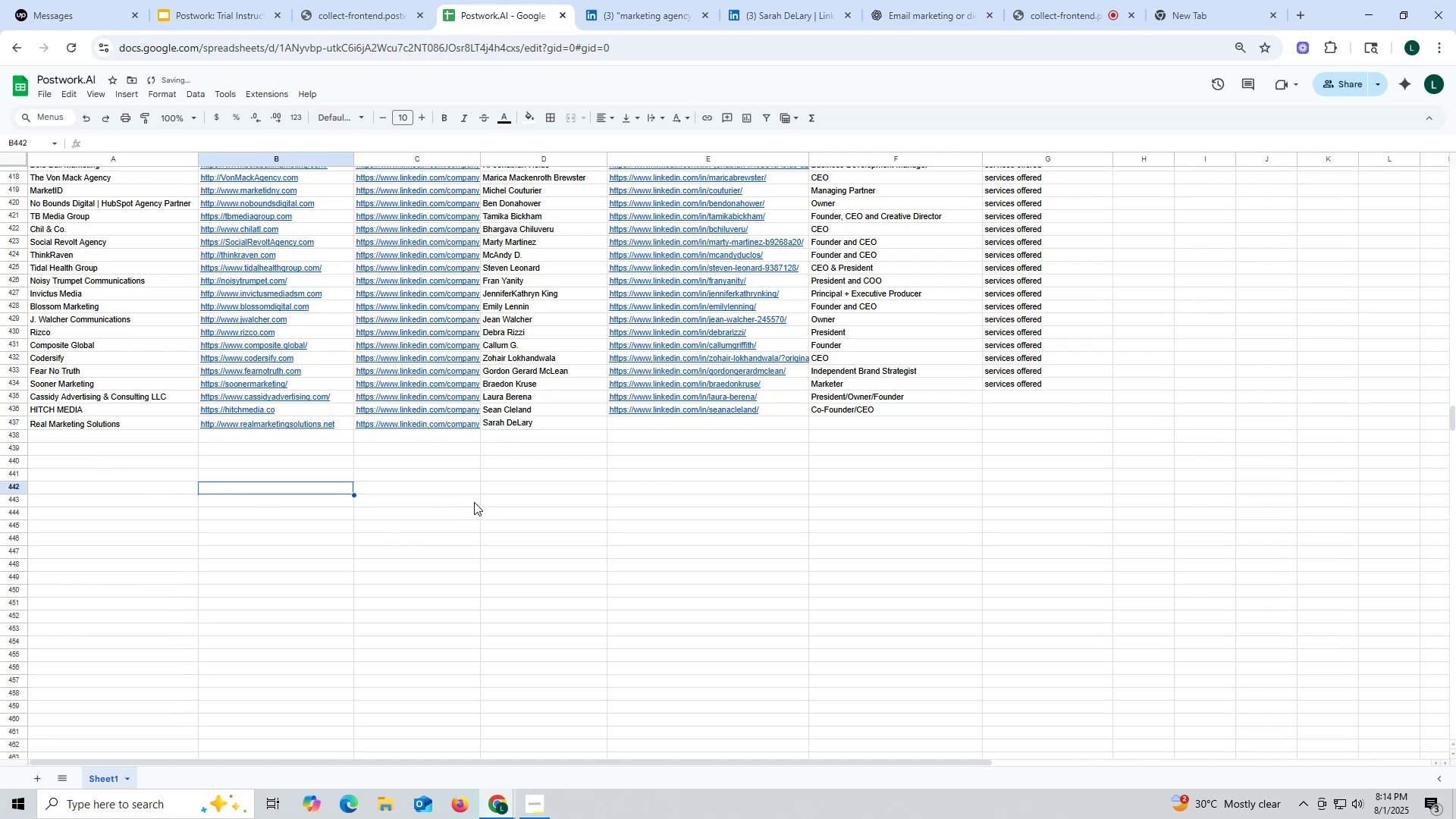 
left_click([789, 14])
 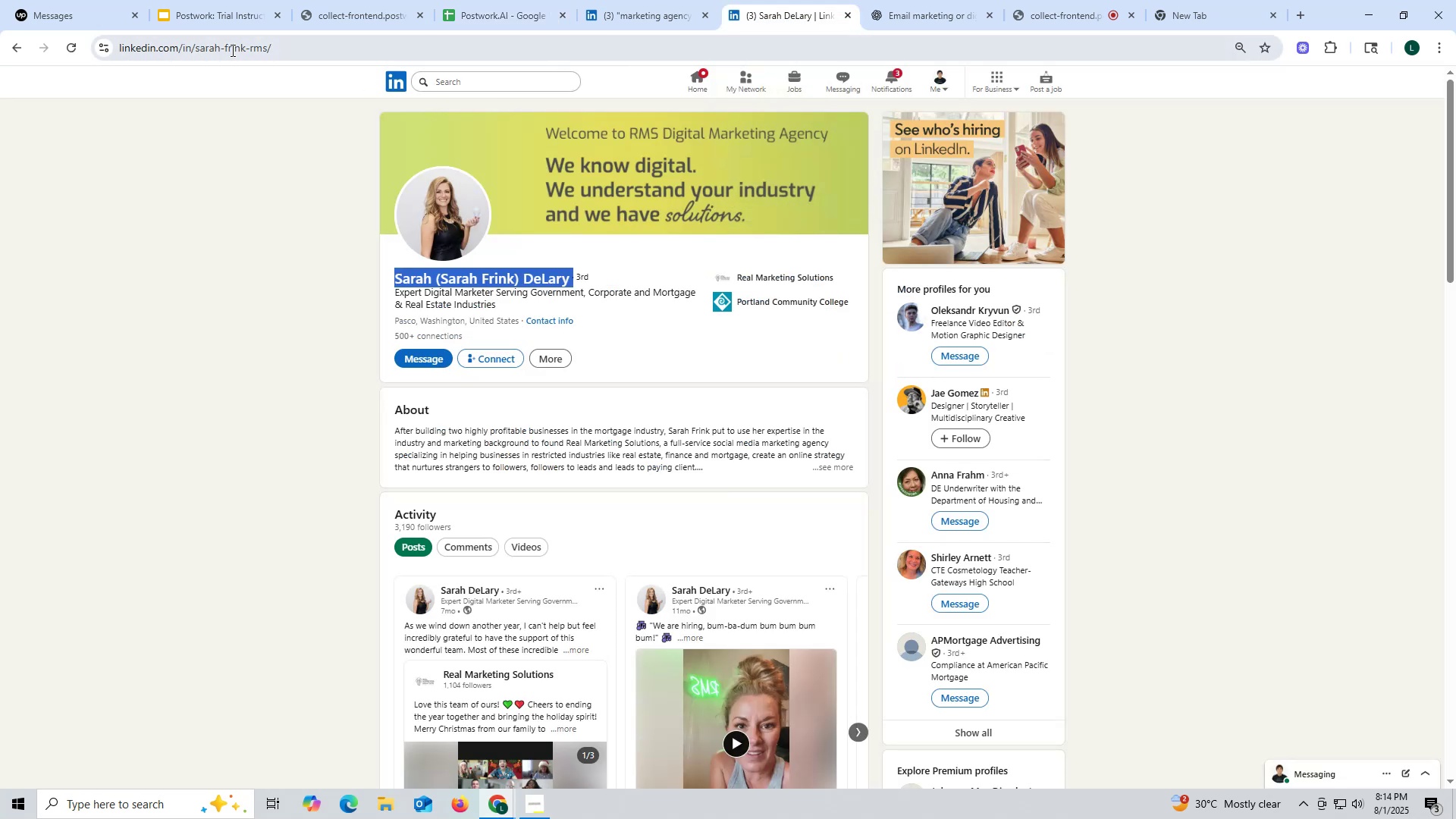 
double_click([231, 50])
 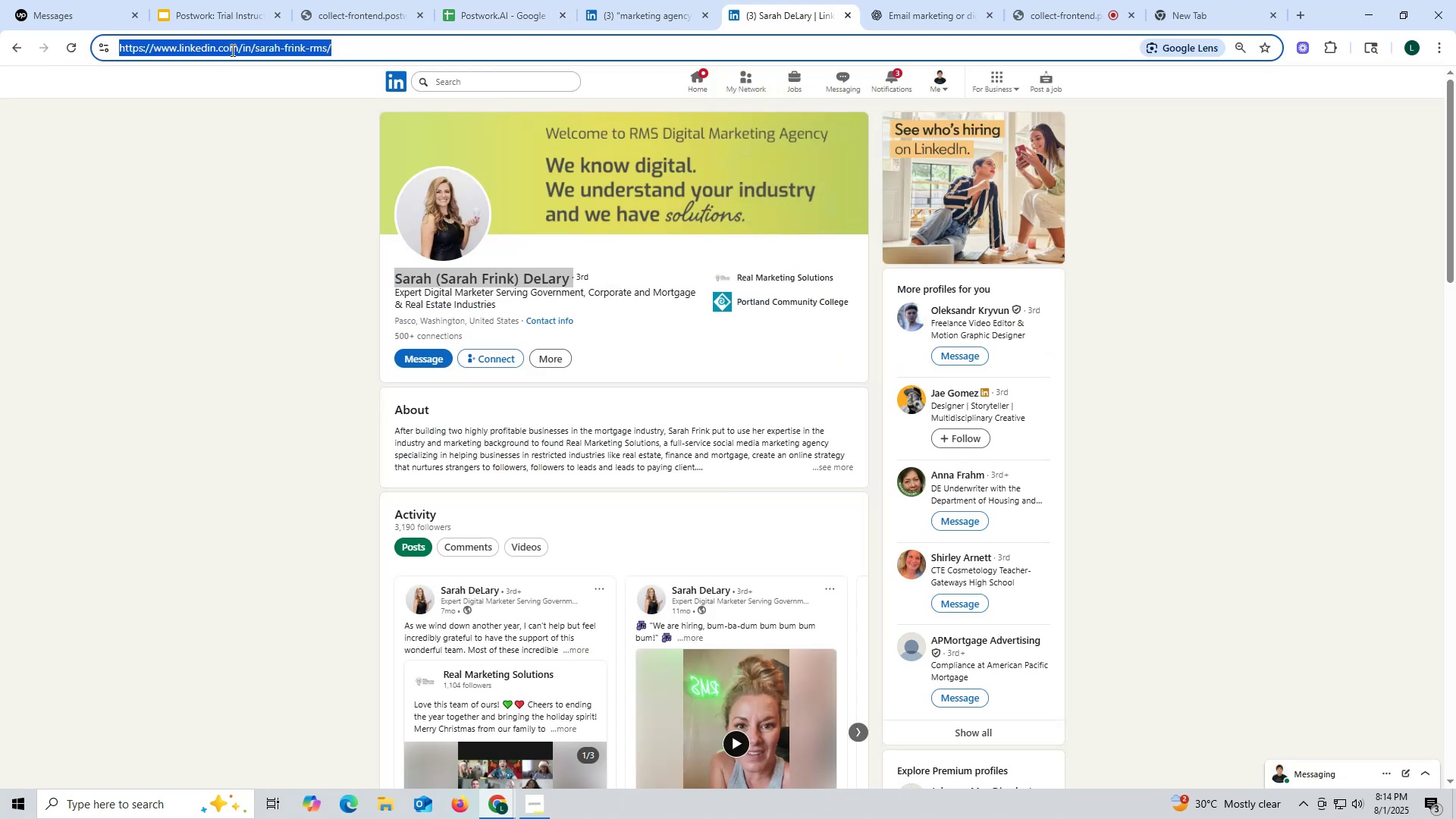 
key(Control+ControlLeft)
 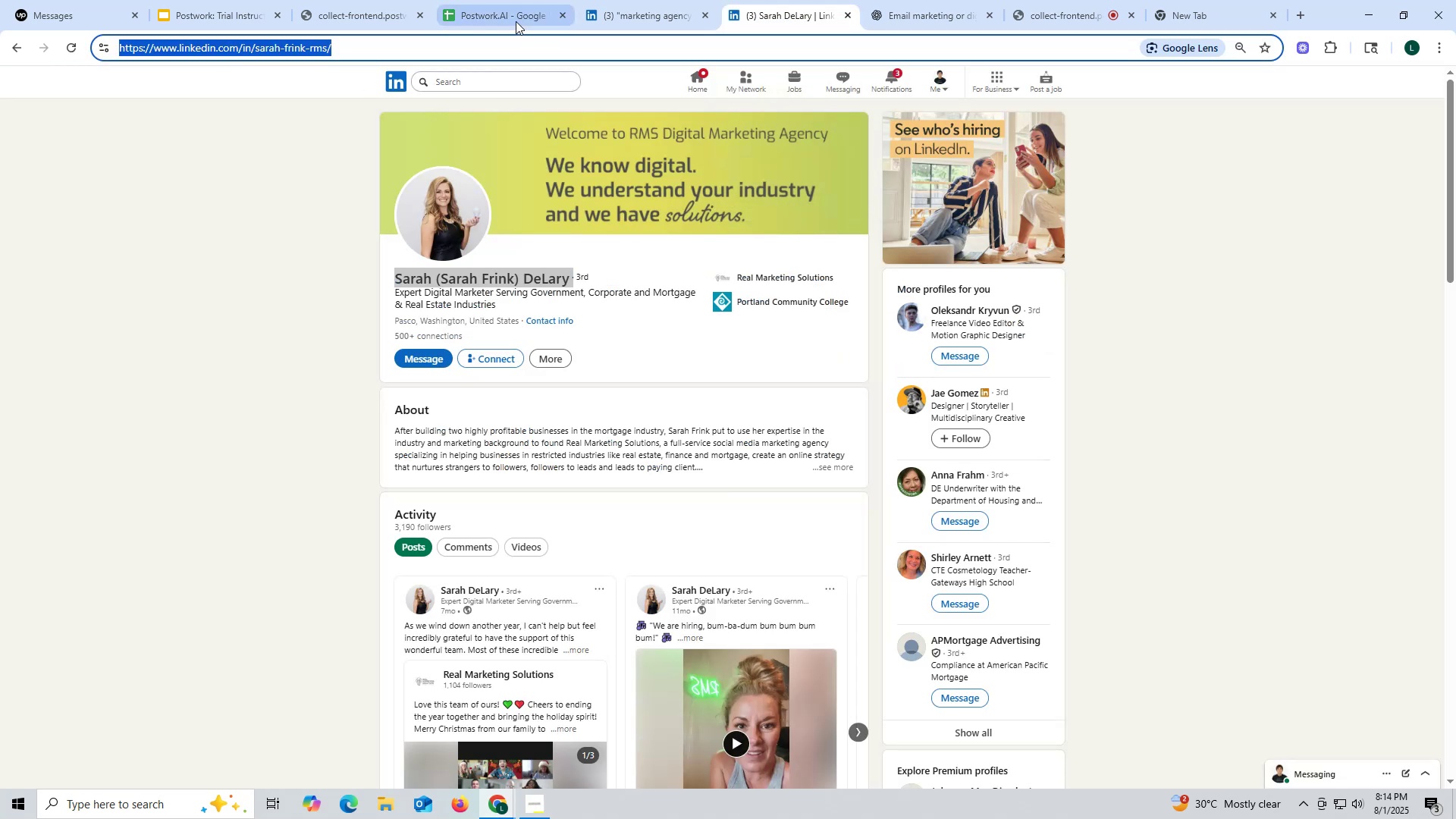 
triple_click([231, 50])
 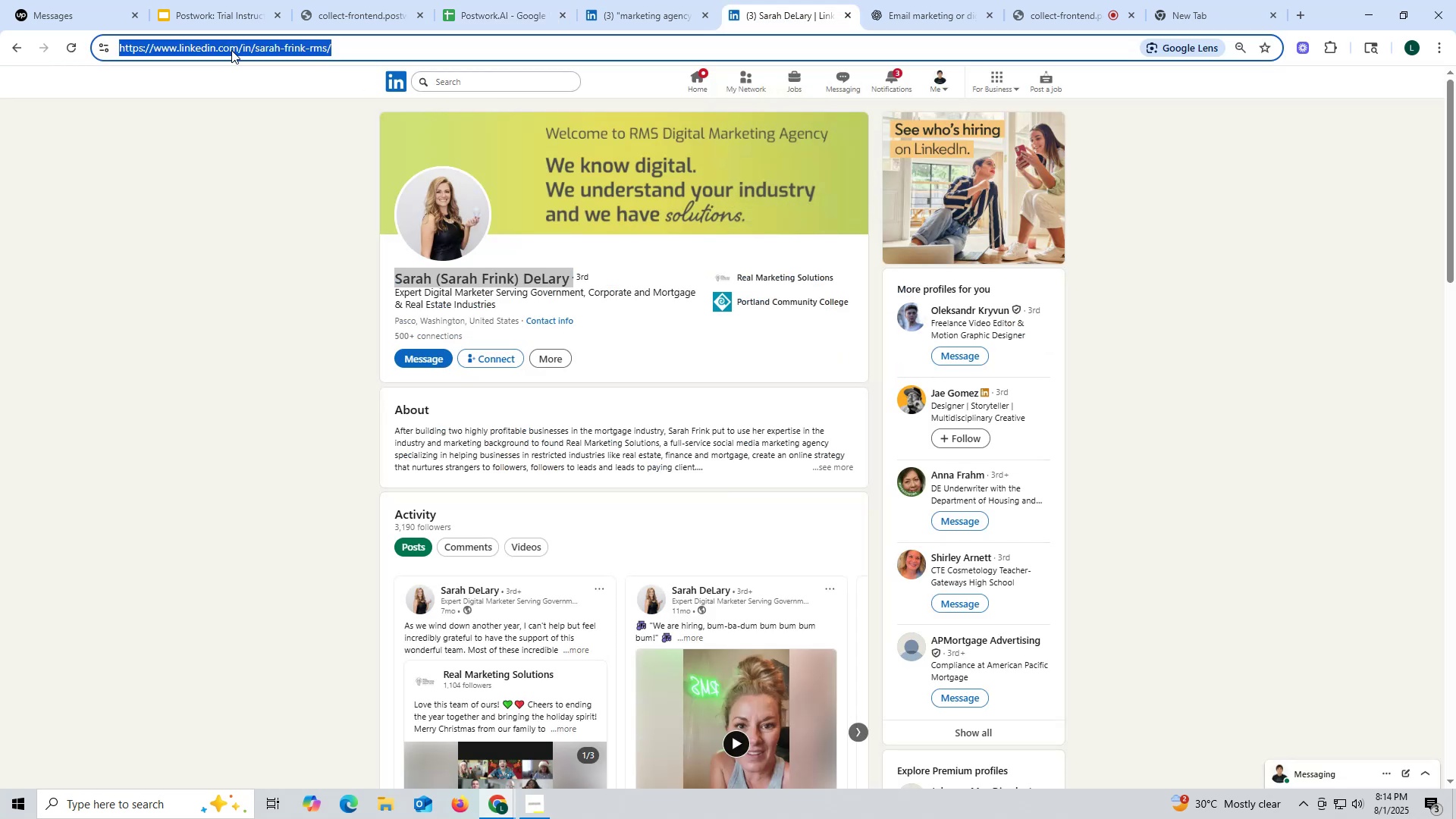 
key(Control+C)
 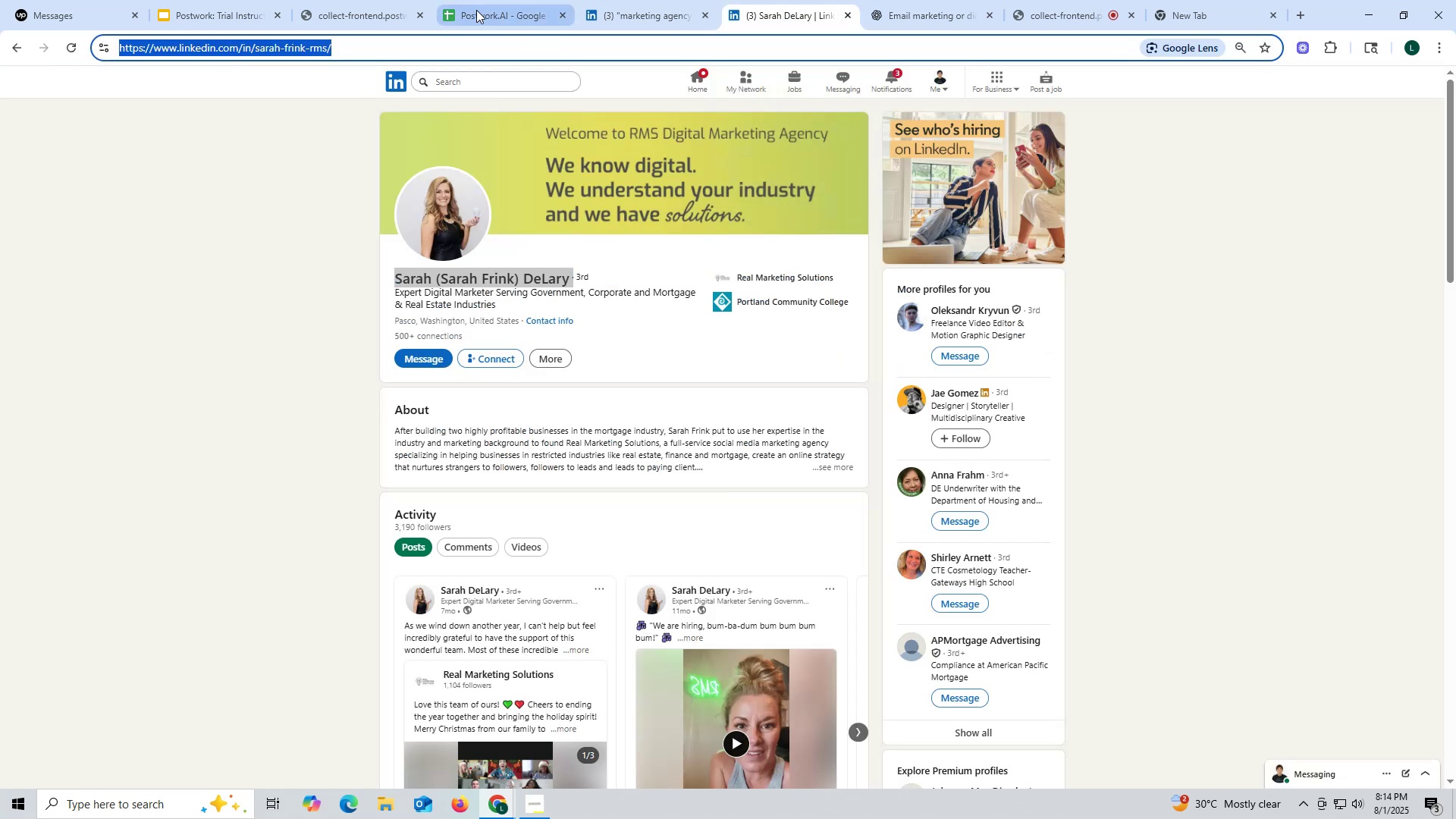 
left_click([476, 9])
 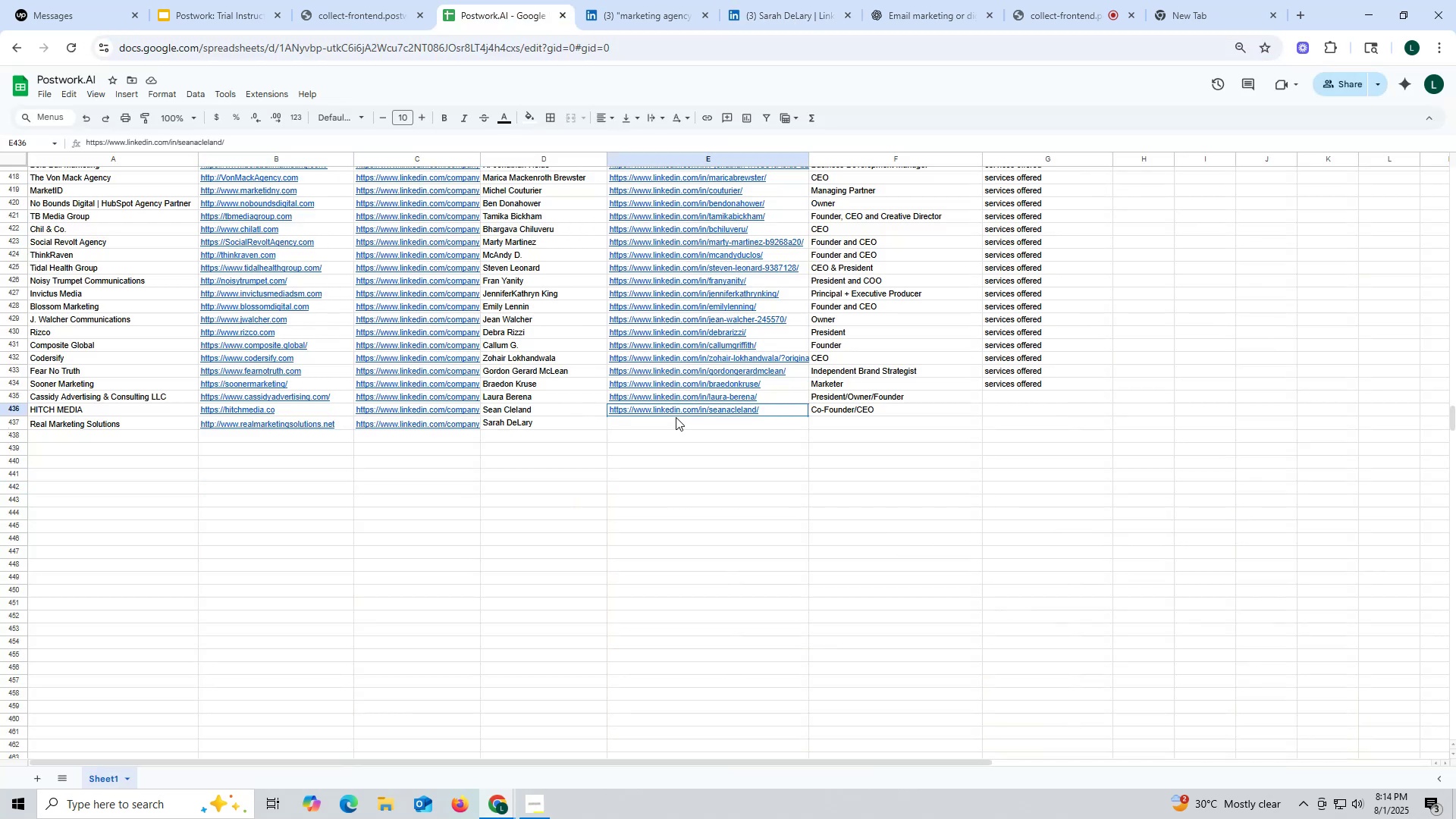 
double_click([676, 417])
 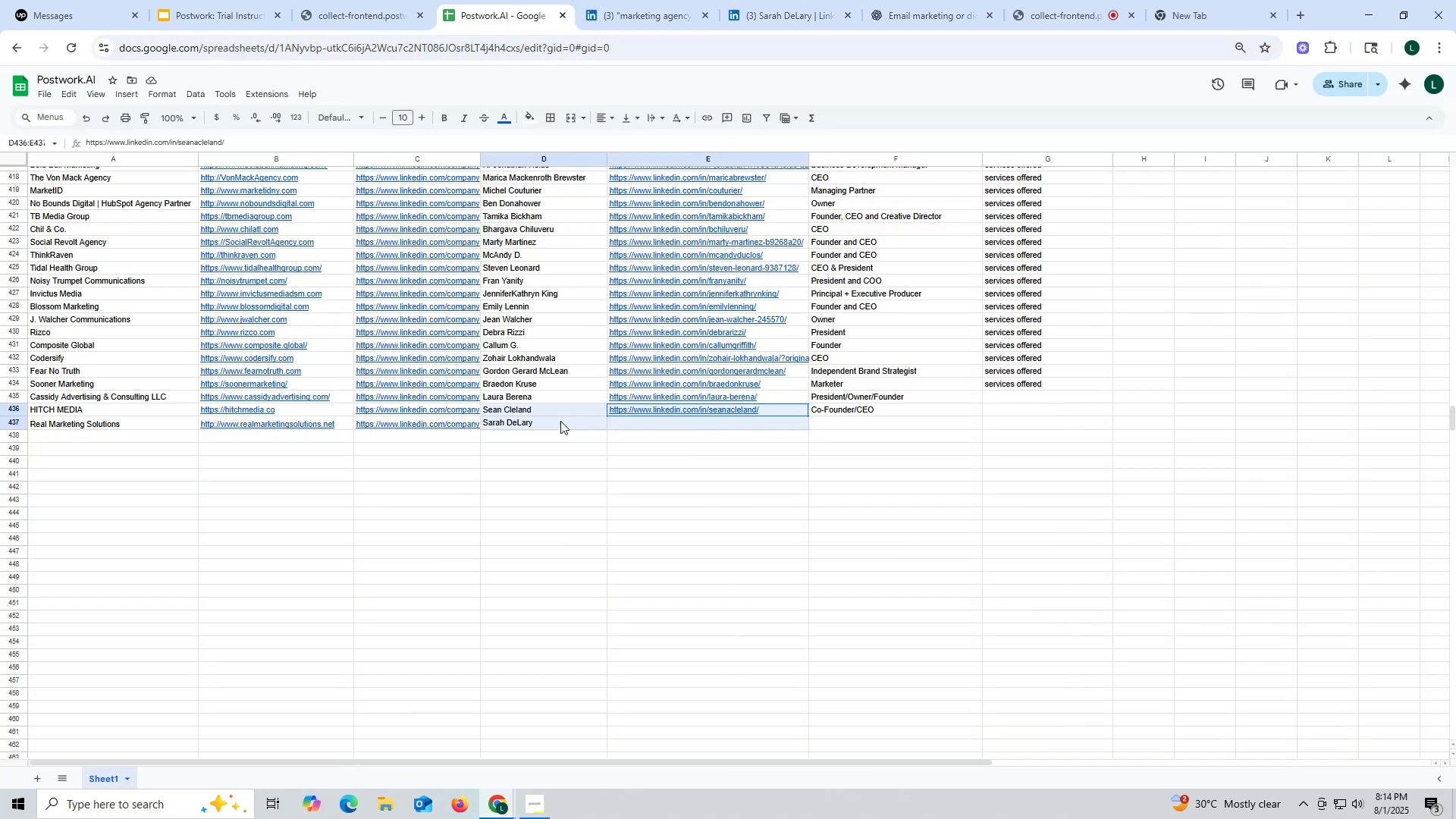 
left_click_drag(start_coordinate=[501, 445], to_coordinate=[507, 447])
 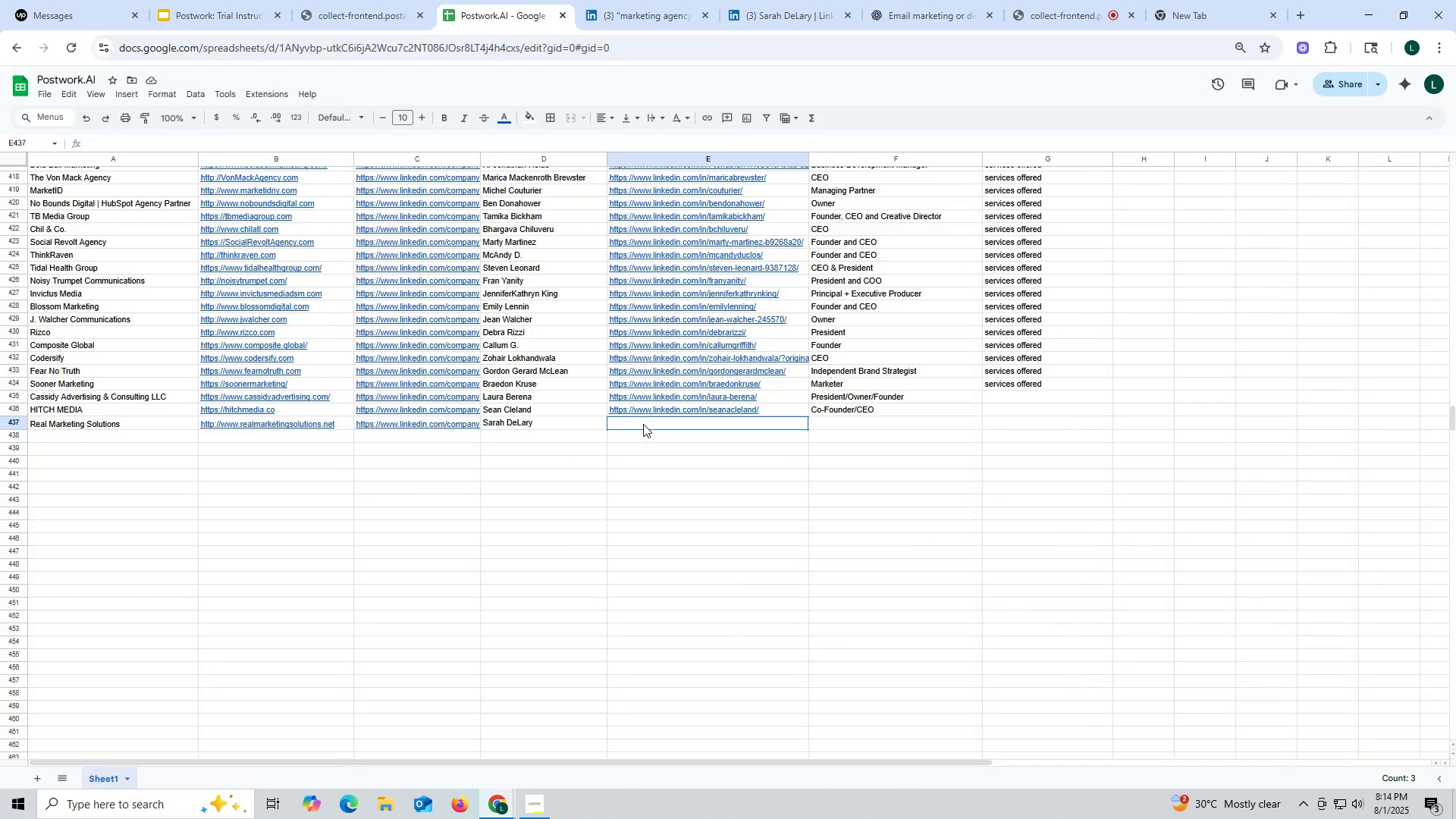 
double_click([643, 424])
 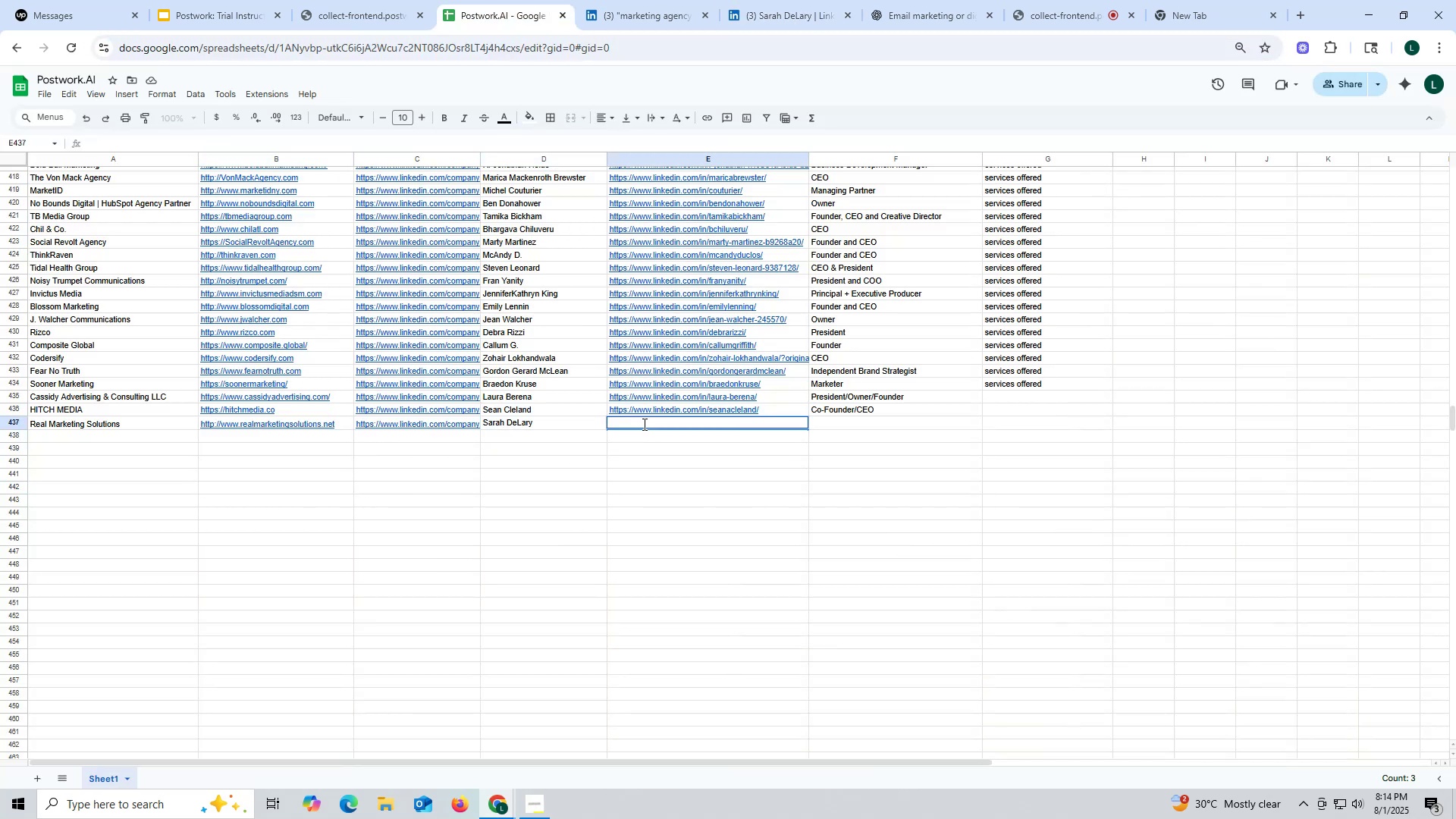 
triple_click([643, 424])
 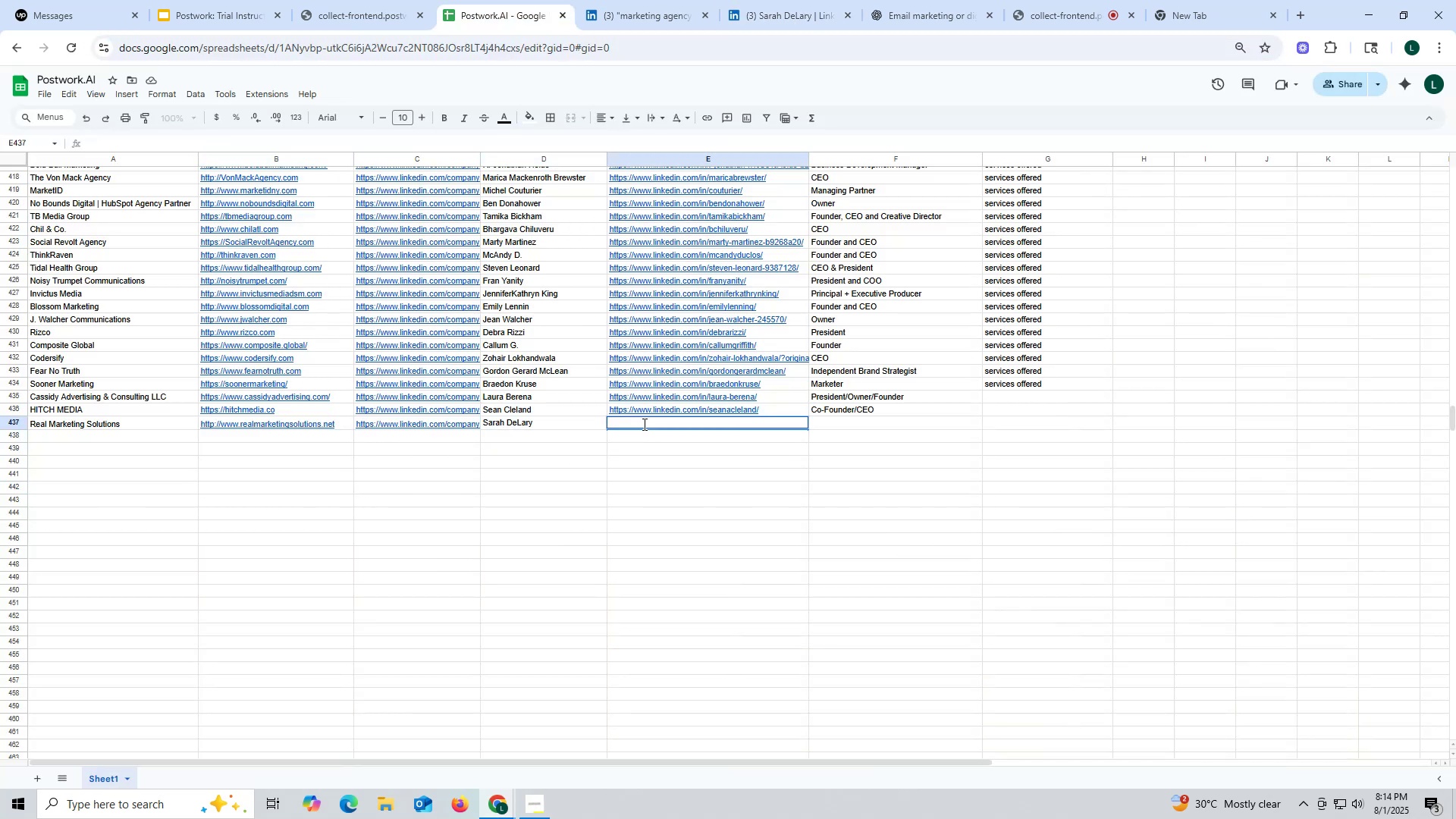 
key(Control+ControlLeft)
 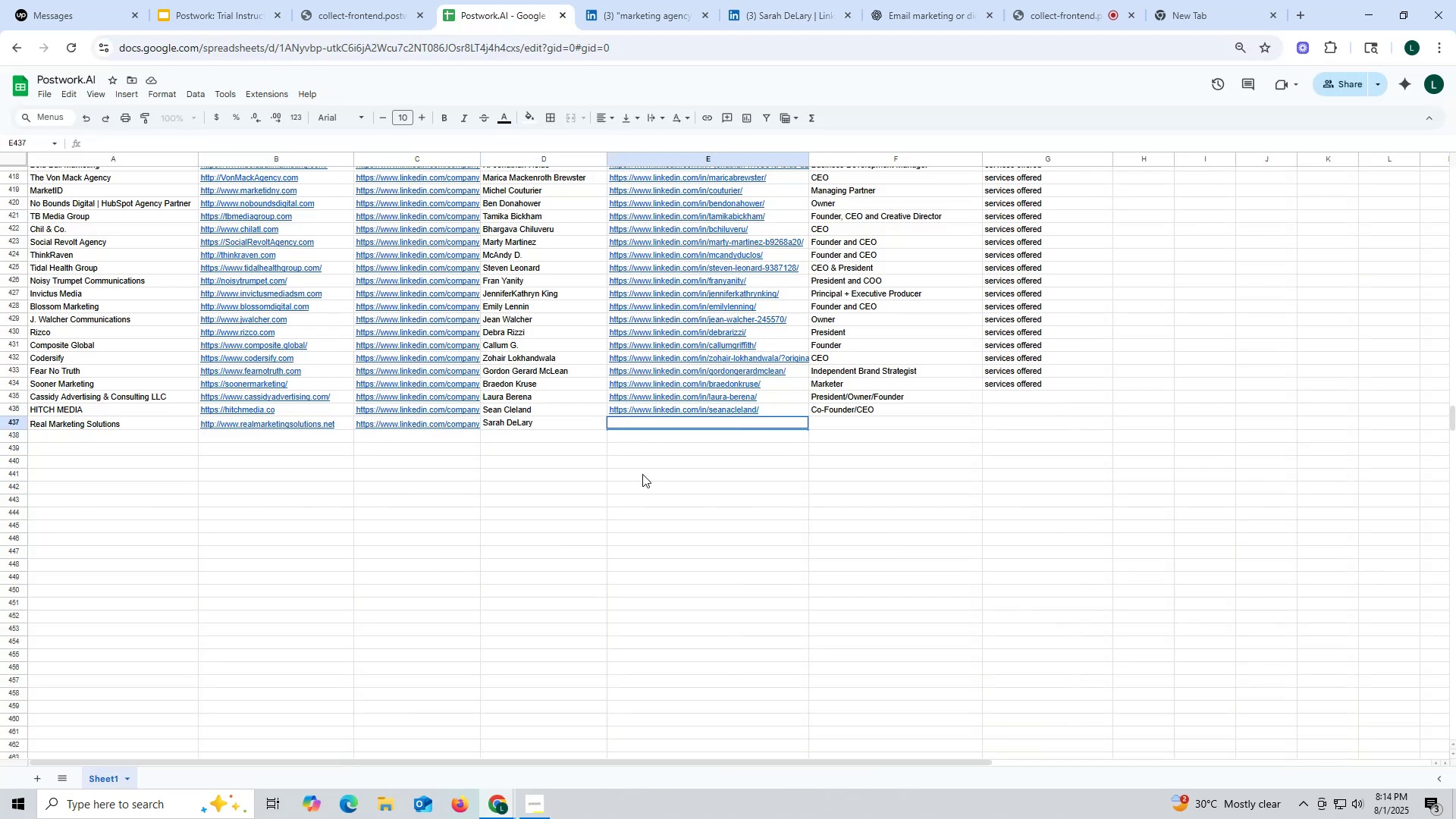 
key(Control+V)
 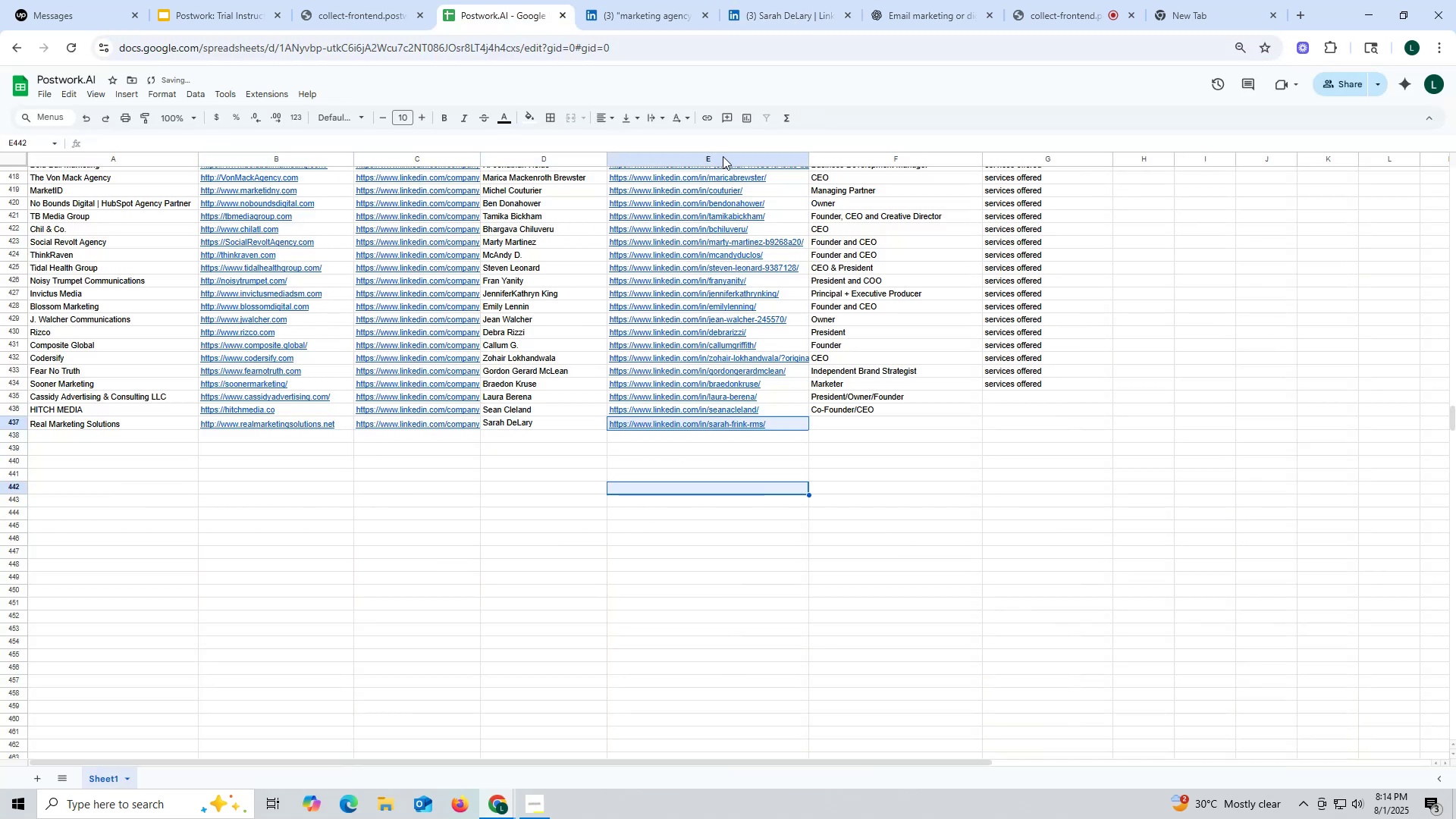 
mouse_move([761, 76])
 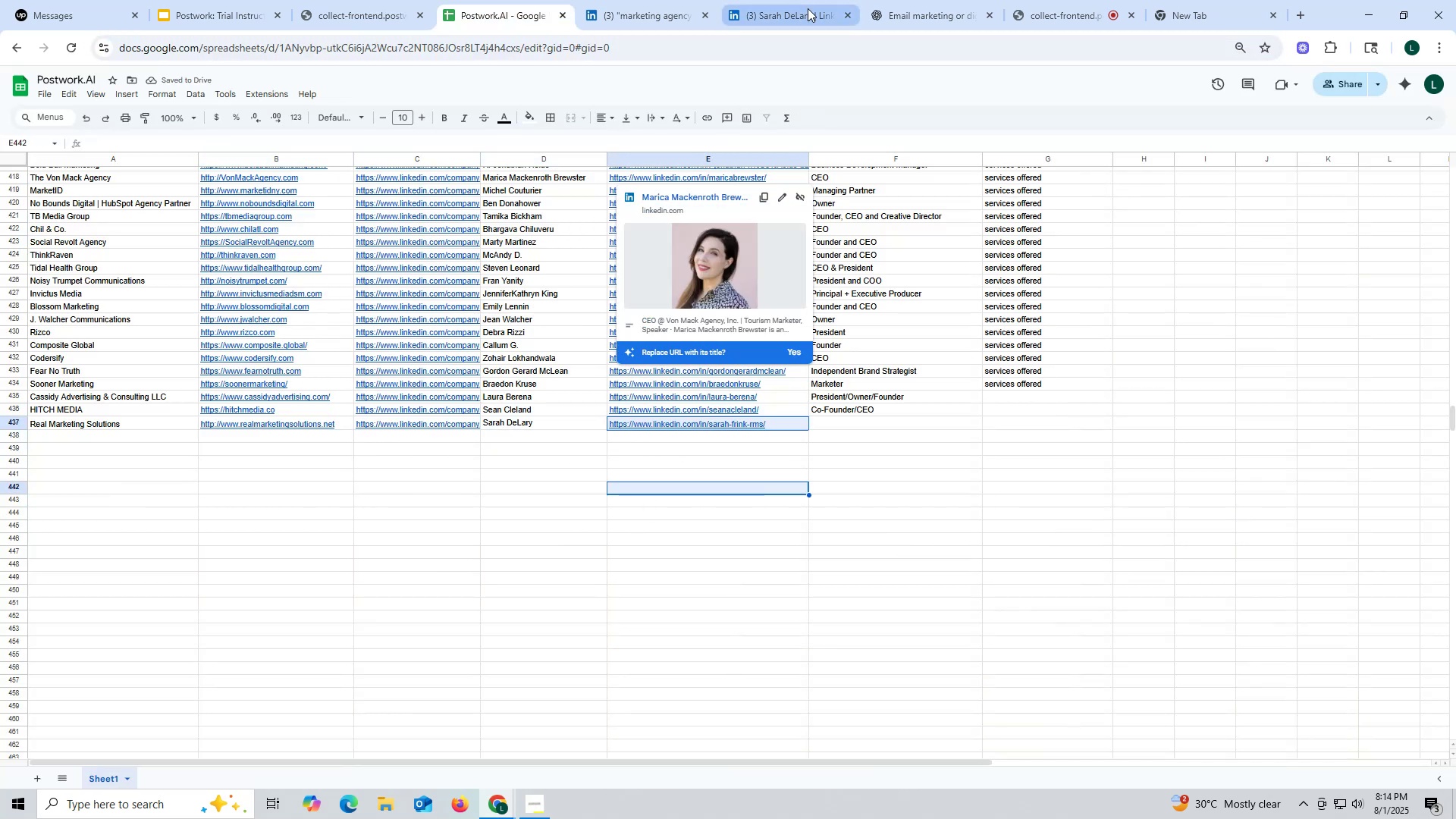 
left_click([808, 8])
 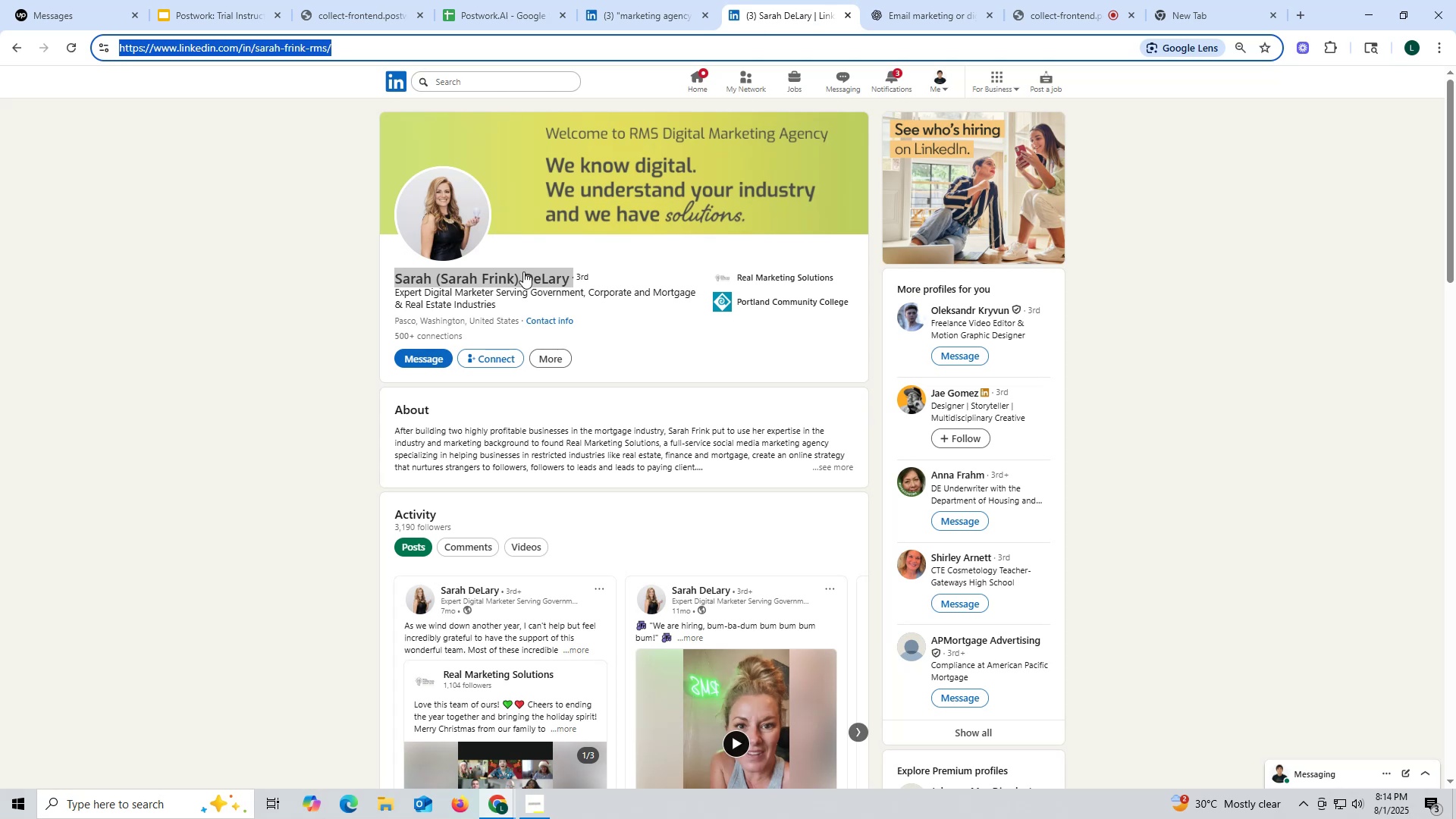 
scroll: coordinate [590, 346], scroll_direction: down, amount: 10.0
 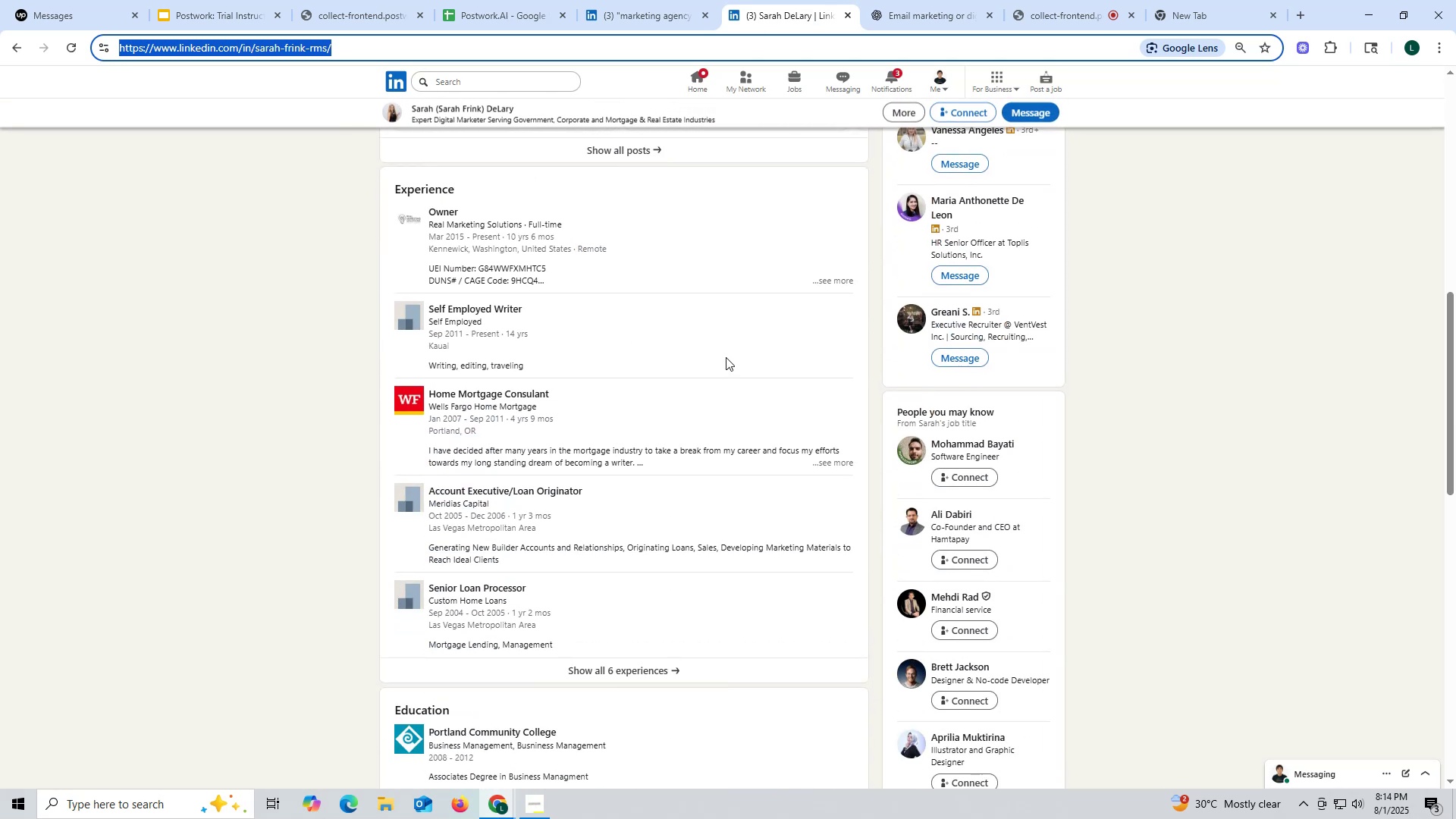 
scroll: coordinate [711, 297], scroll_direction: up, amount: 16.0
 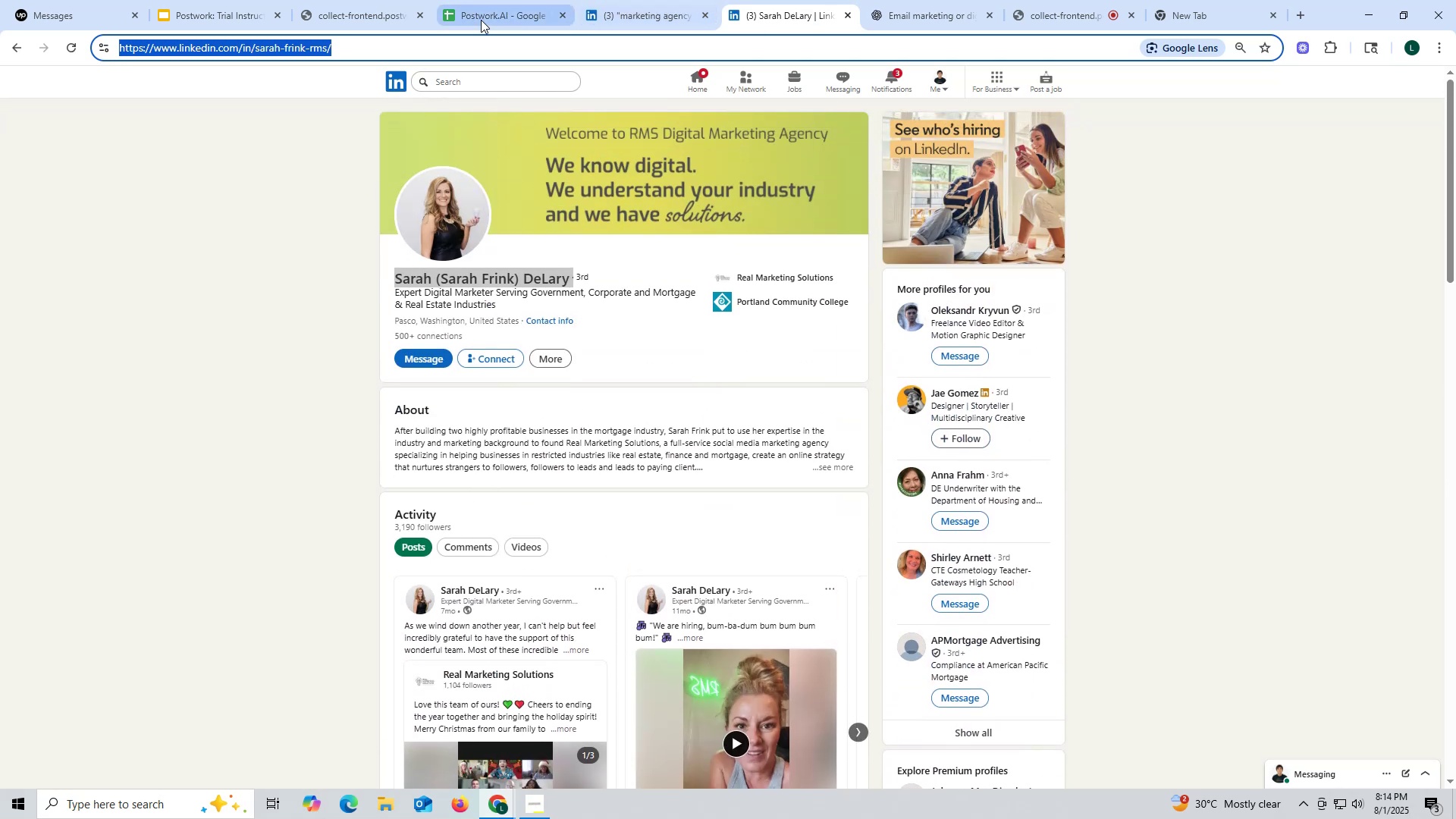 
left_click([481, 19])
 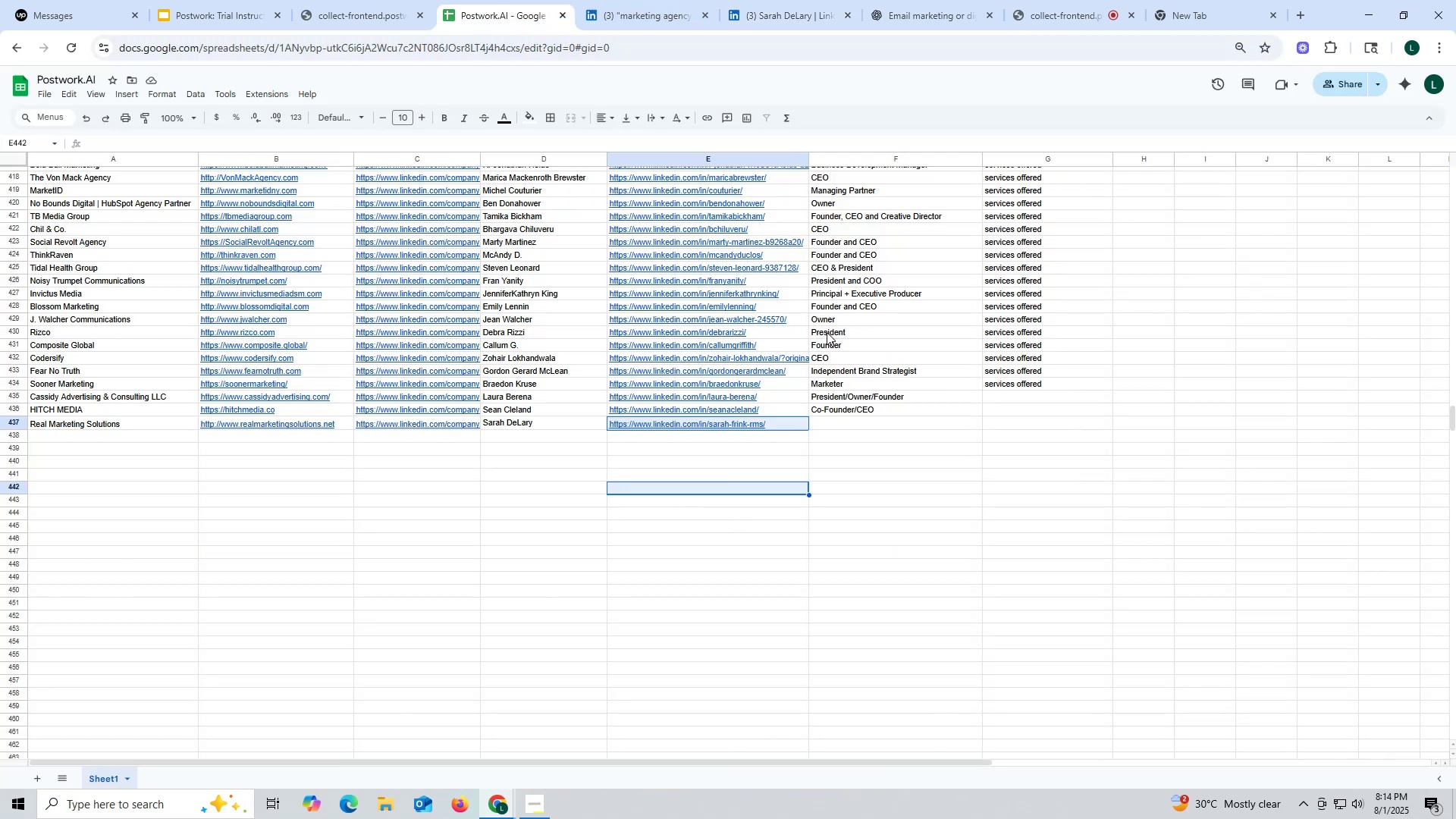 
left_click([824, 321])
 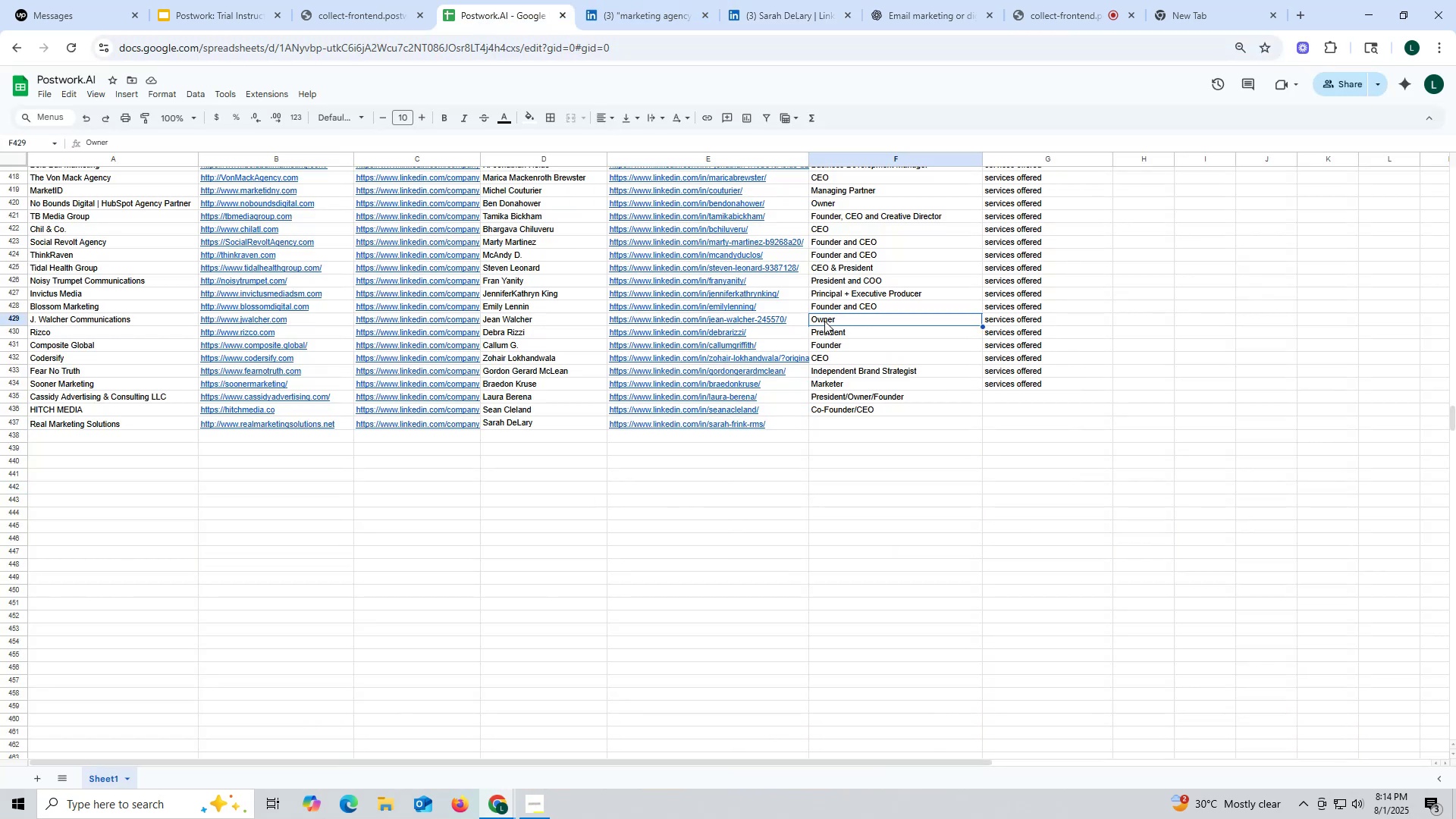 
key(Control+ControlLeft)
 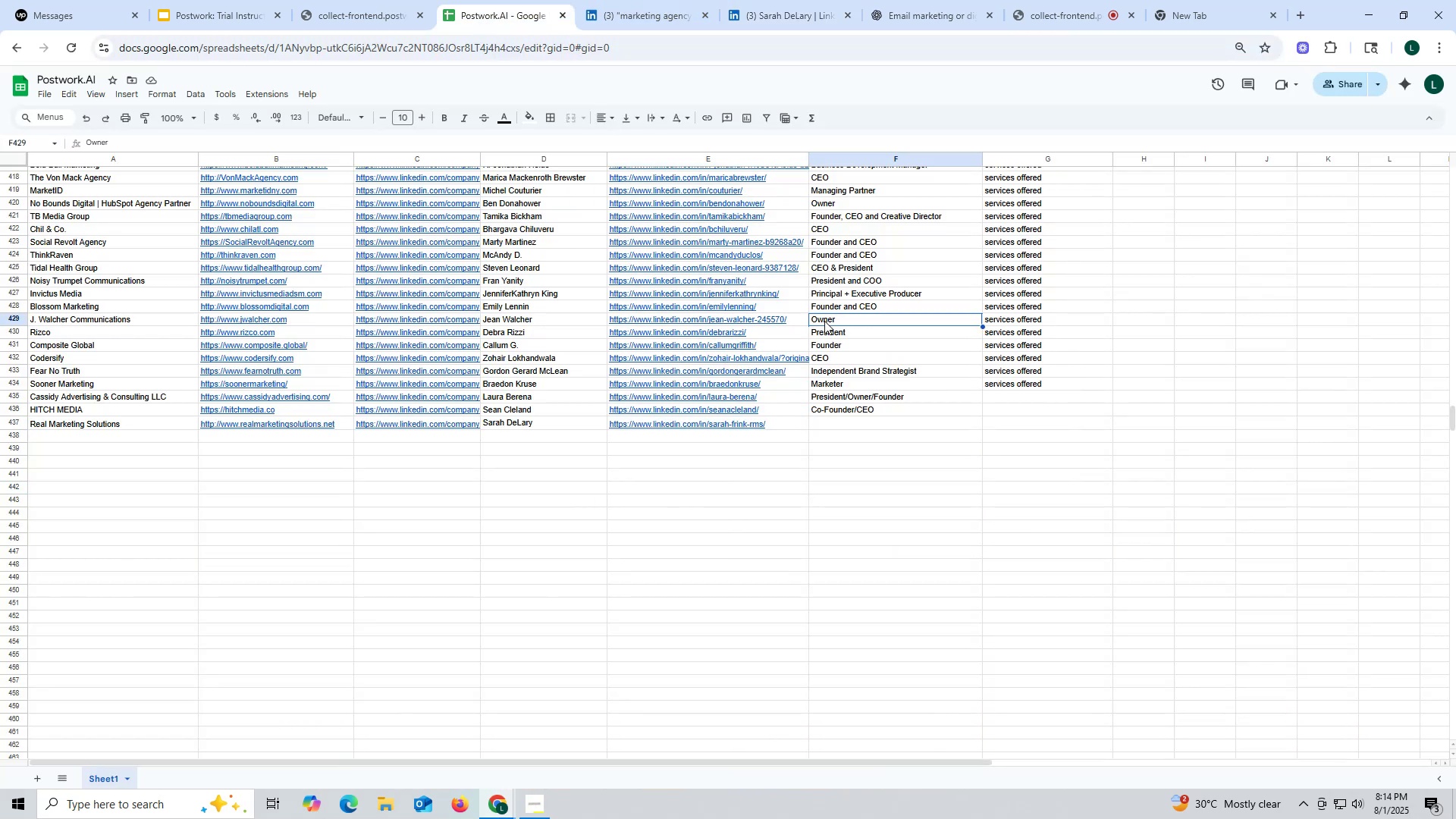 
key(Control+C)
 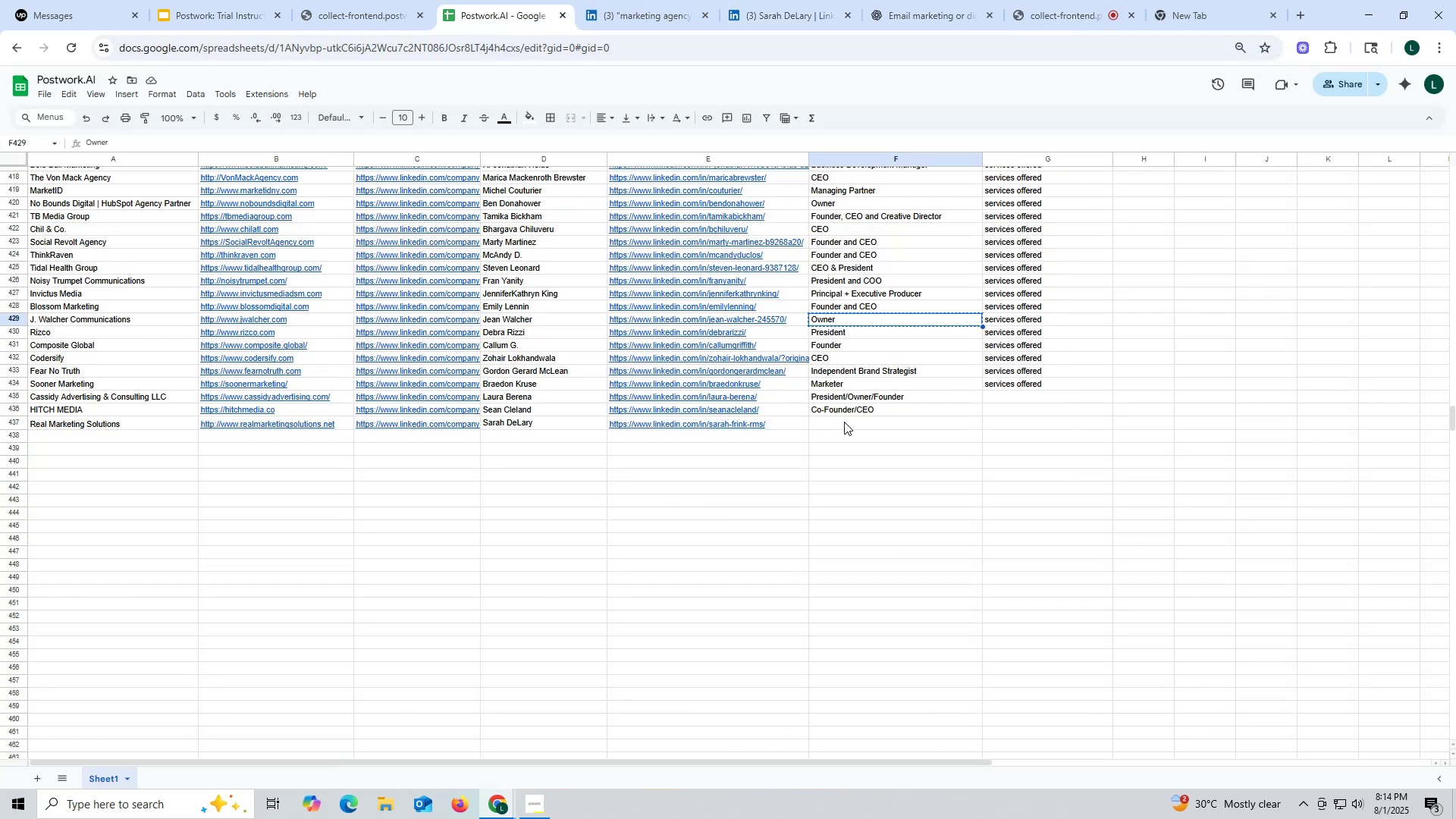 
key(Control+ControlLeft)
 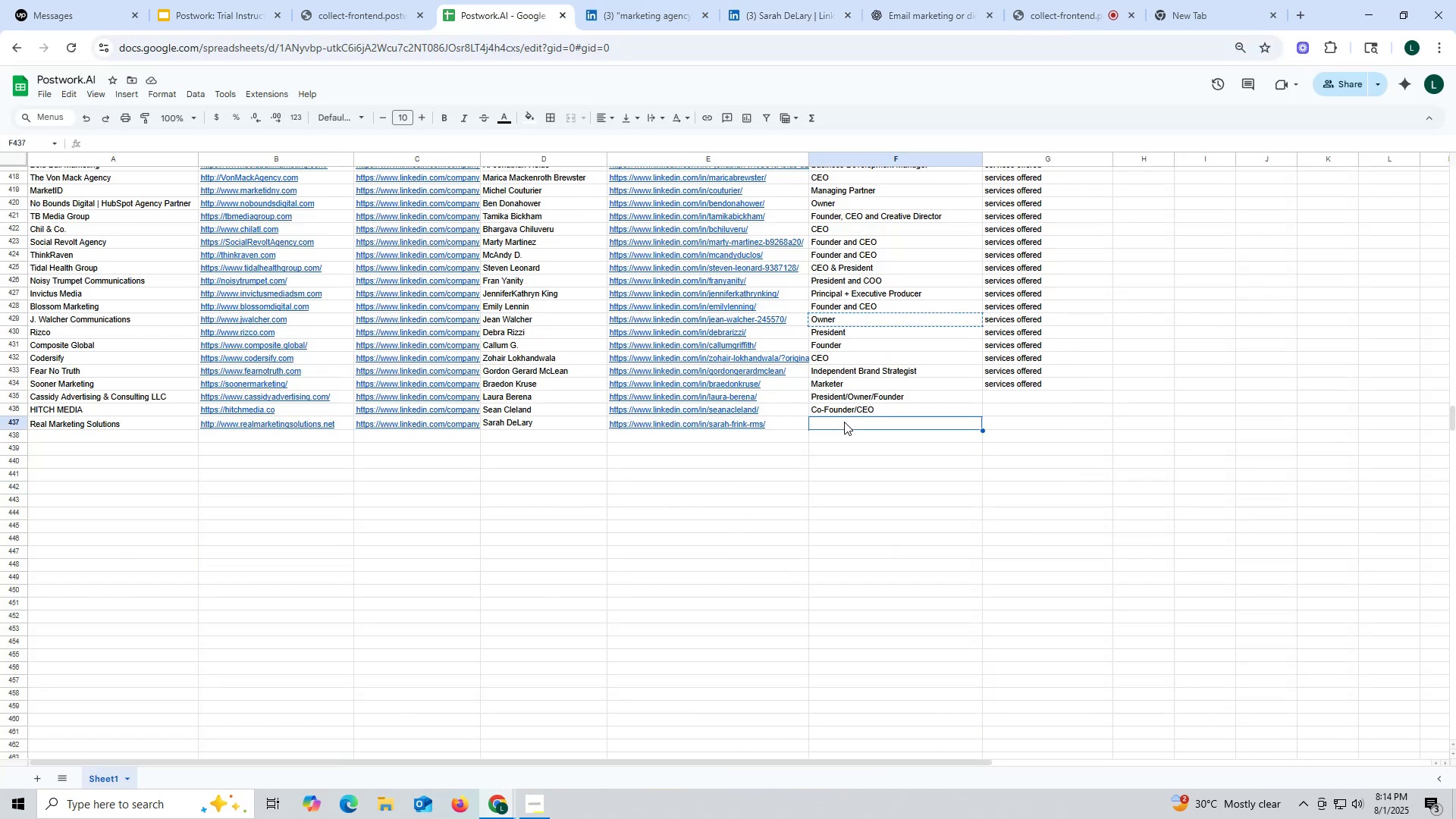 
left_click([844, 422])
 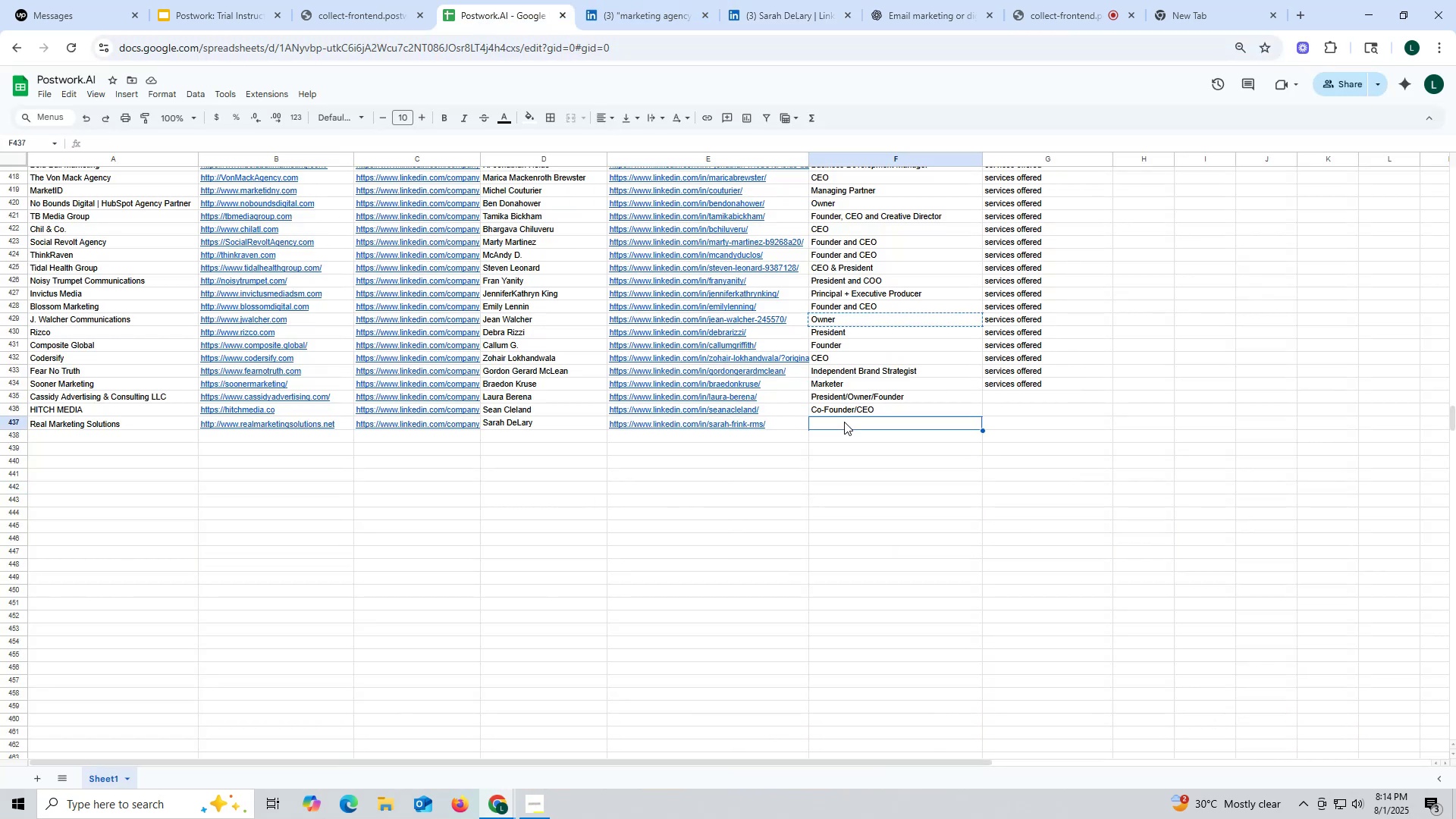 
key(Control+V)
 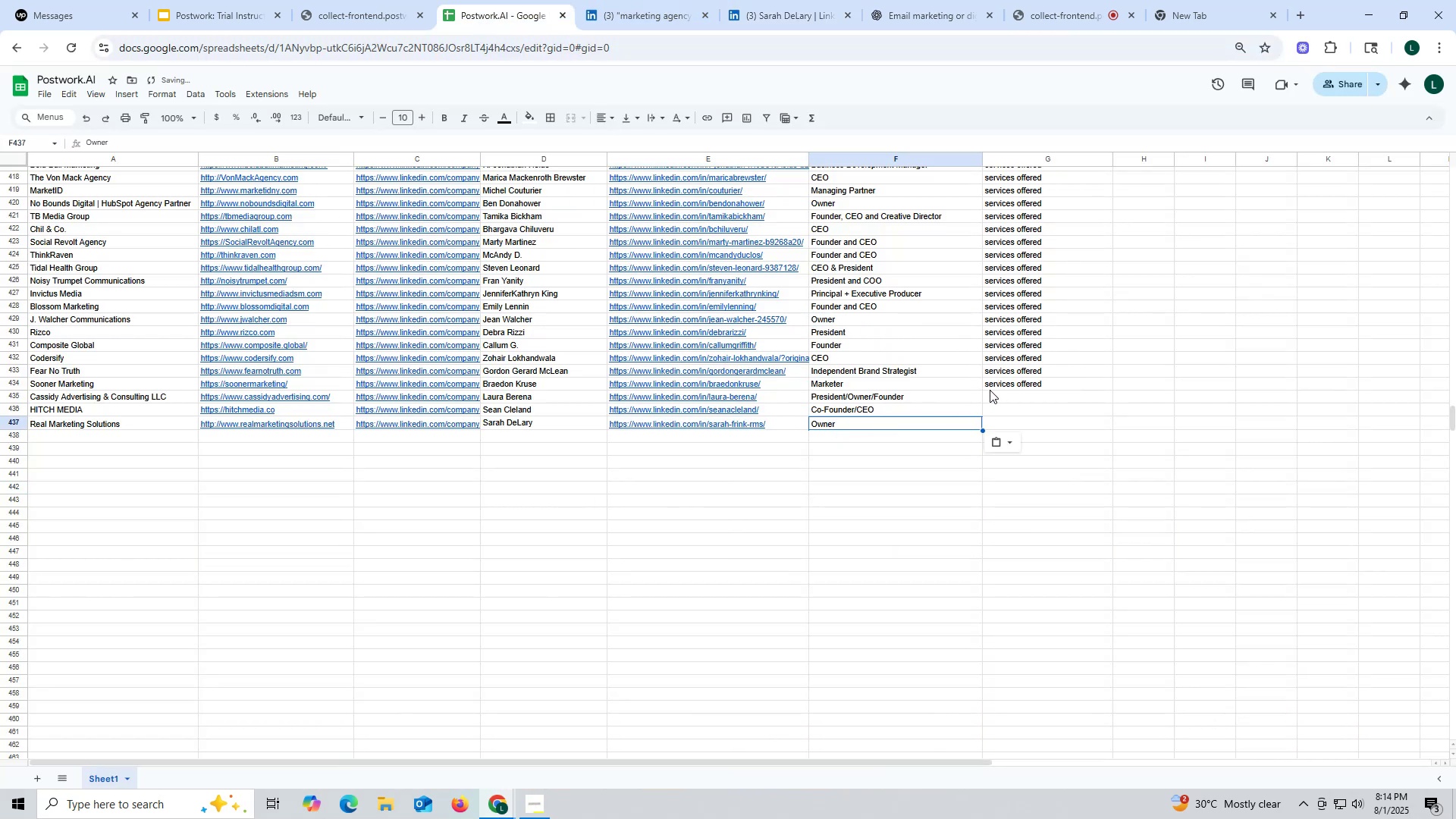 
key(Control+ControlLeft)
 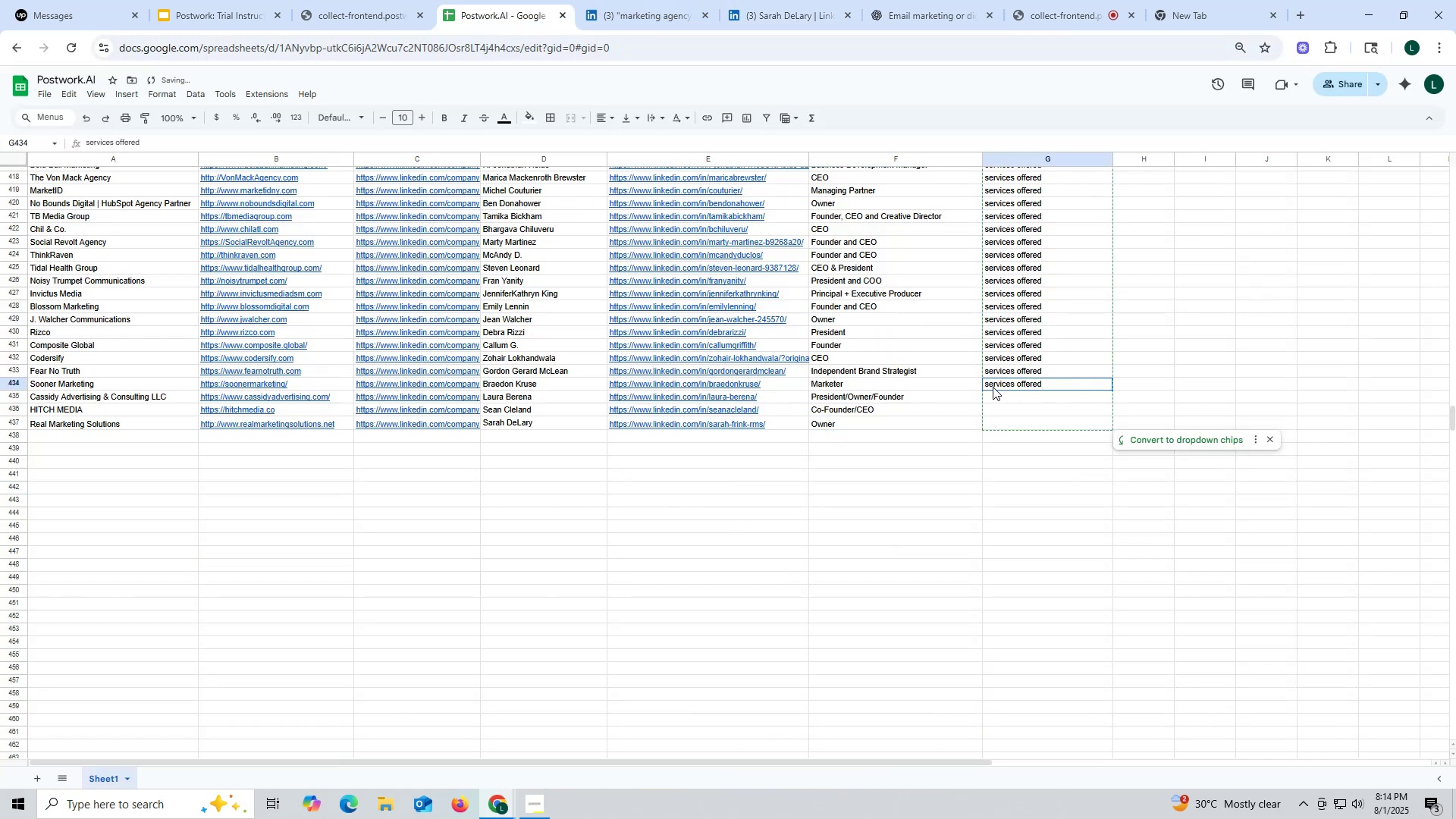 
left_click([992, 387])
 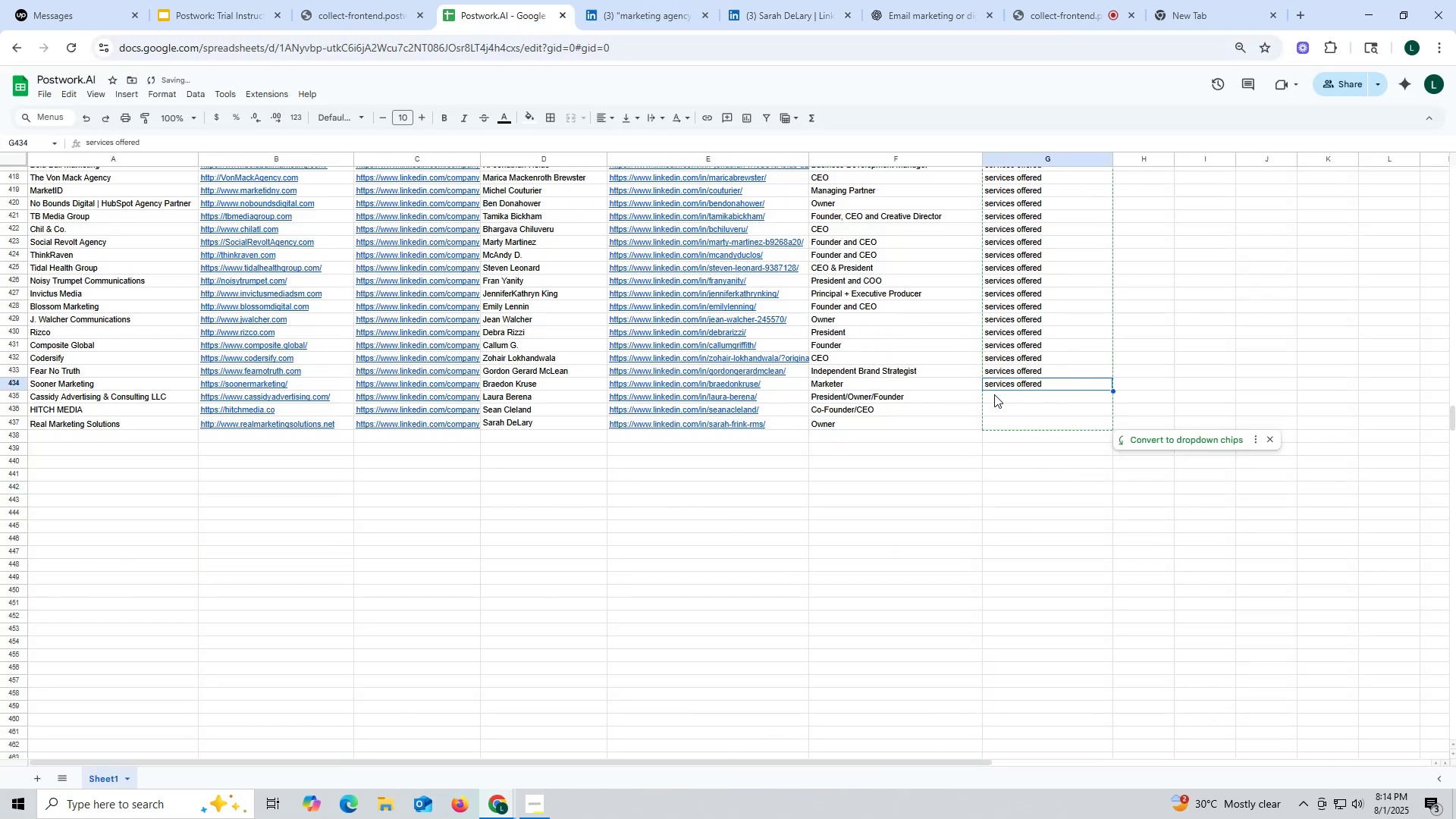 
key(Control+C)
 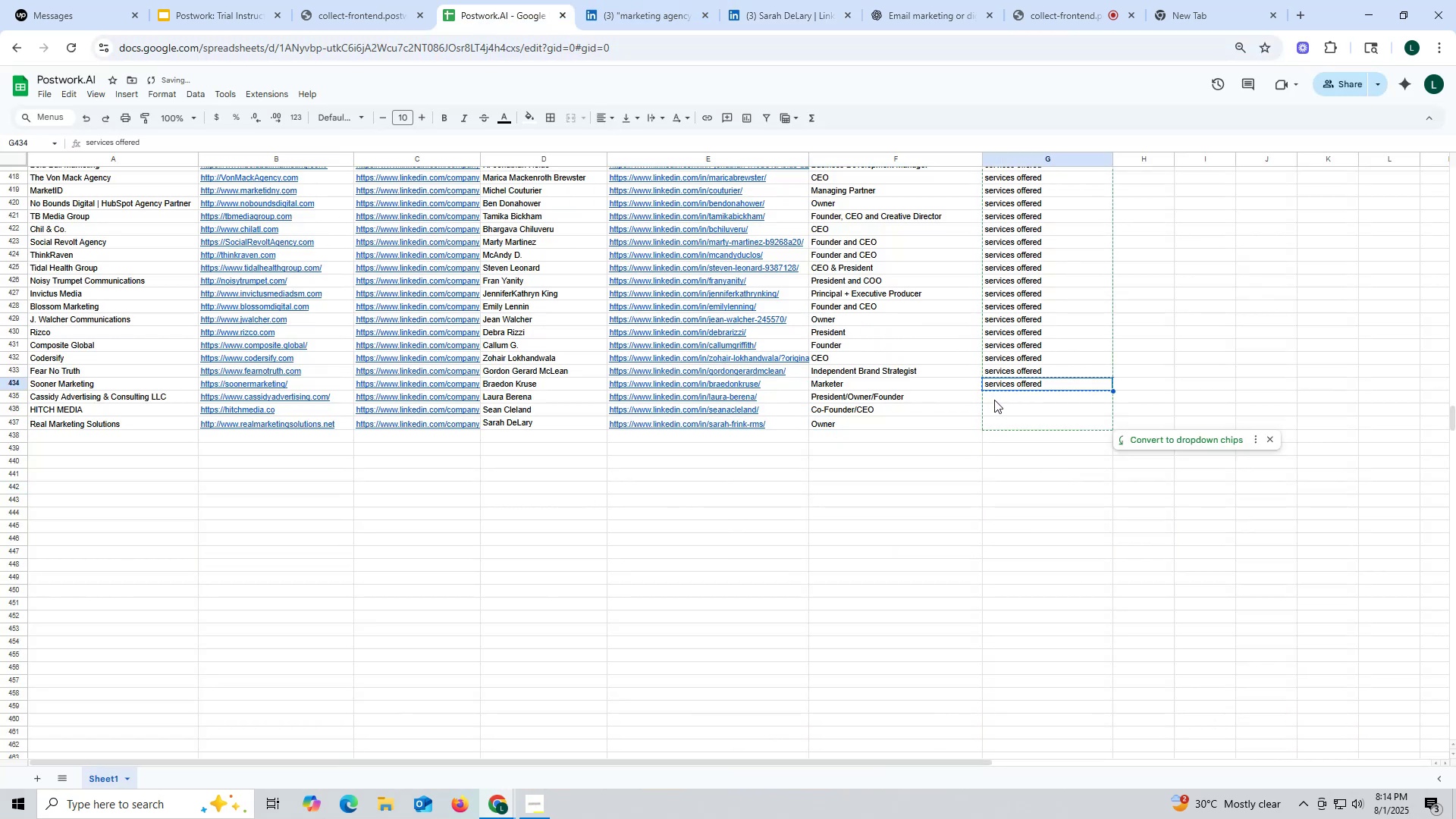 
left_click_drag(start_coordinate=[994, 400], to_coordinate=[999, 419])
 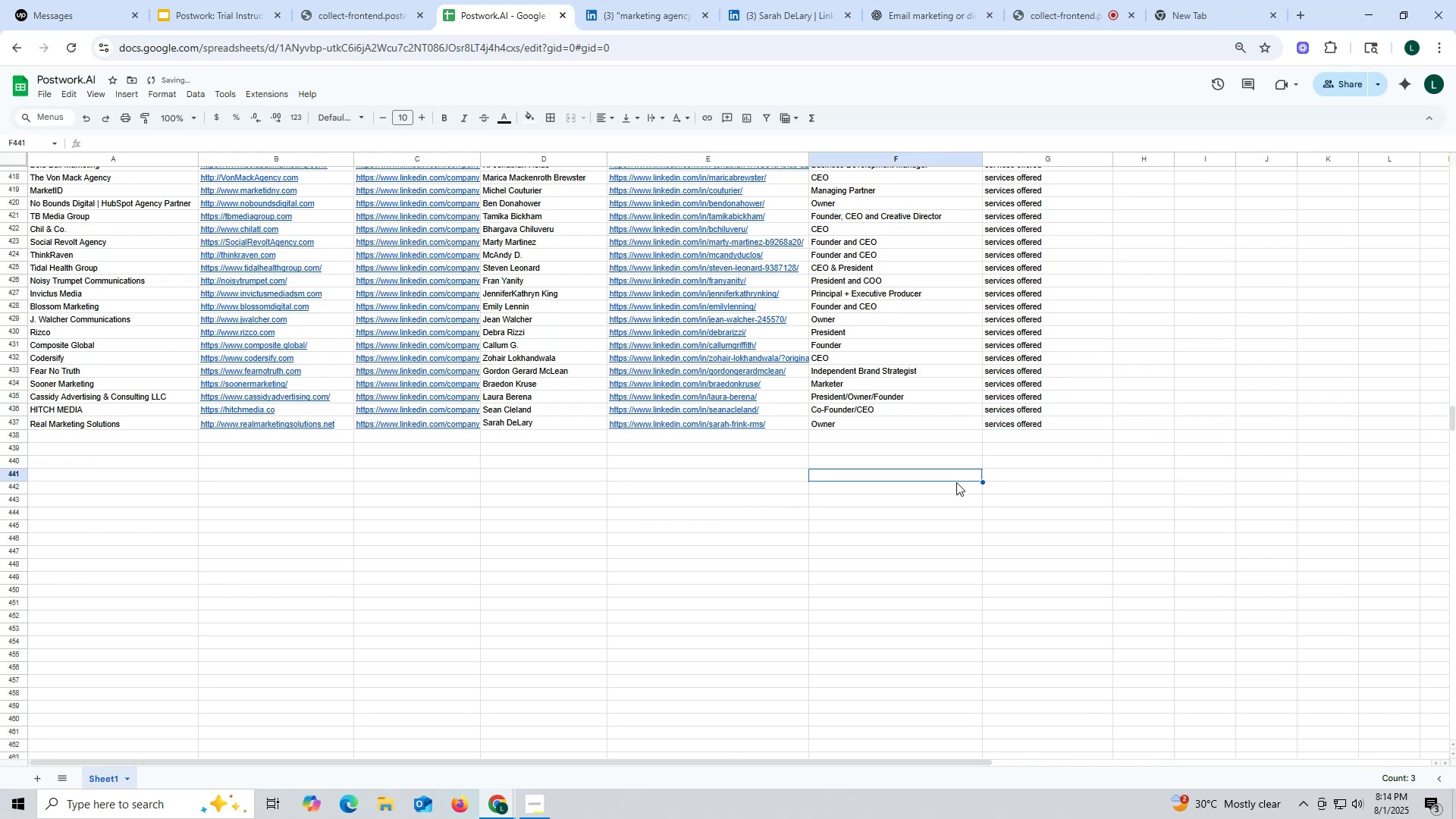 
key(Control+ControlLeft)
 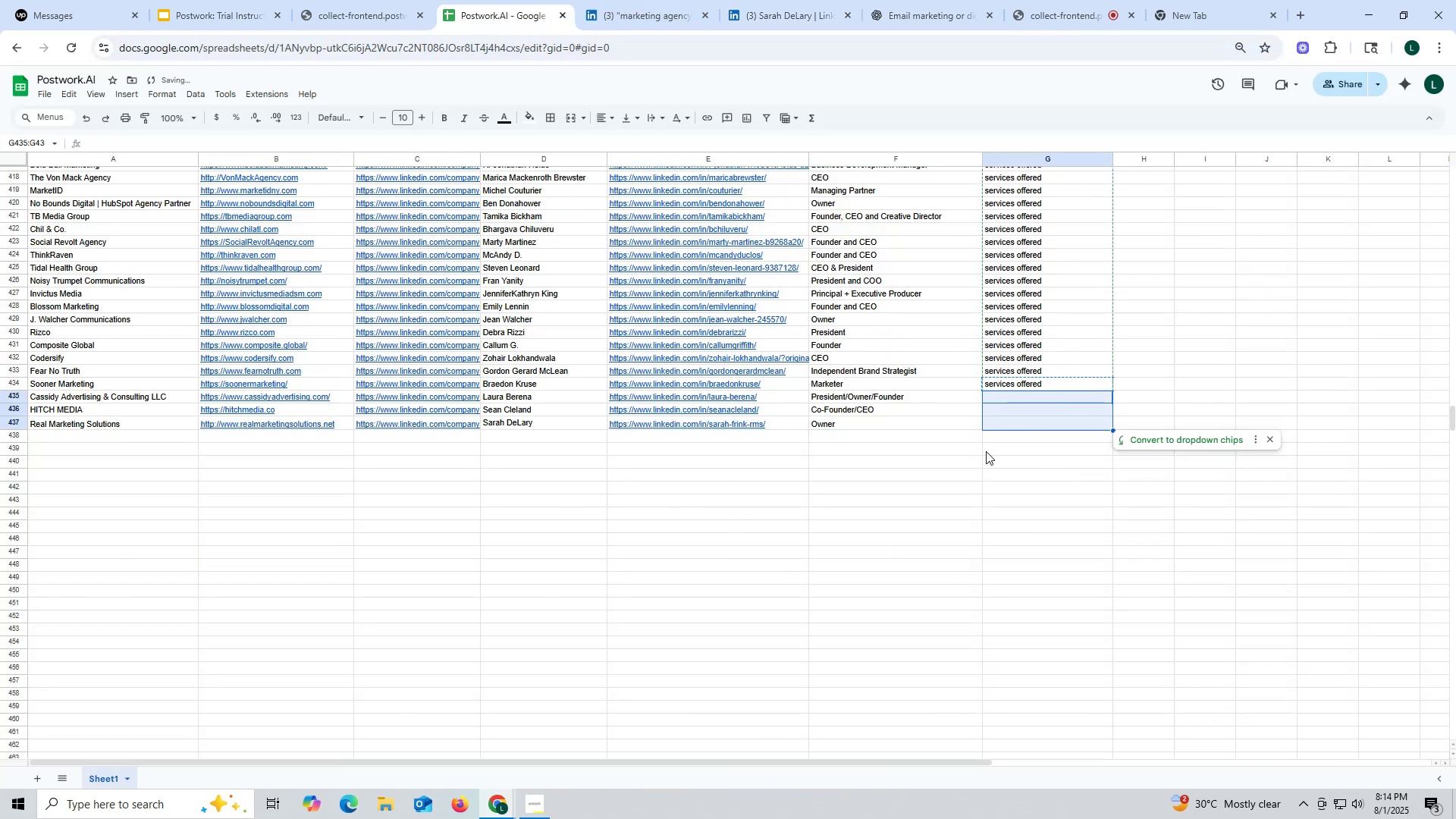 
key(Control+V)
 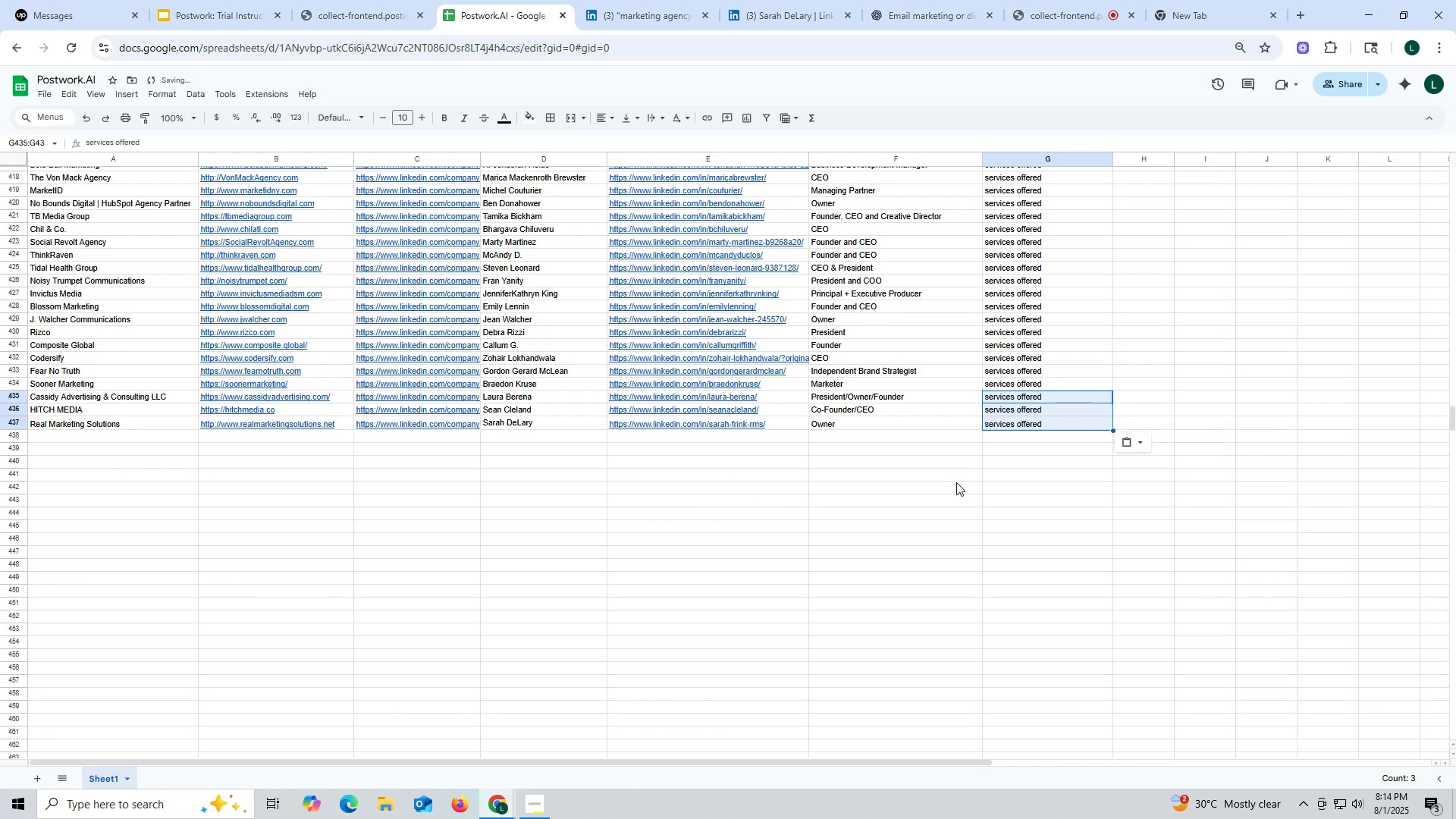 
left_click([956, 482])
 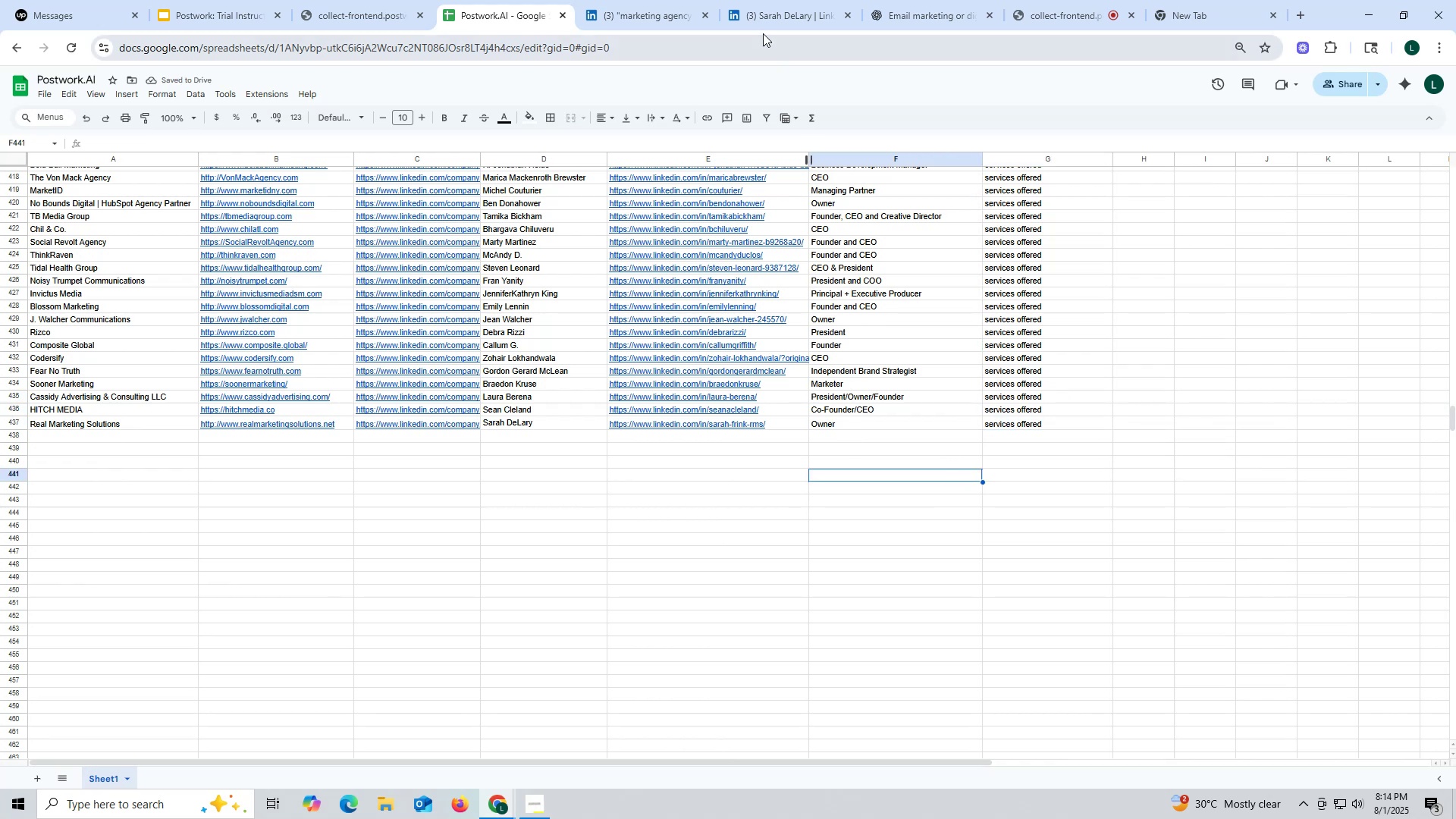 
left_click([650, 17])
 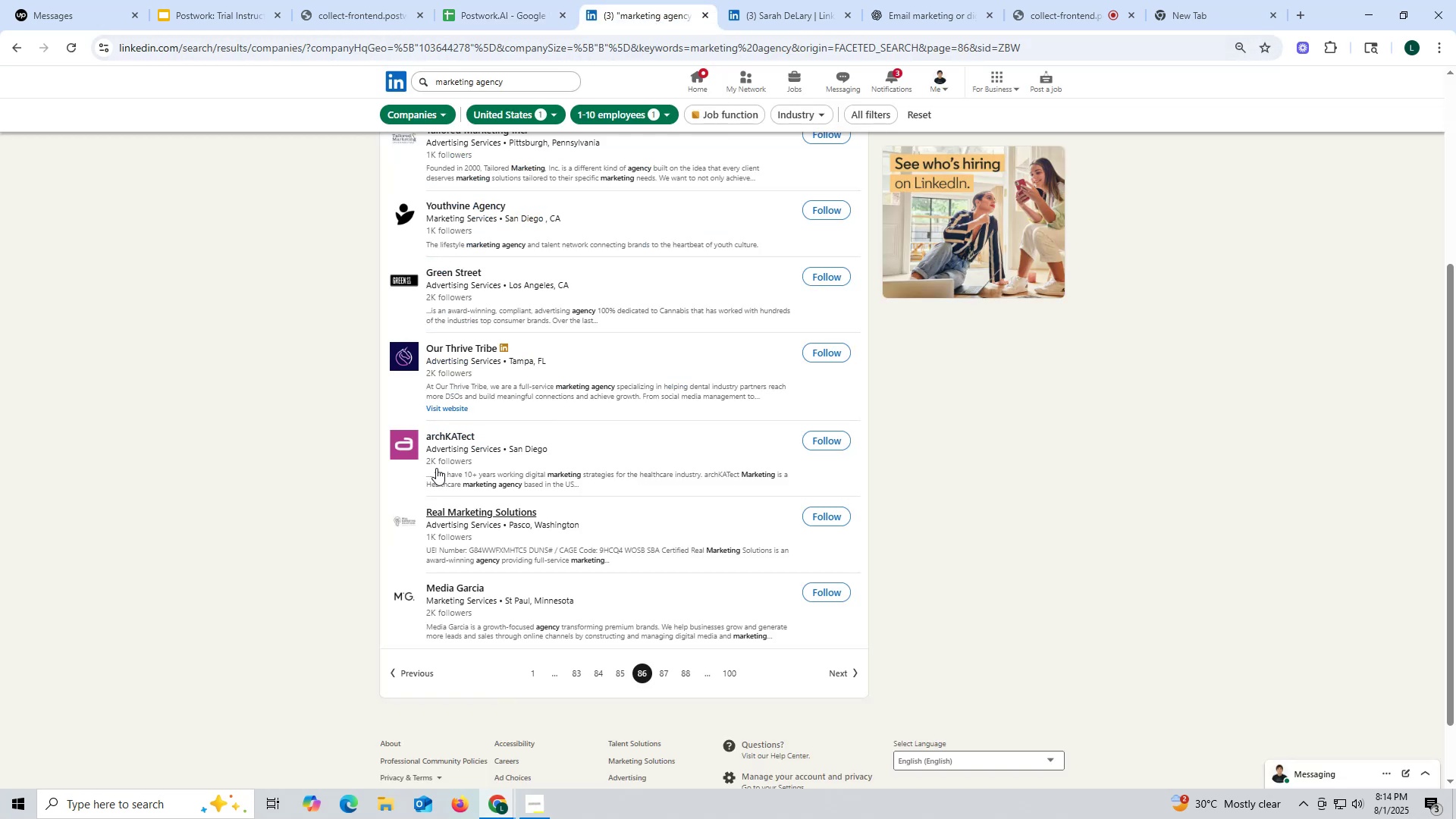 
right_click([431, 435])
 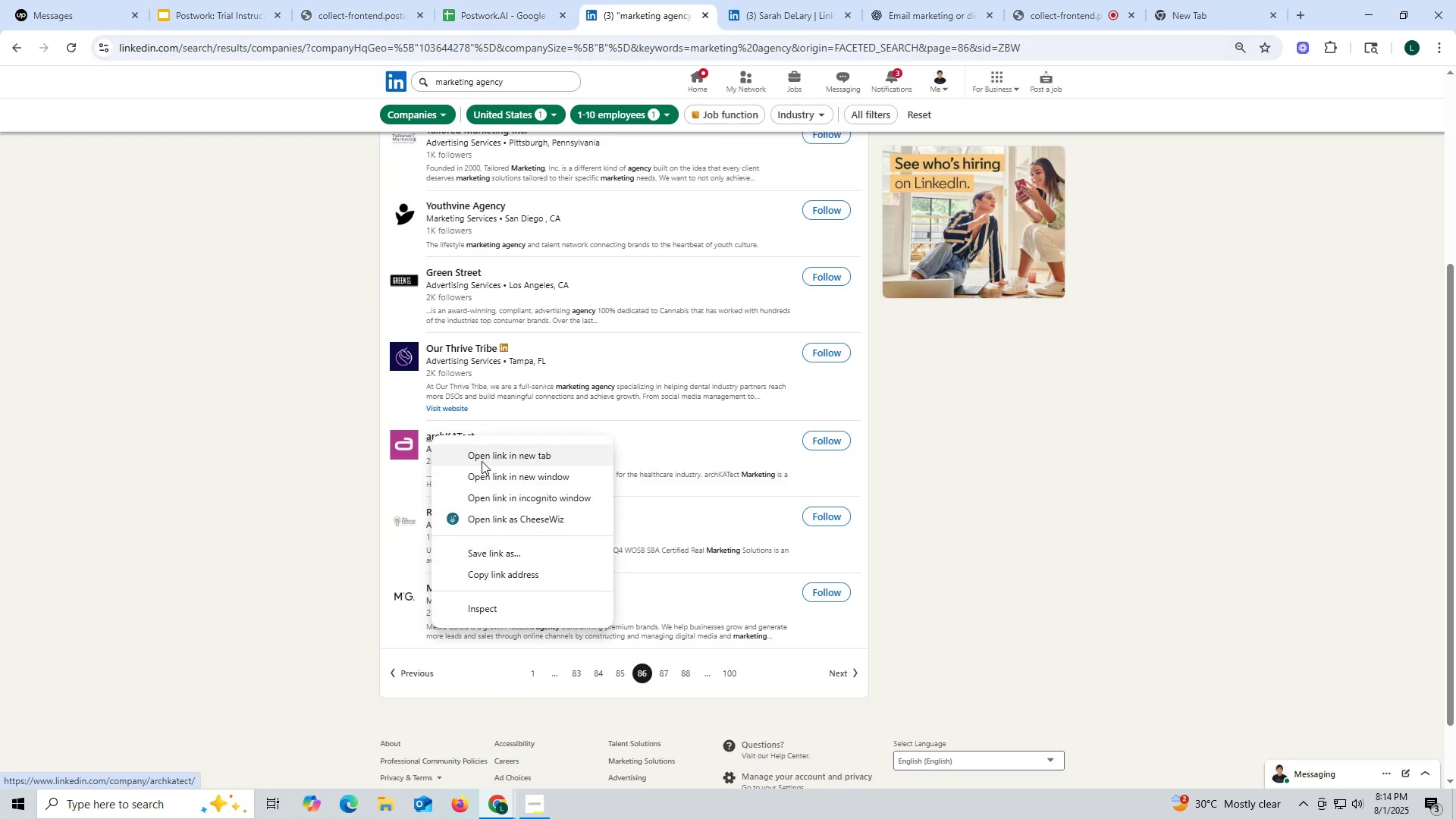 
left_click([482, 461])
 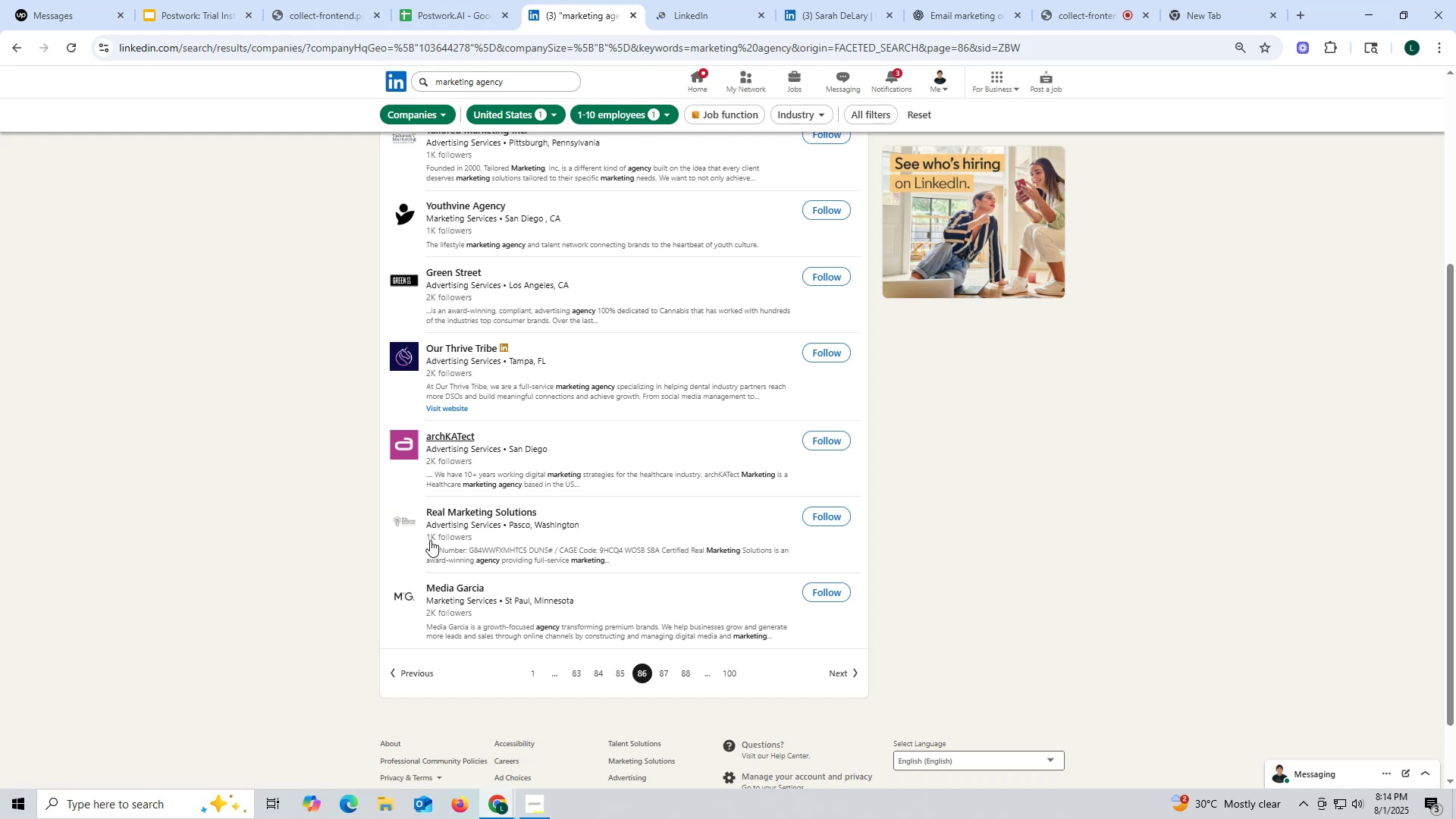 
wait(5.13)
 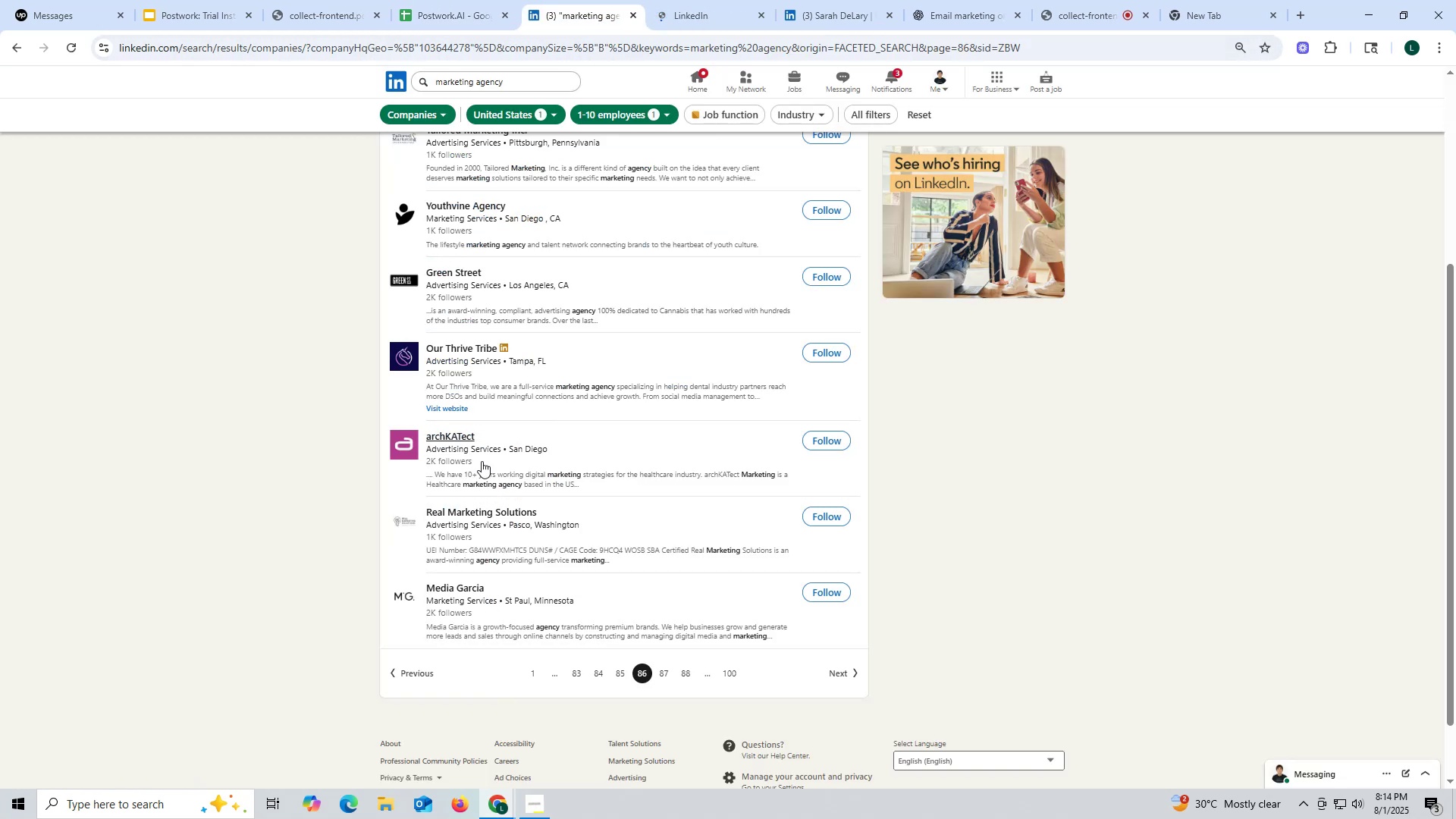 
left_click([700, 14])
 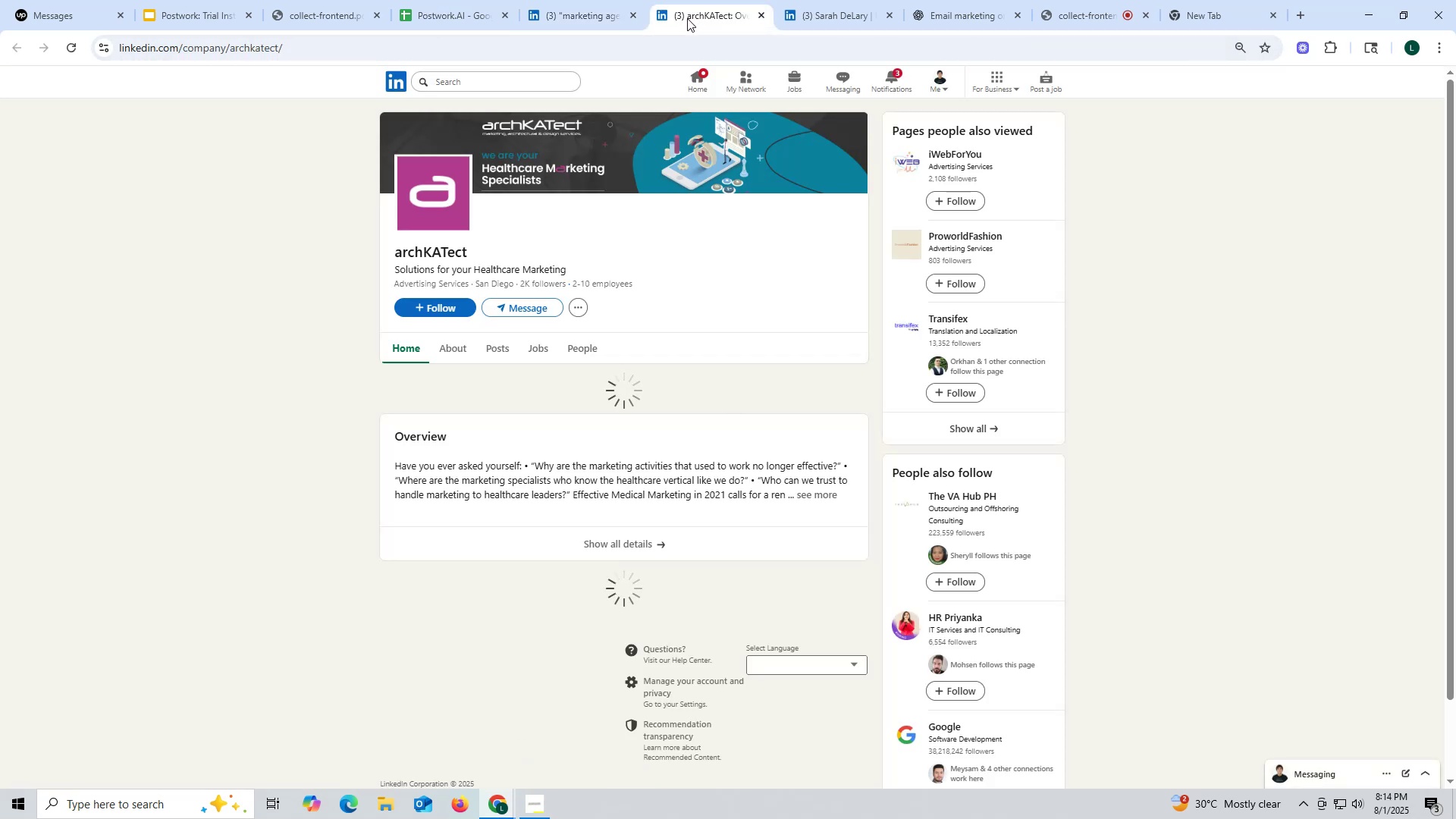 
wait(7.46)
 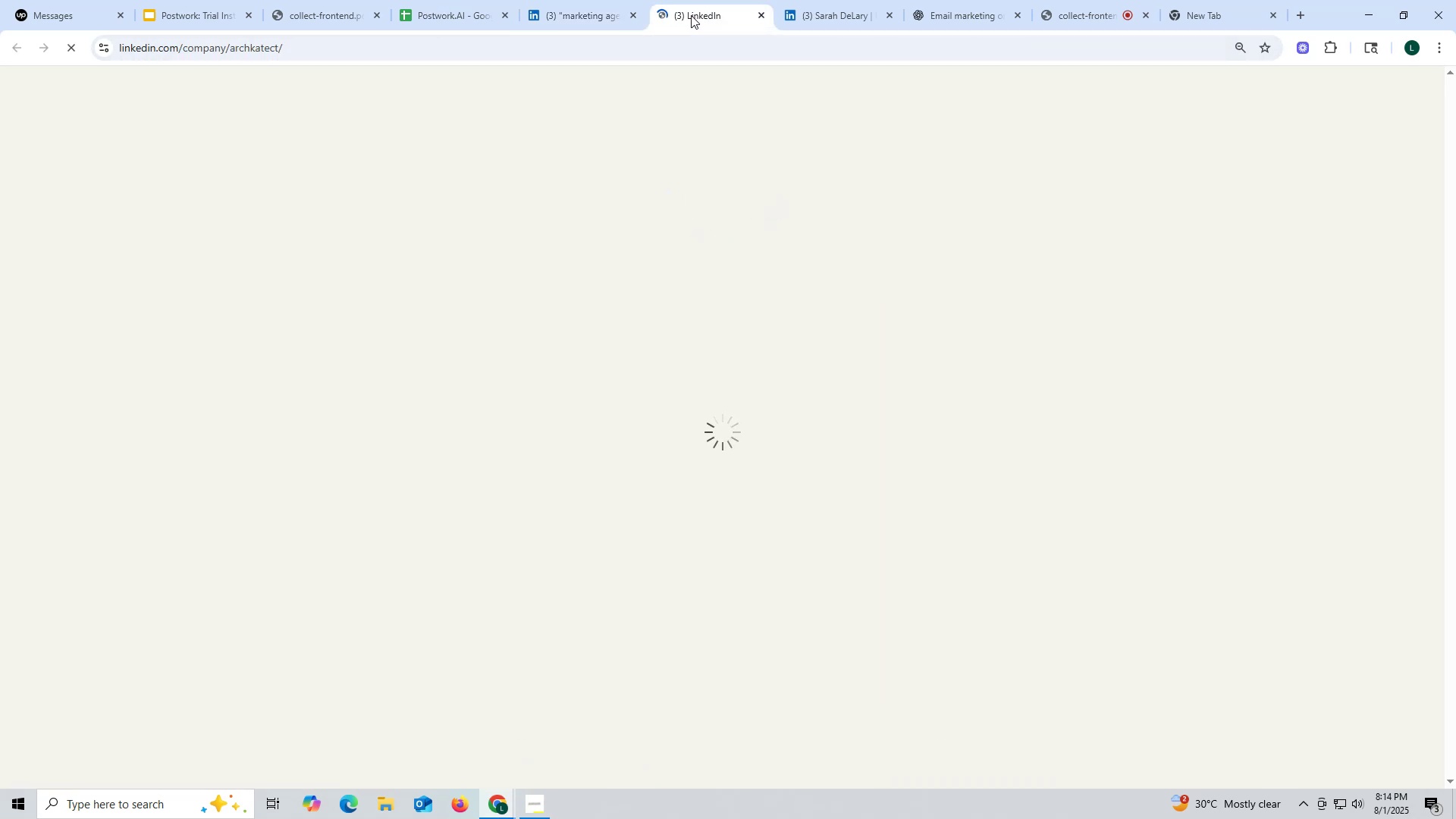 
mouse_move([478, 353])
 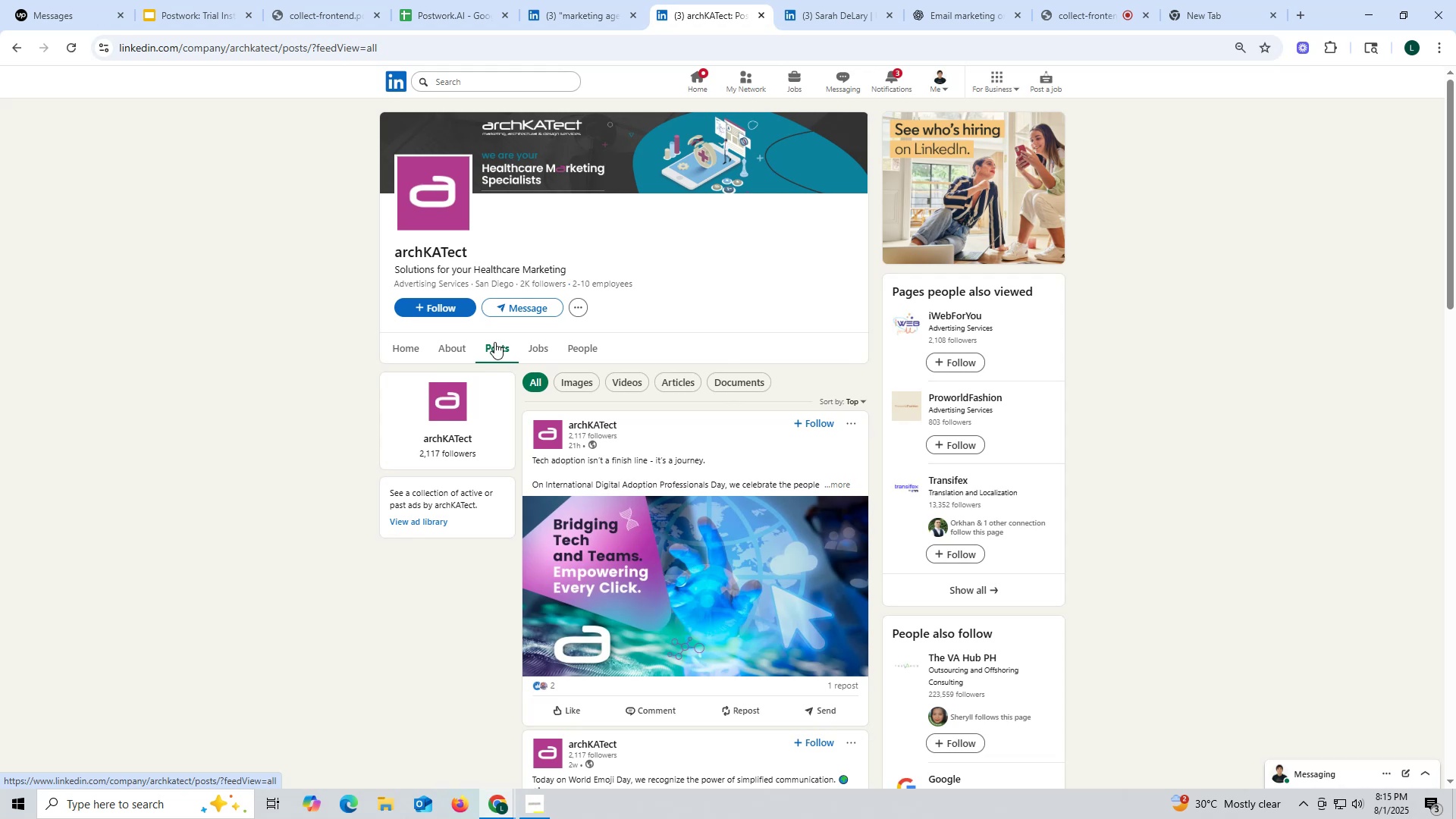 
wait(5.24)
 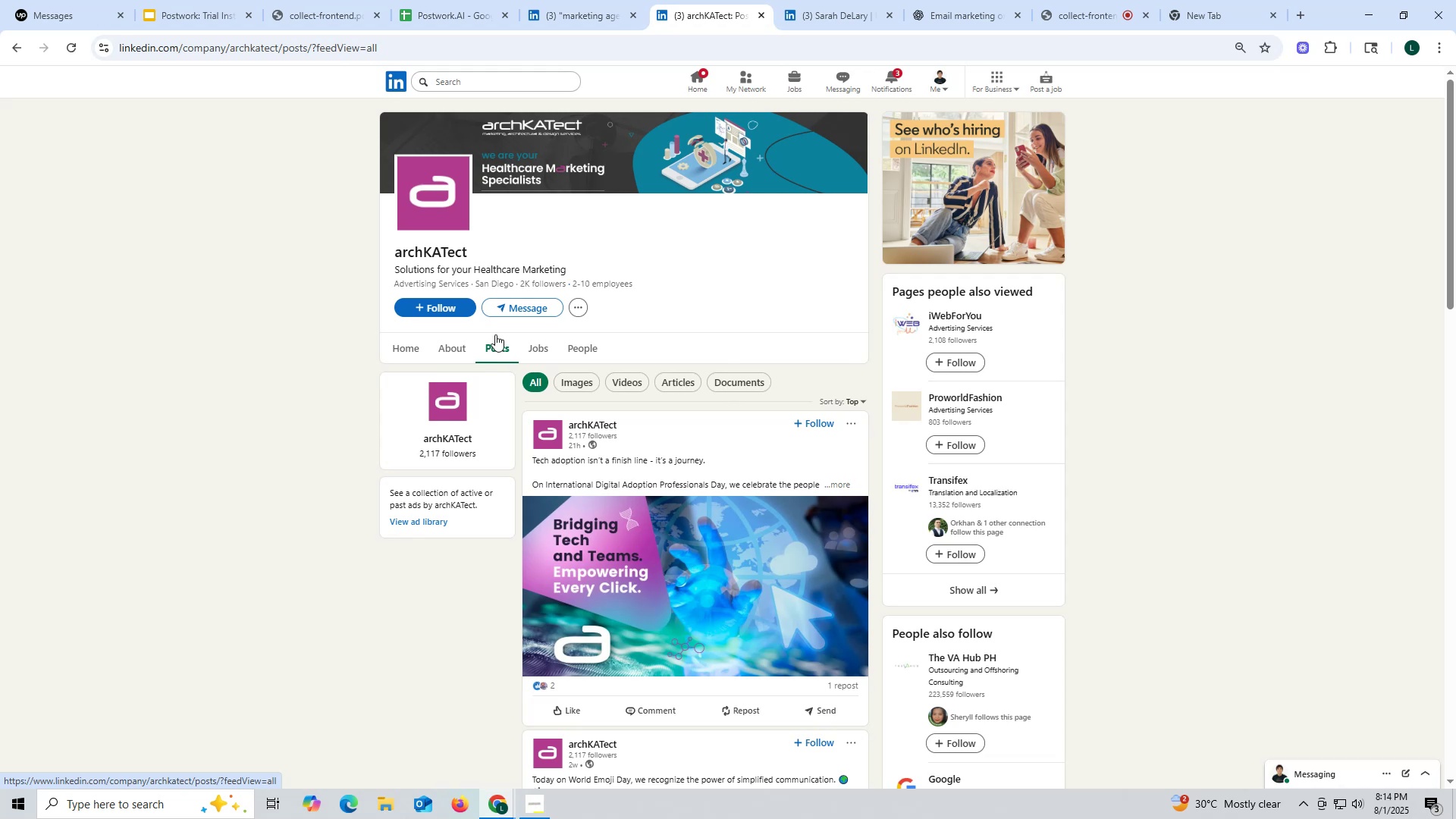 
mouse_move([414, 351])
 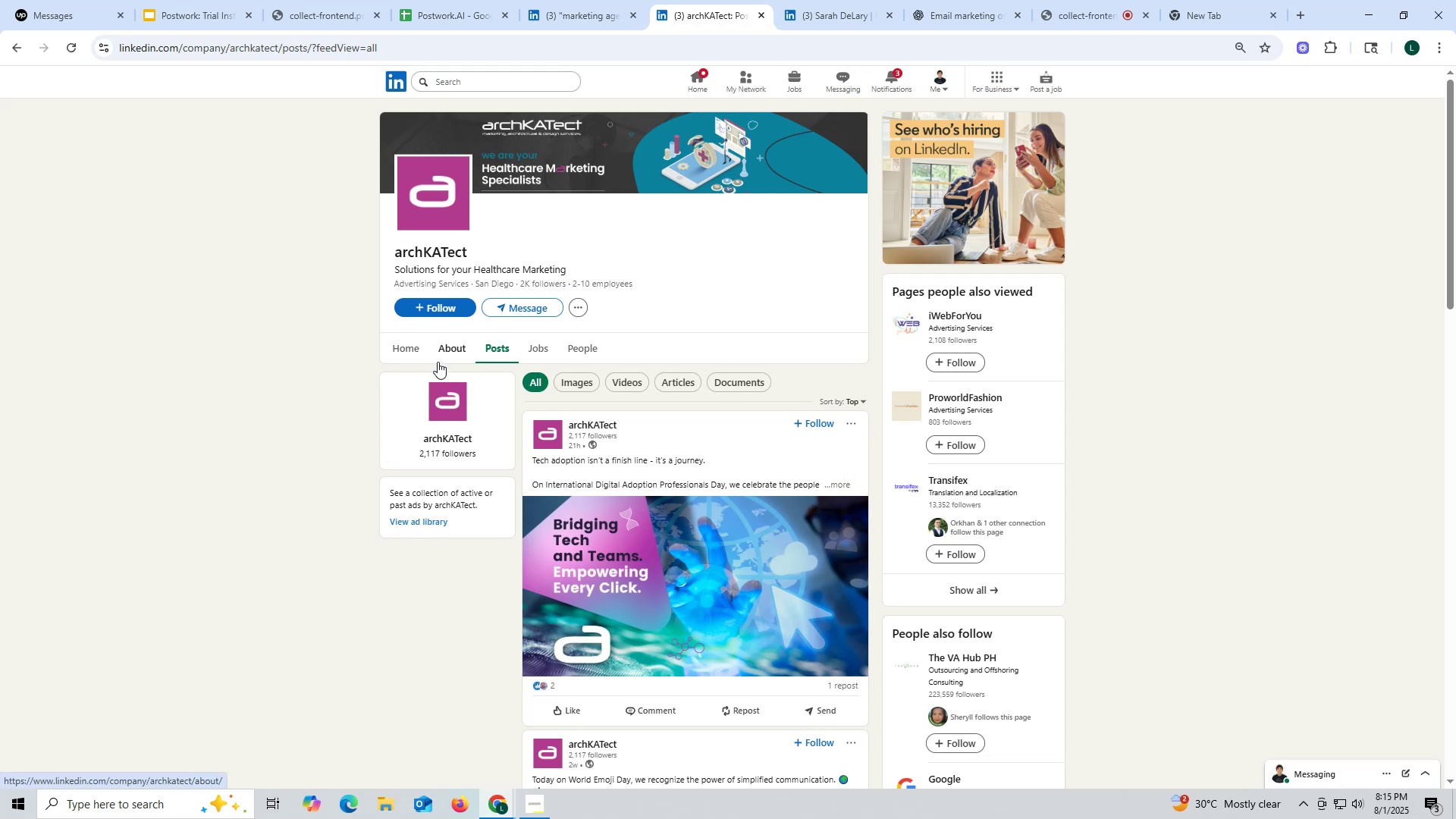 
left_click([446, 351])
 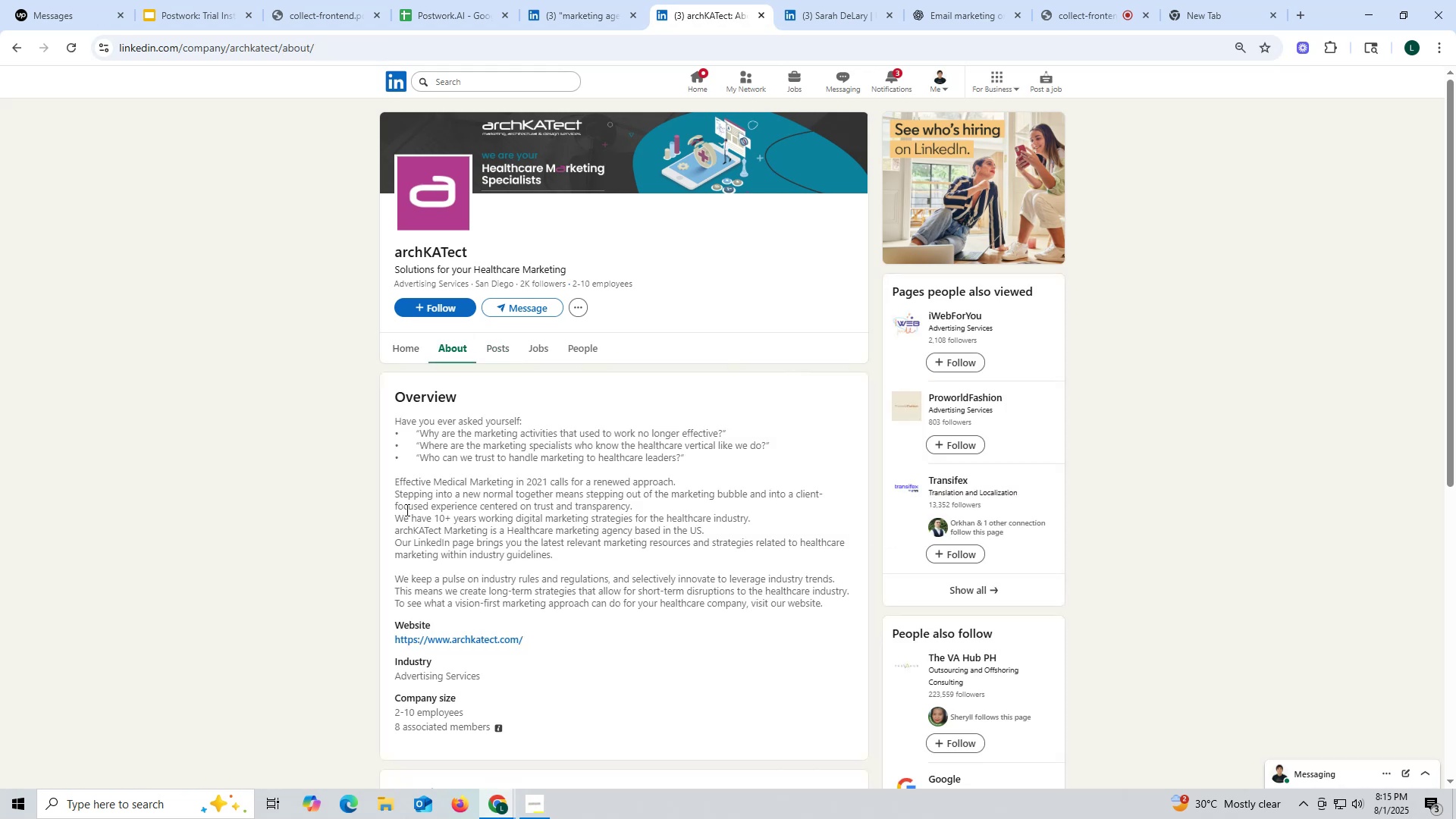 
scroll: coordinate [408, 505], scroll_direction: down, amount: 3.0
 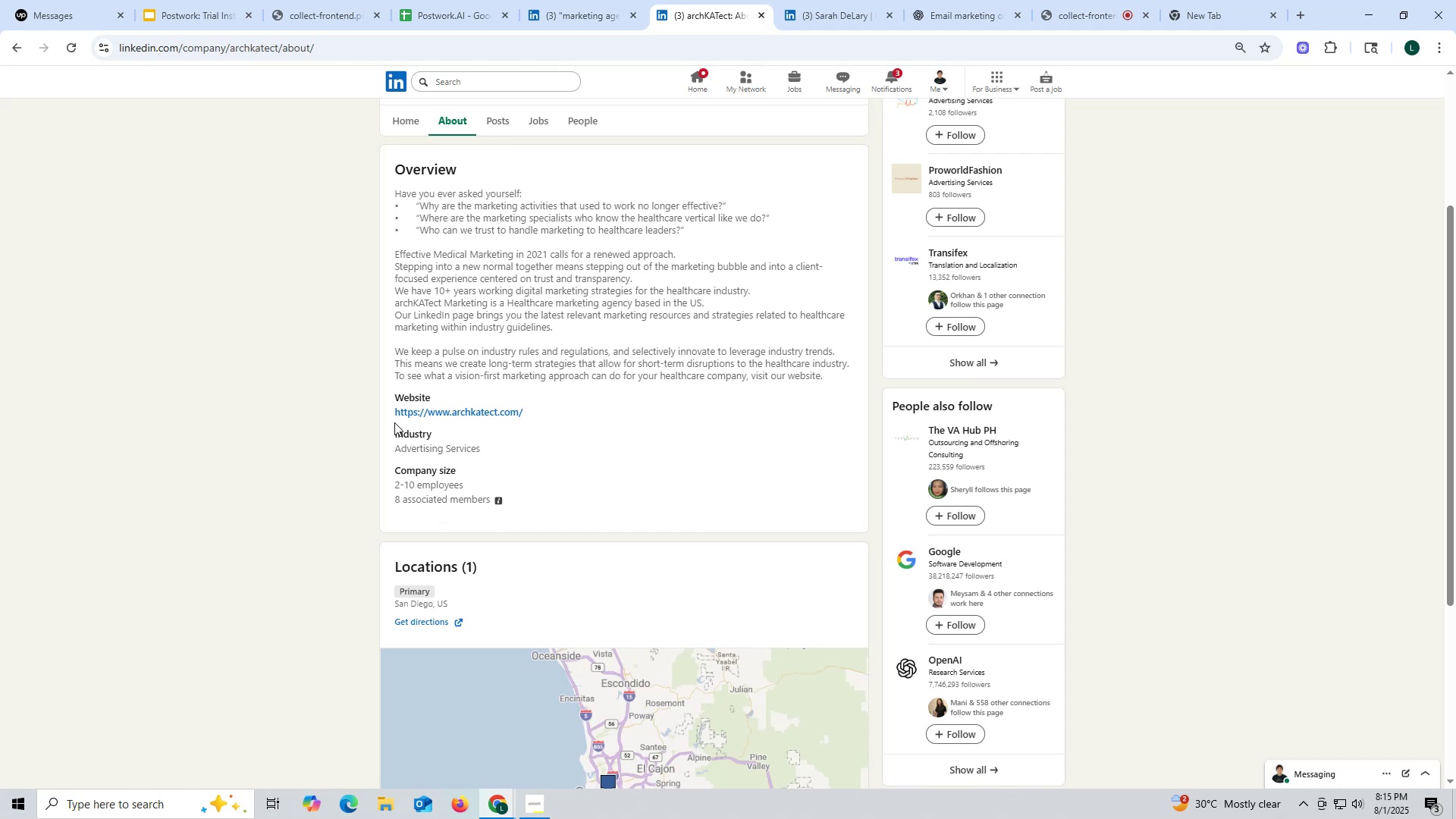 
left_click_drag(start_coordinate=[387, 416], to_coordinate=[577, 416])
 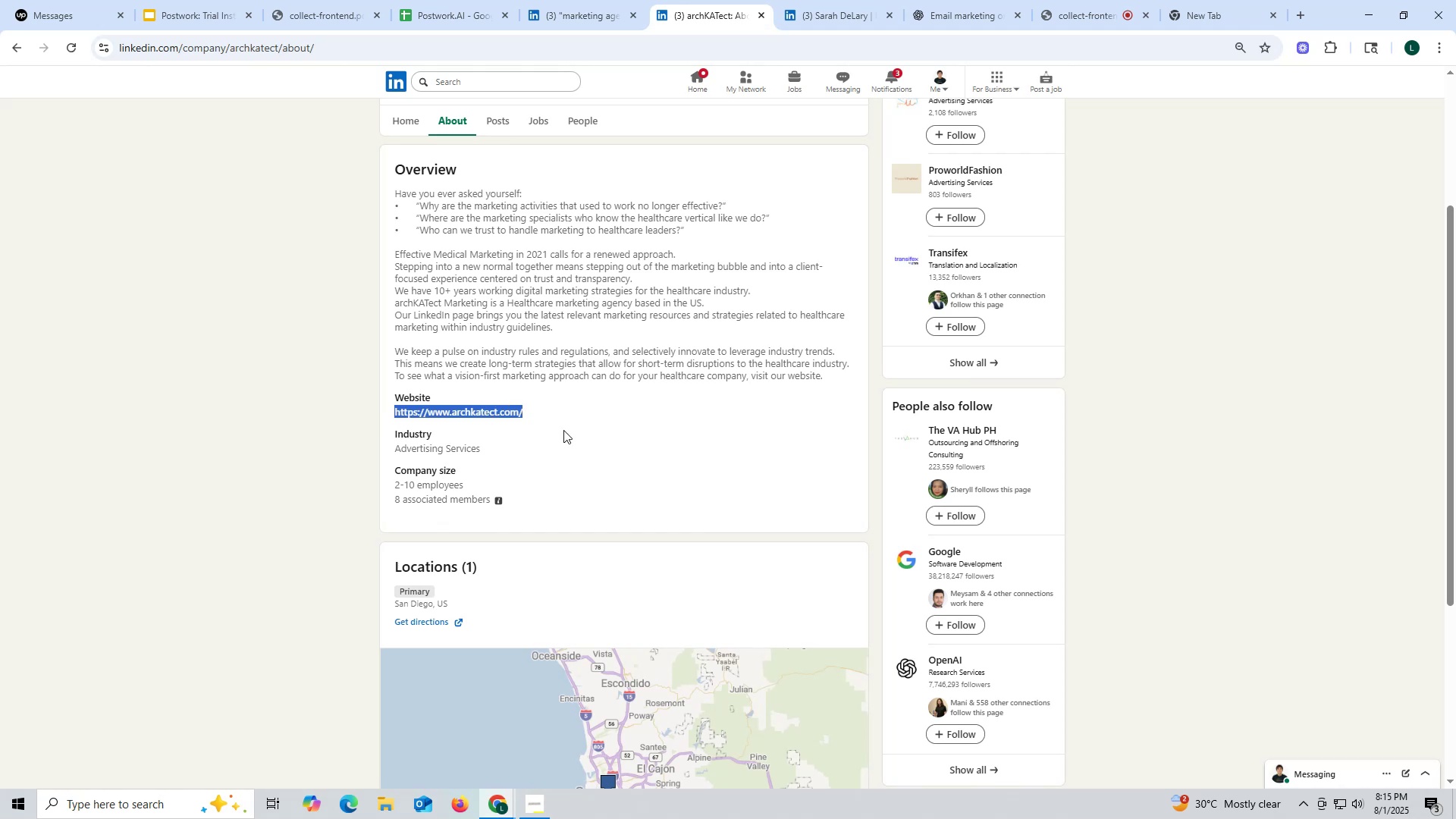 
key(Control+ControlLeft)
 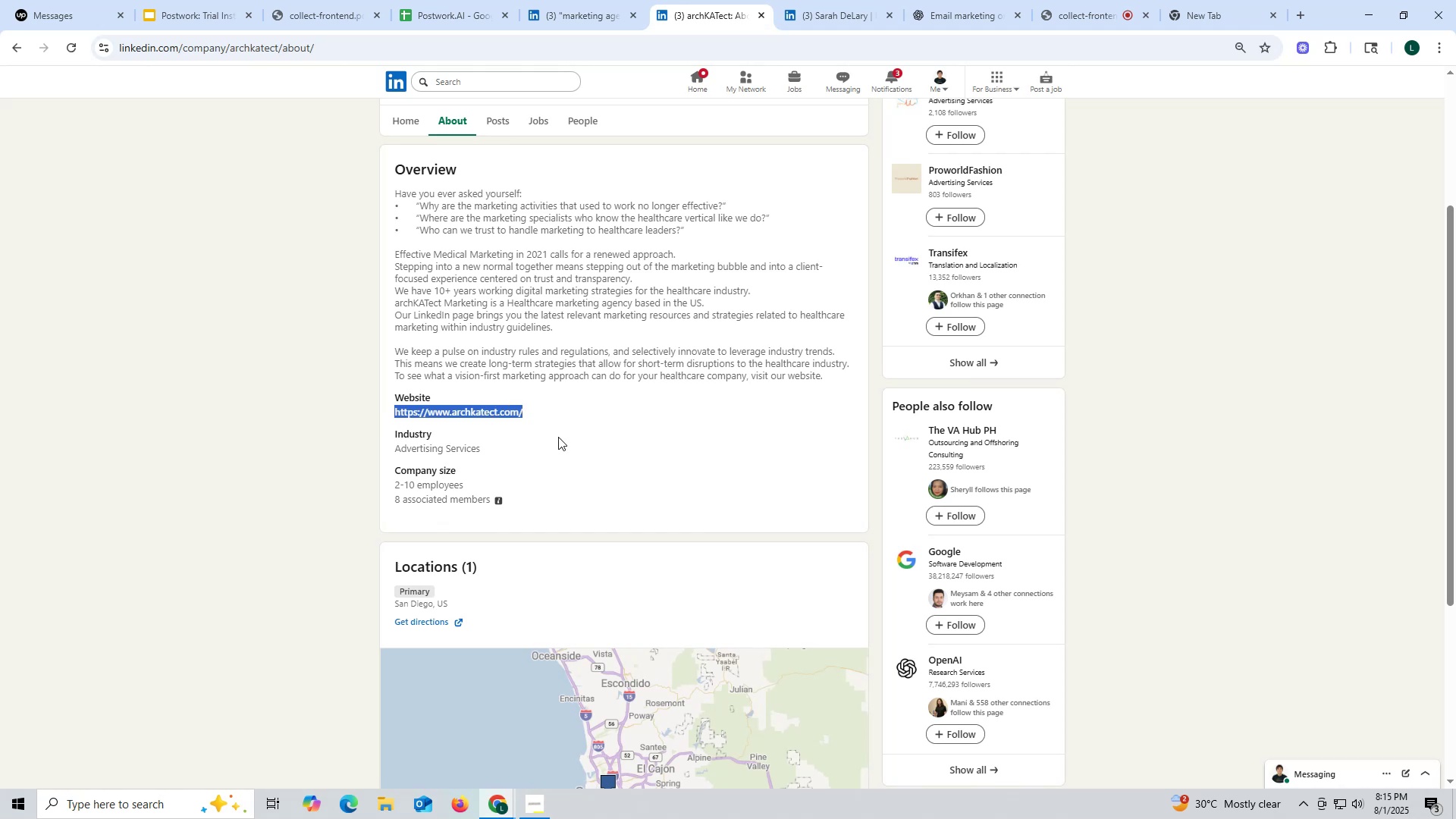 
key(Control+C)
 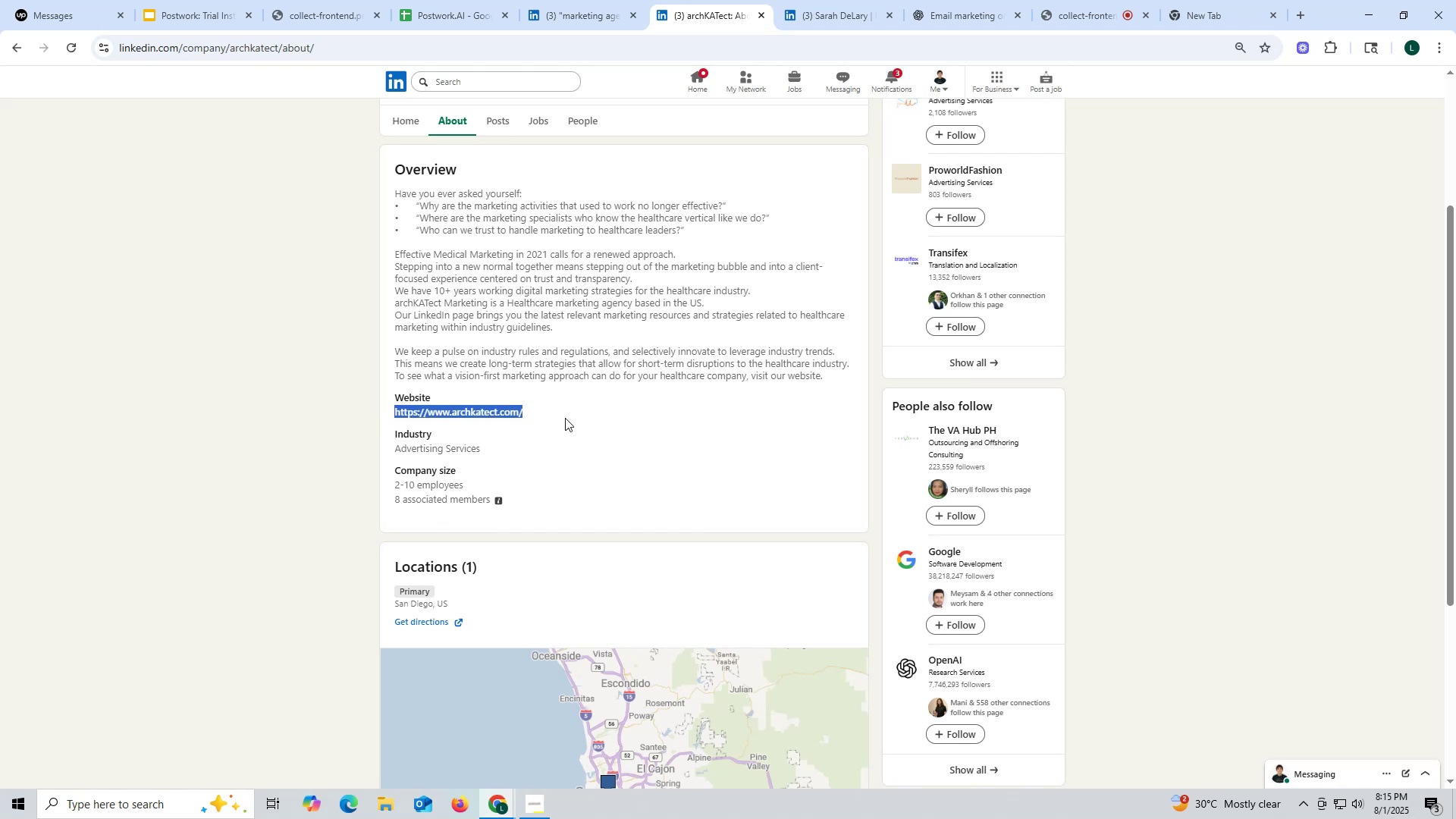 
key(Control+ControlLeft)
 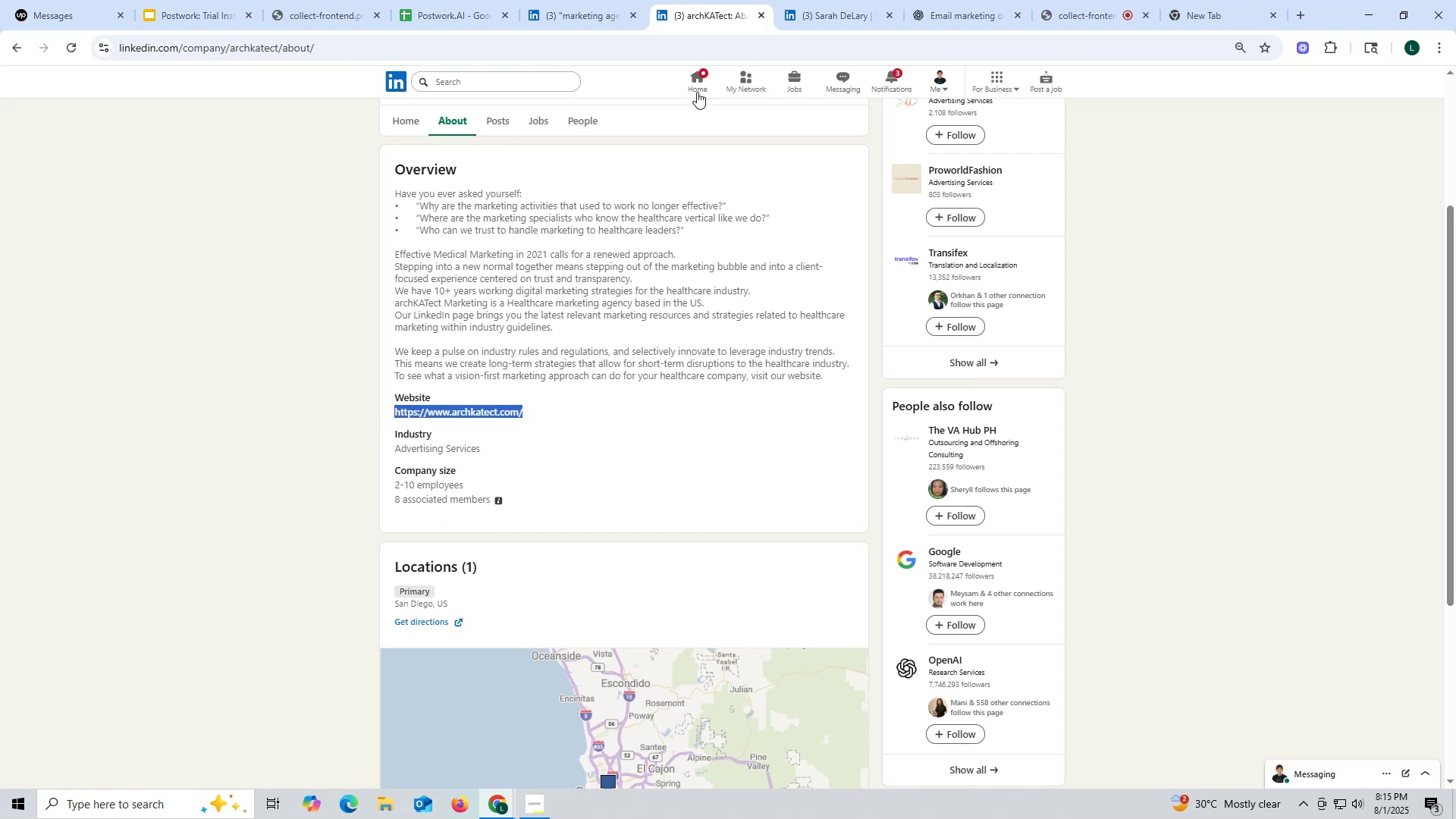 
key(Control+C)
 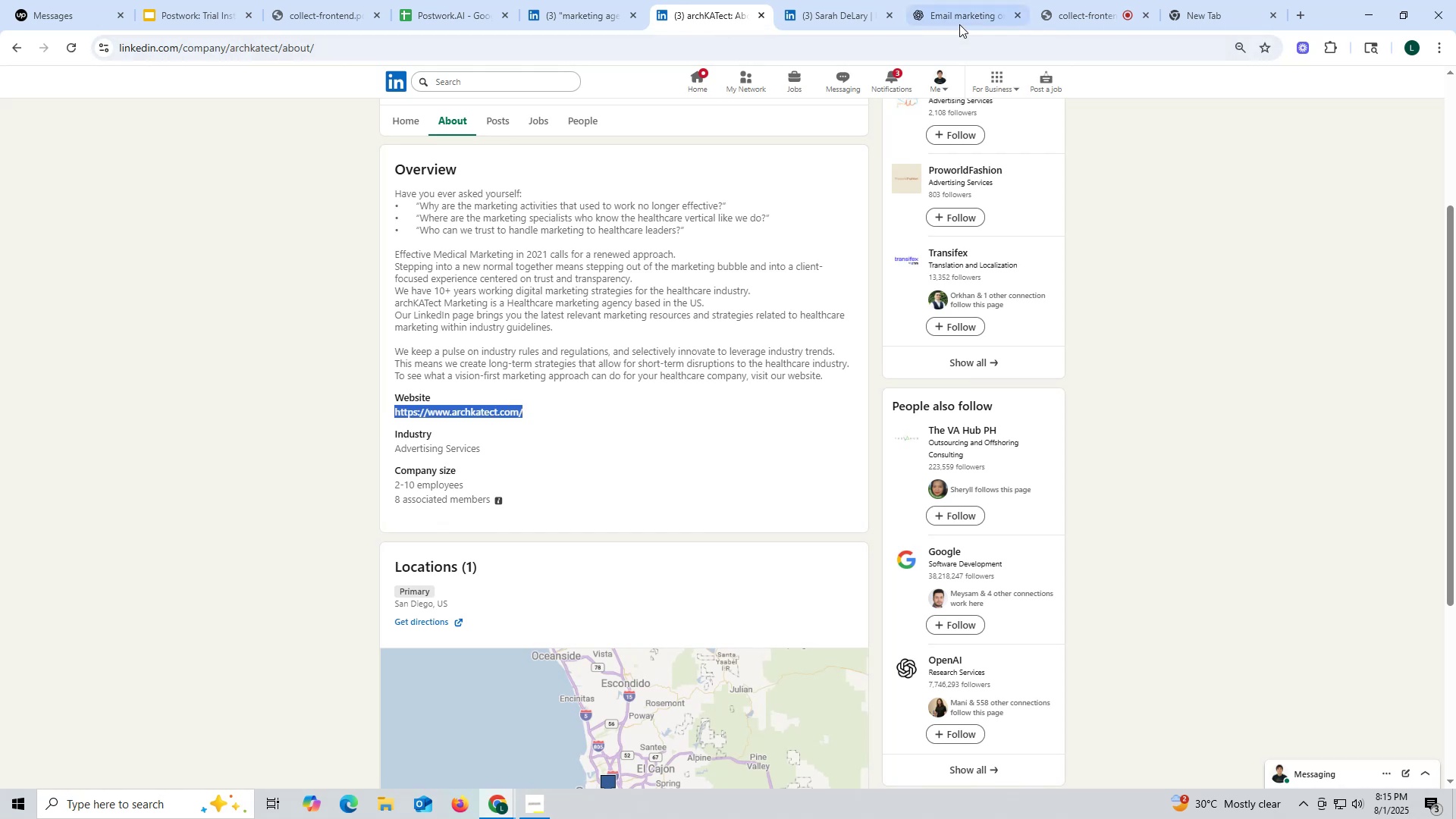 
left_click([958, 22])
 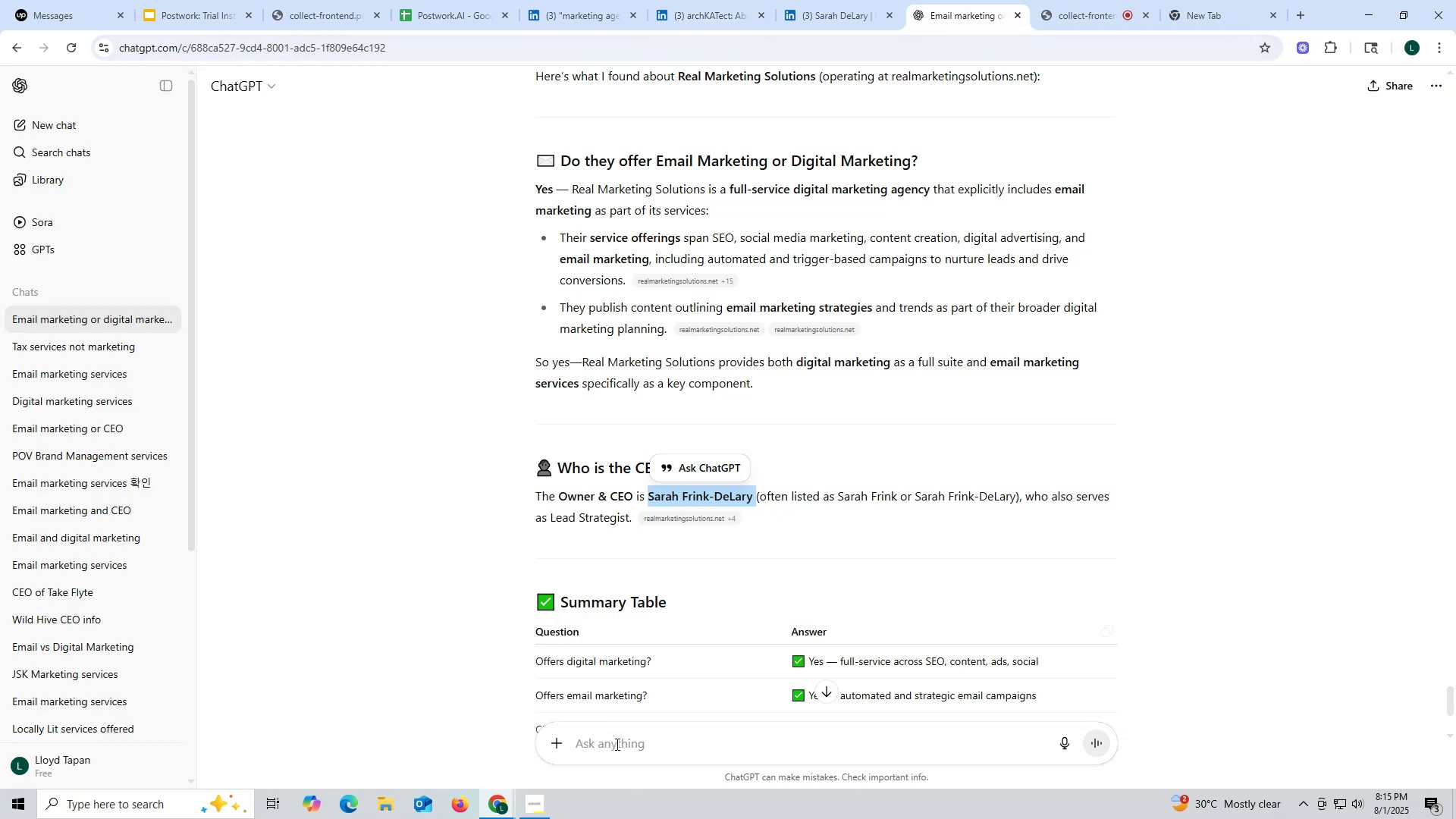 
left_click([617, 745])
 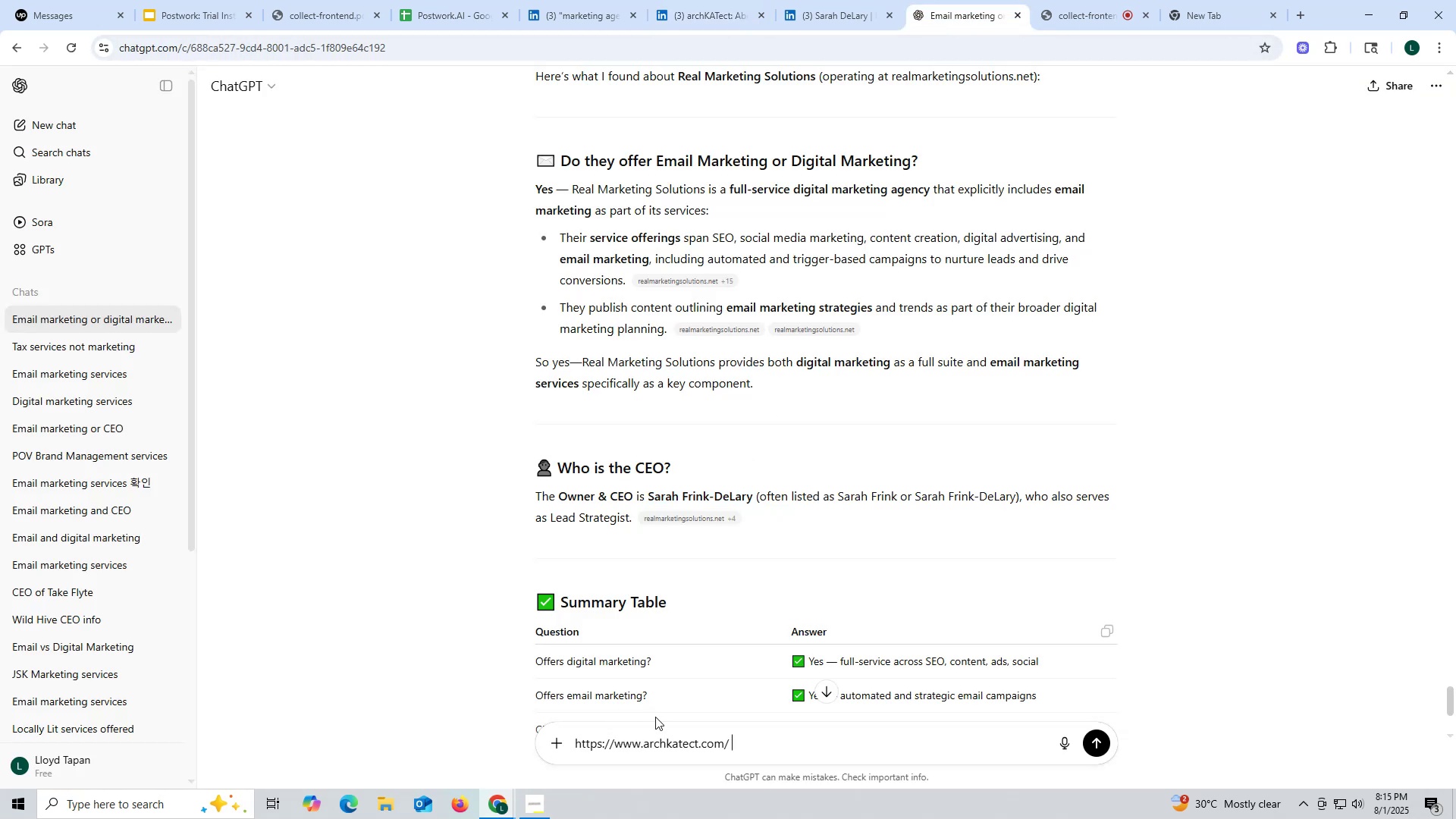 
key(Control+ControlLeft)
 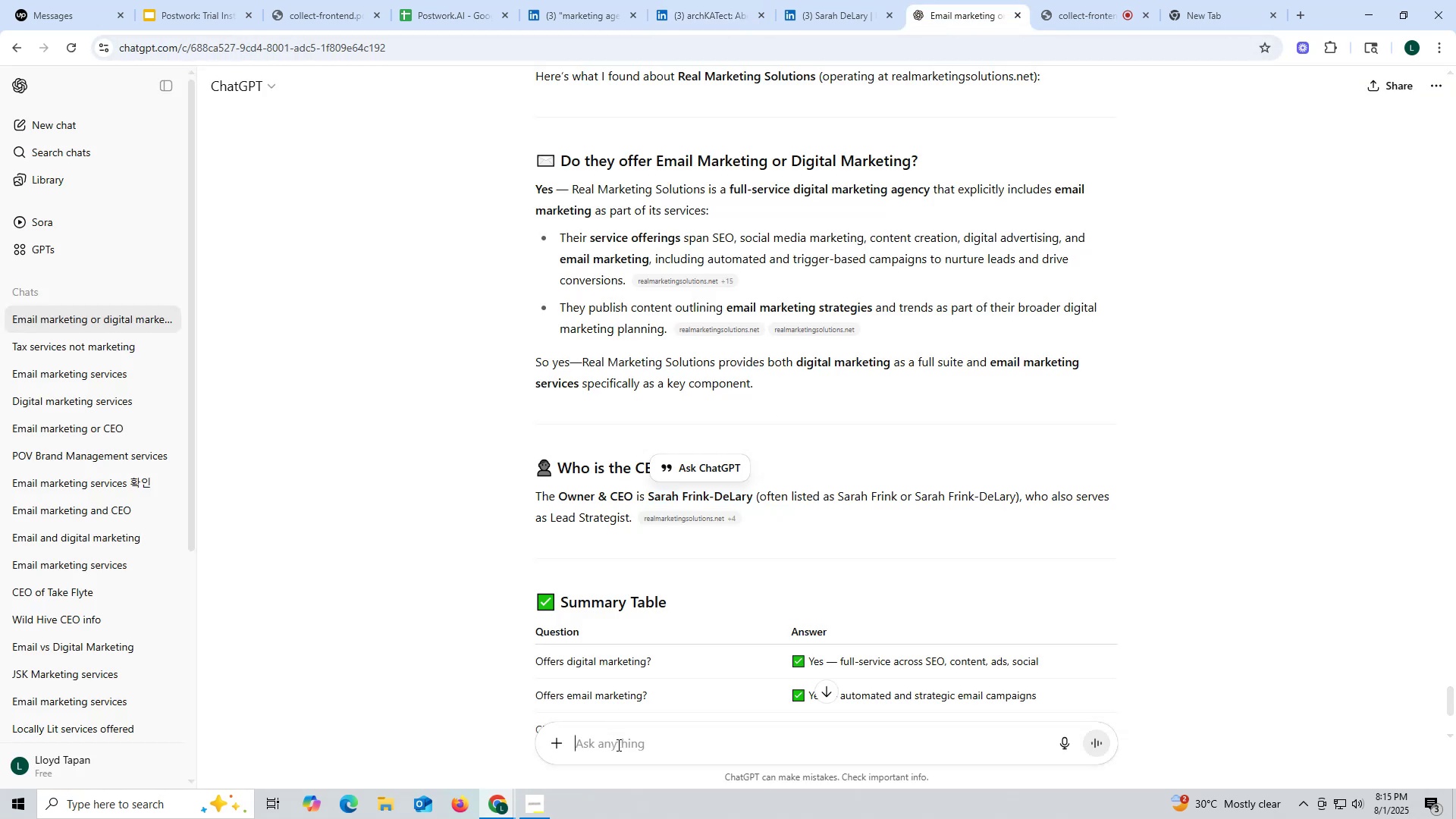 
key(Control+V)
 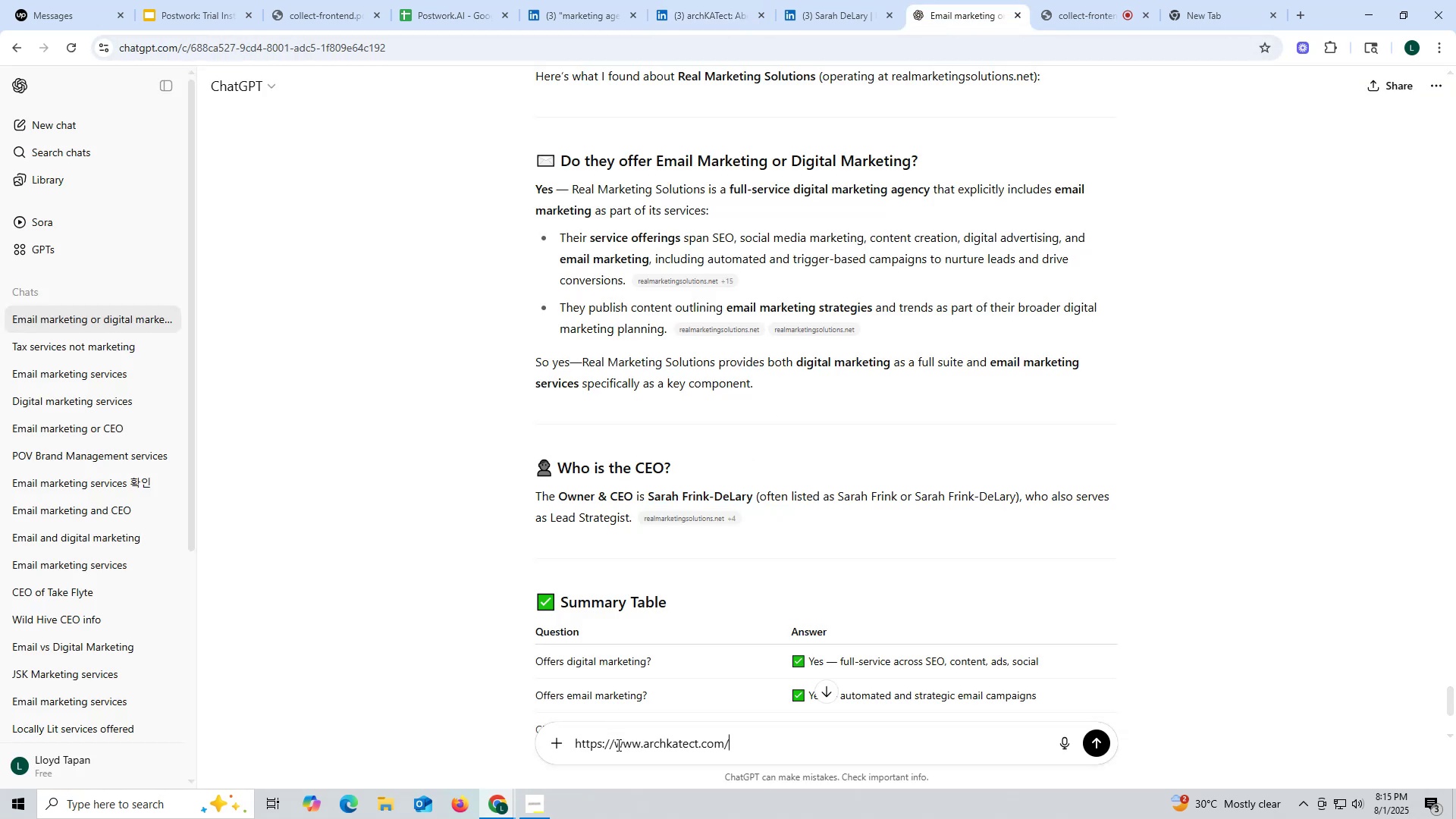 
key(Space)
 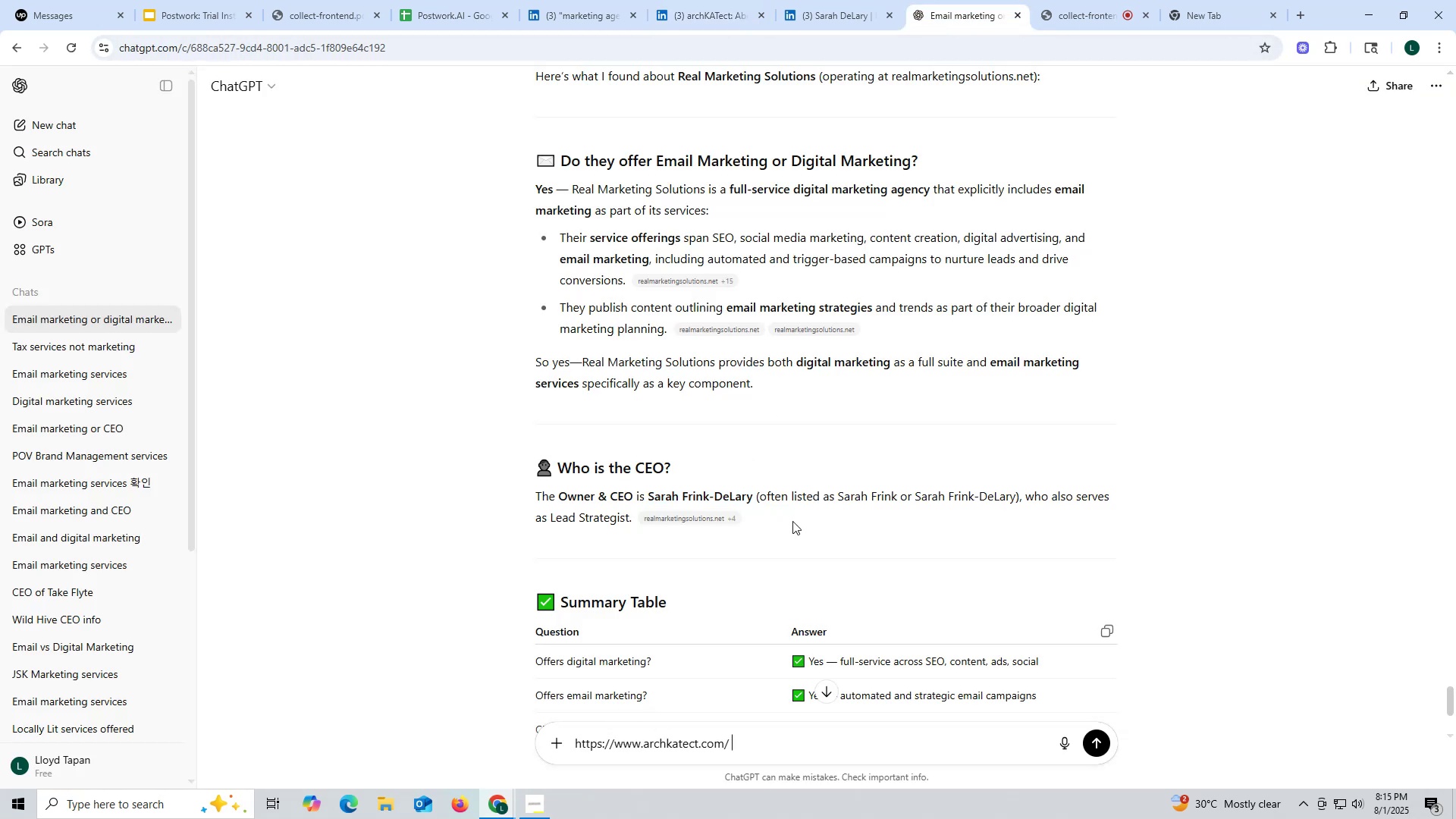 
scroll: coordinate [851, 479], scroll_direction: up, amount: 4.0
 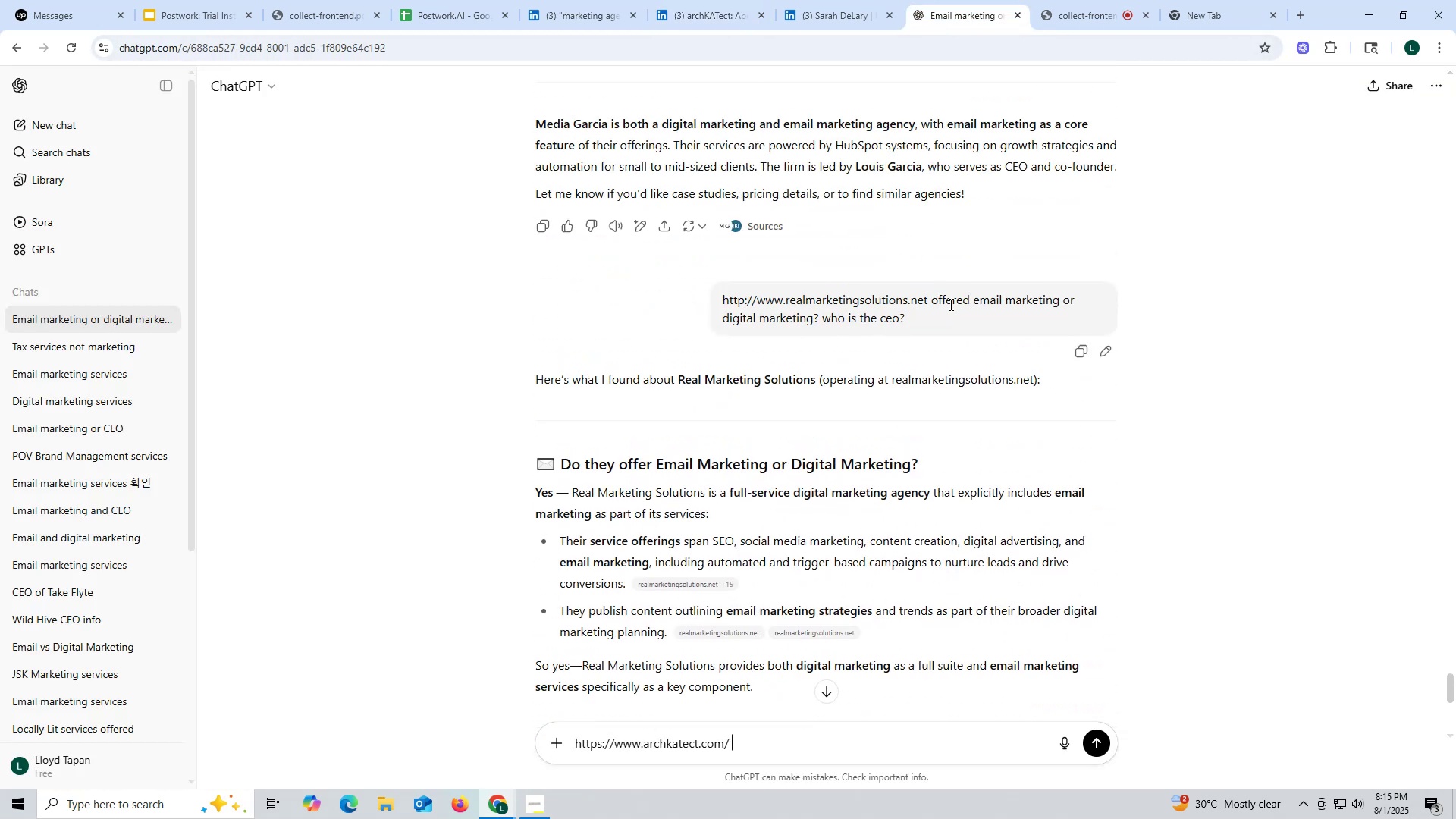 
left_click_drag(start_coordinate=[930, 301], to_coordinate=[952, 319])
 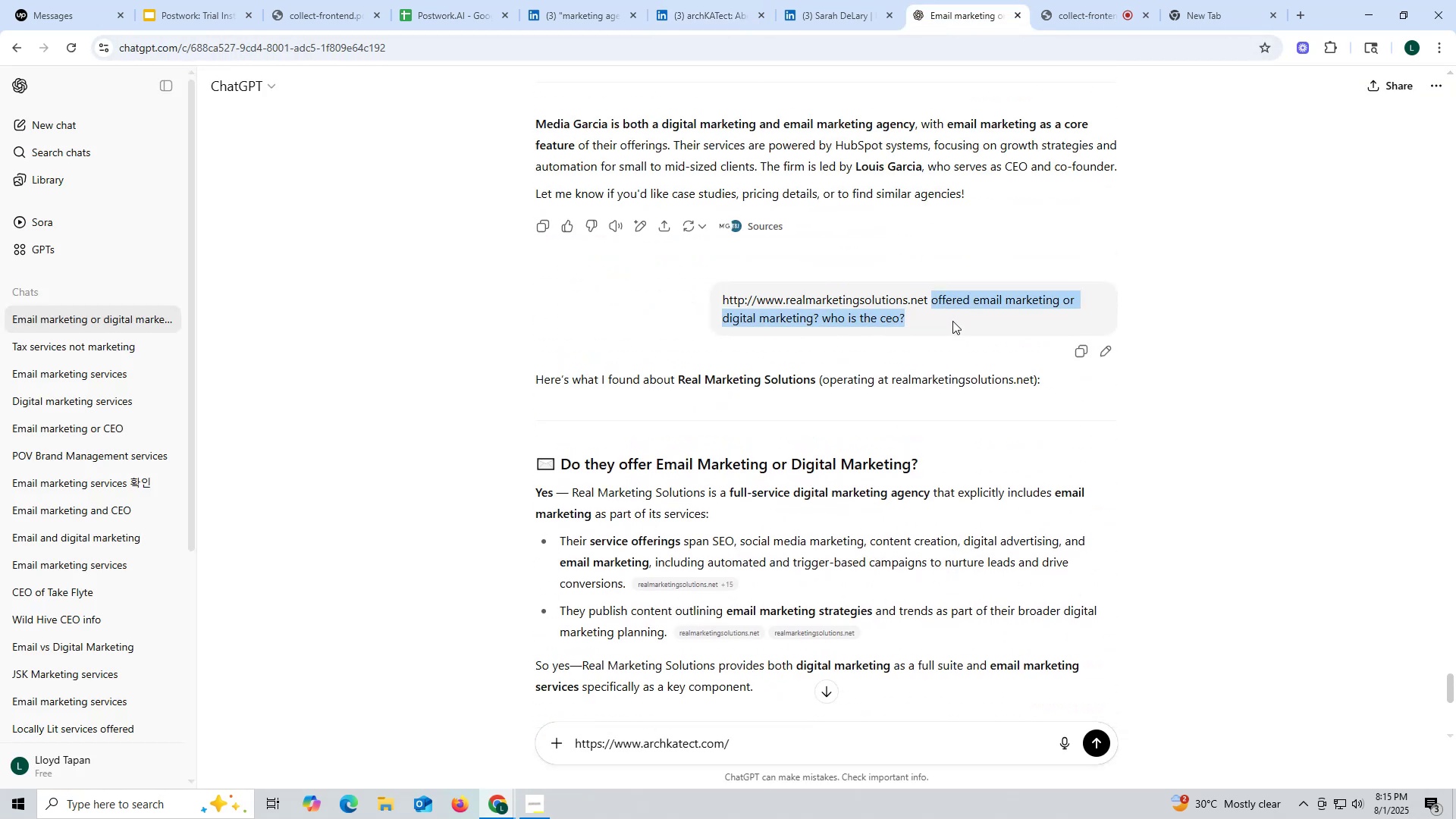 
key(Control+ControlLeft)
 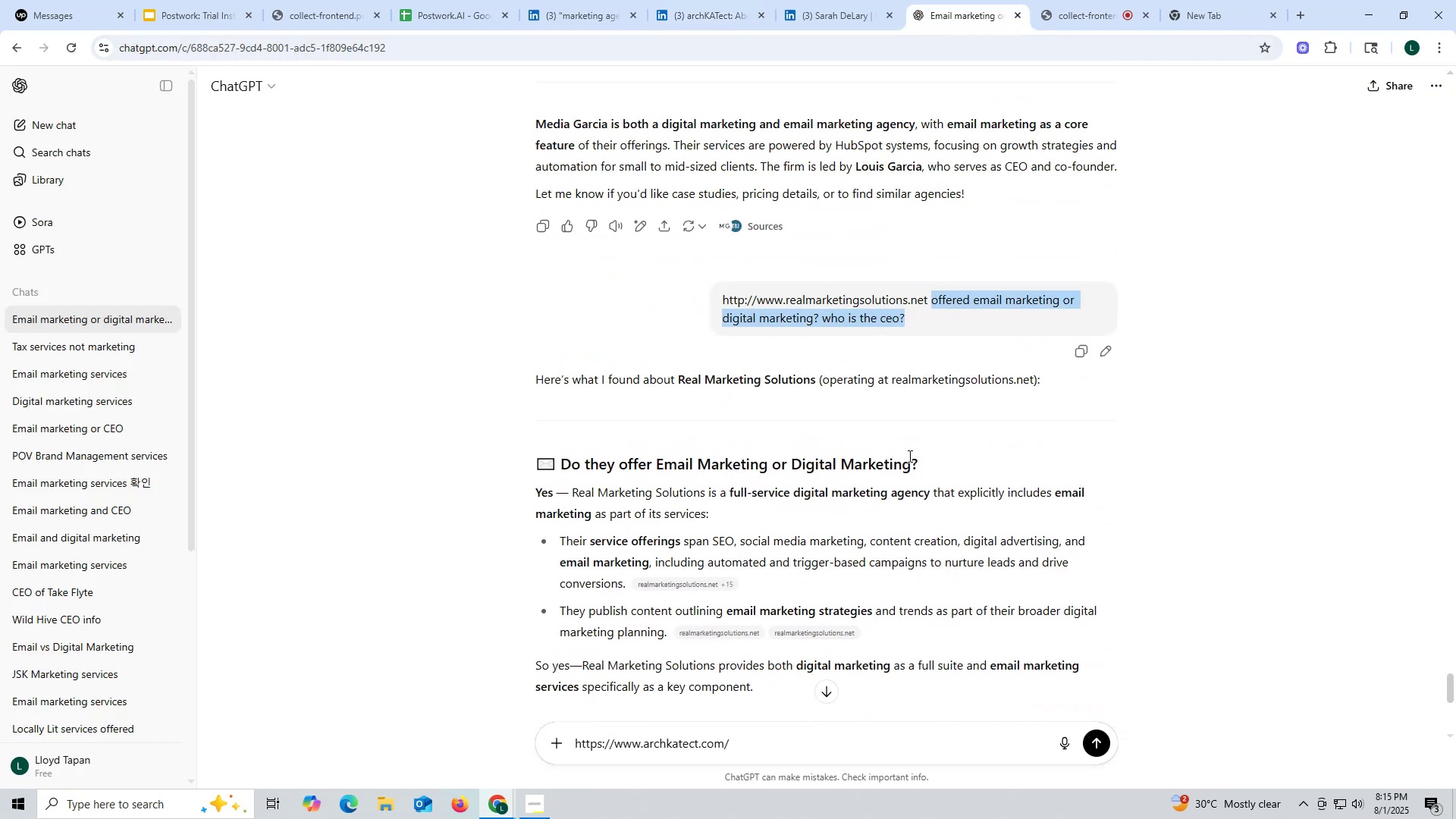 
key(Control+C)
 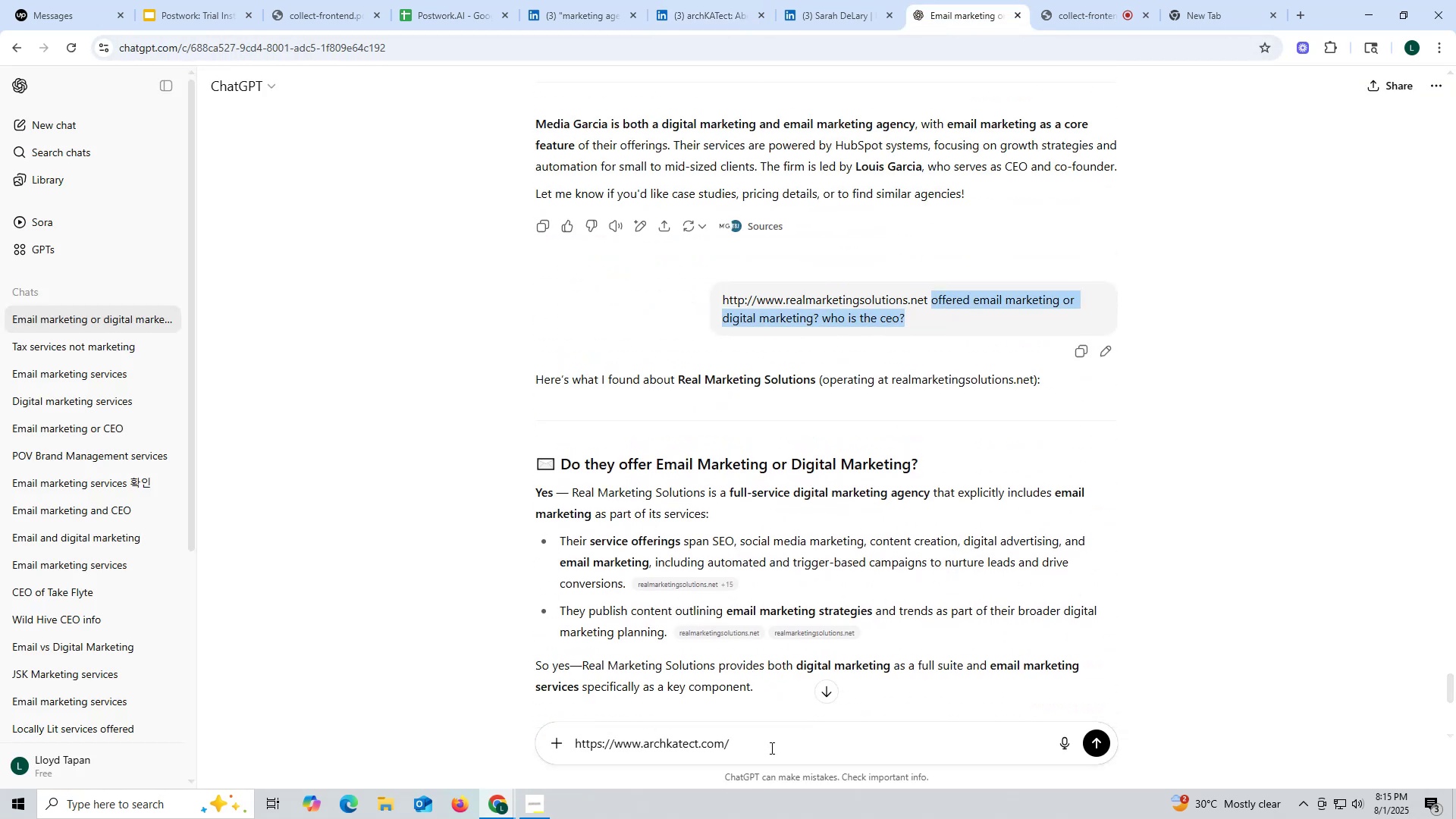 
key(Control+ControlLeft)
 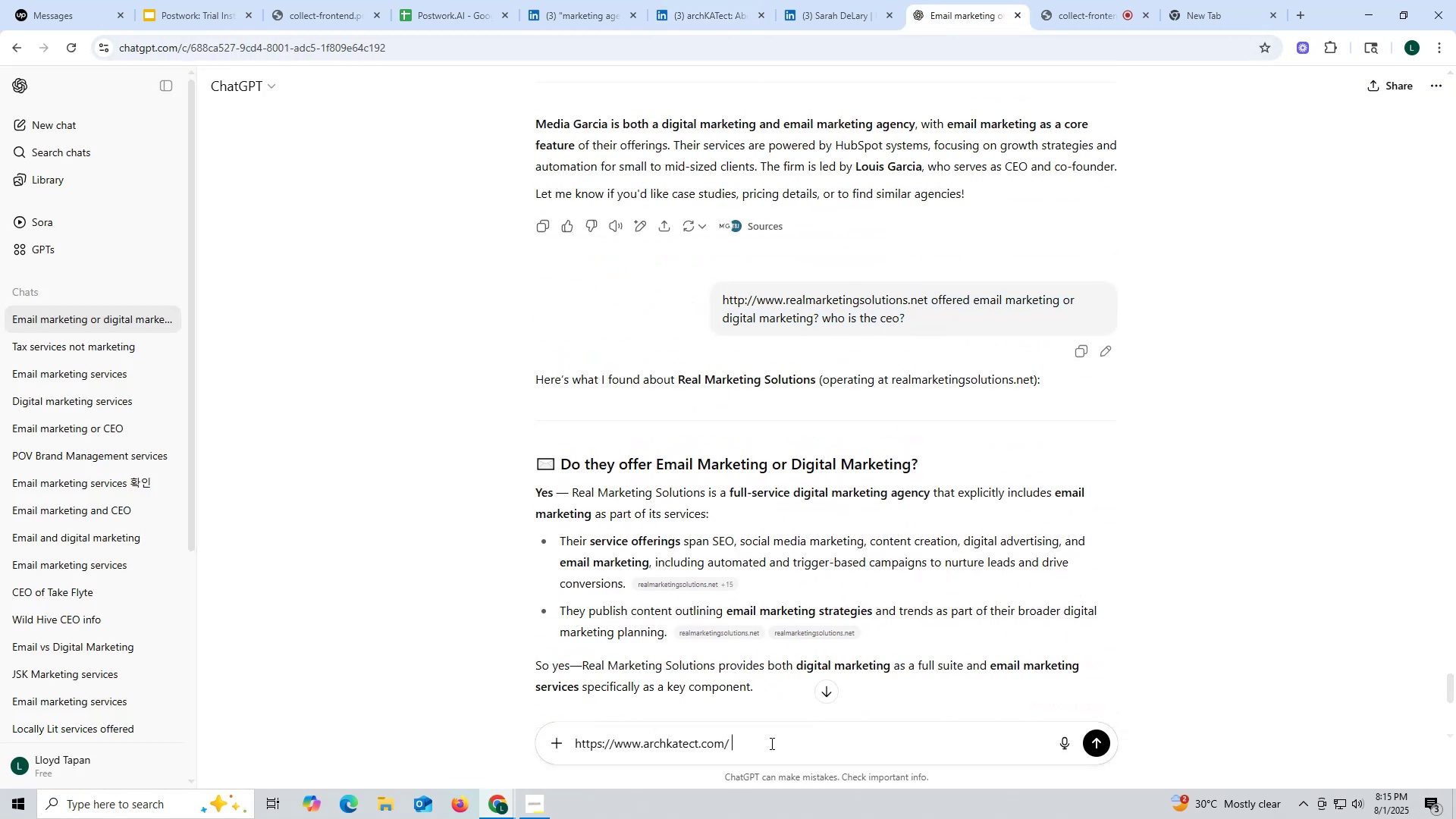 
left_click([770, 743])
 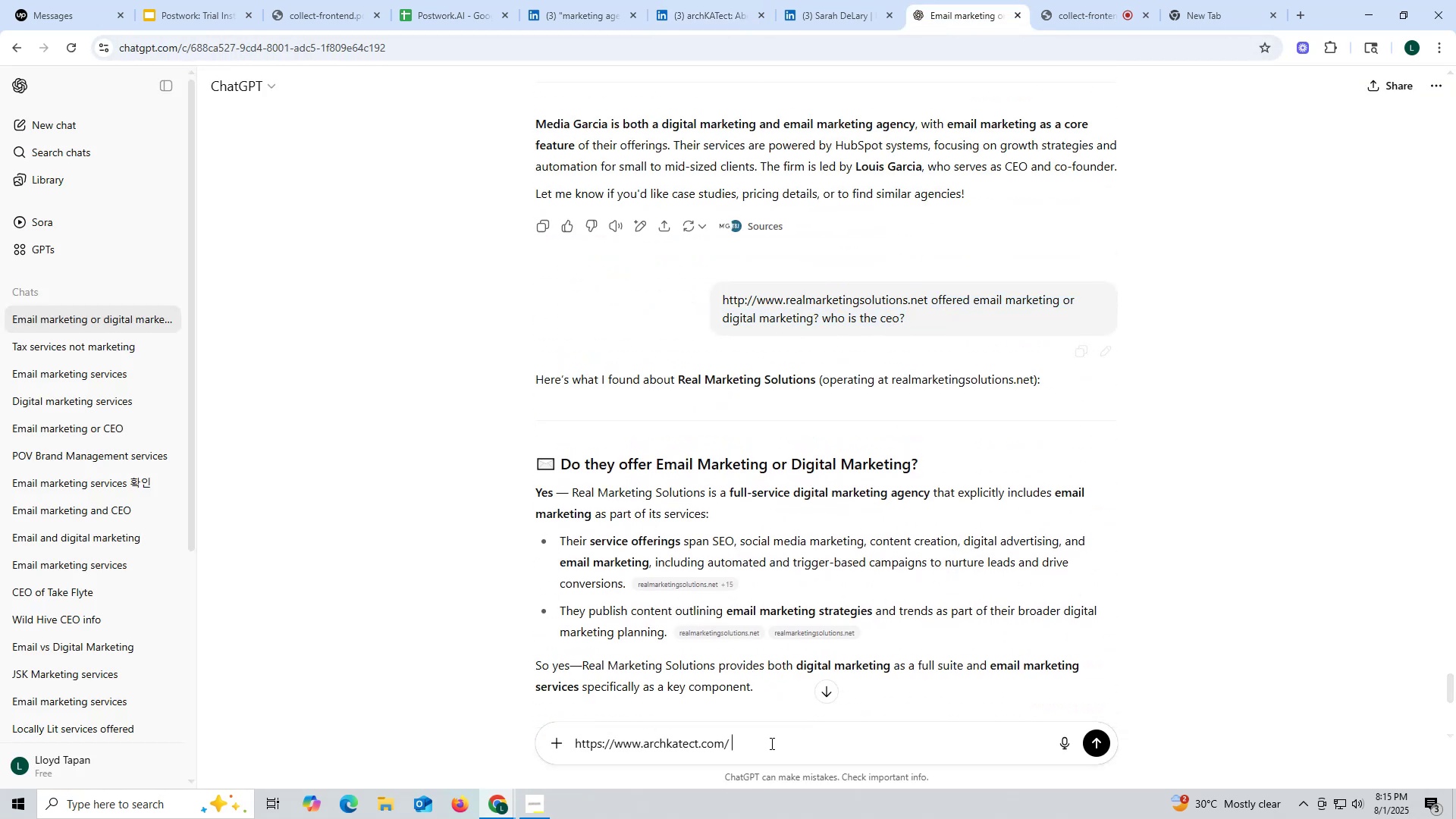 
key(Control+V)
 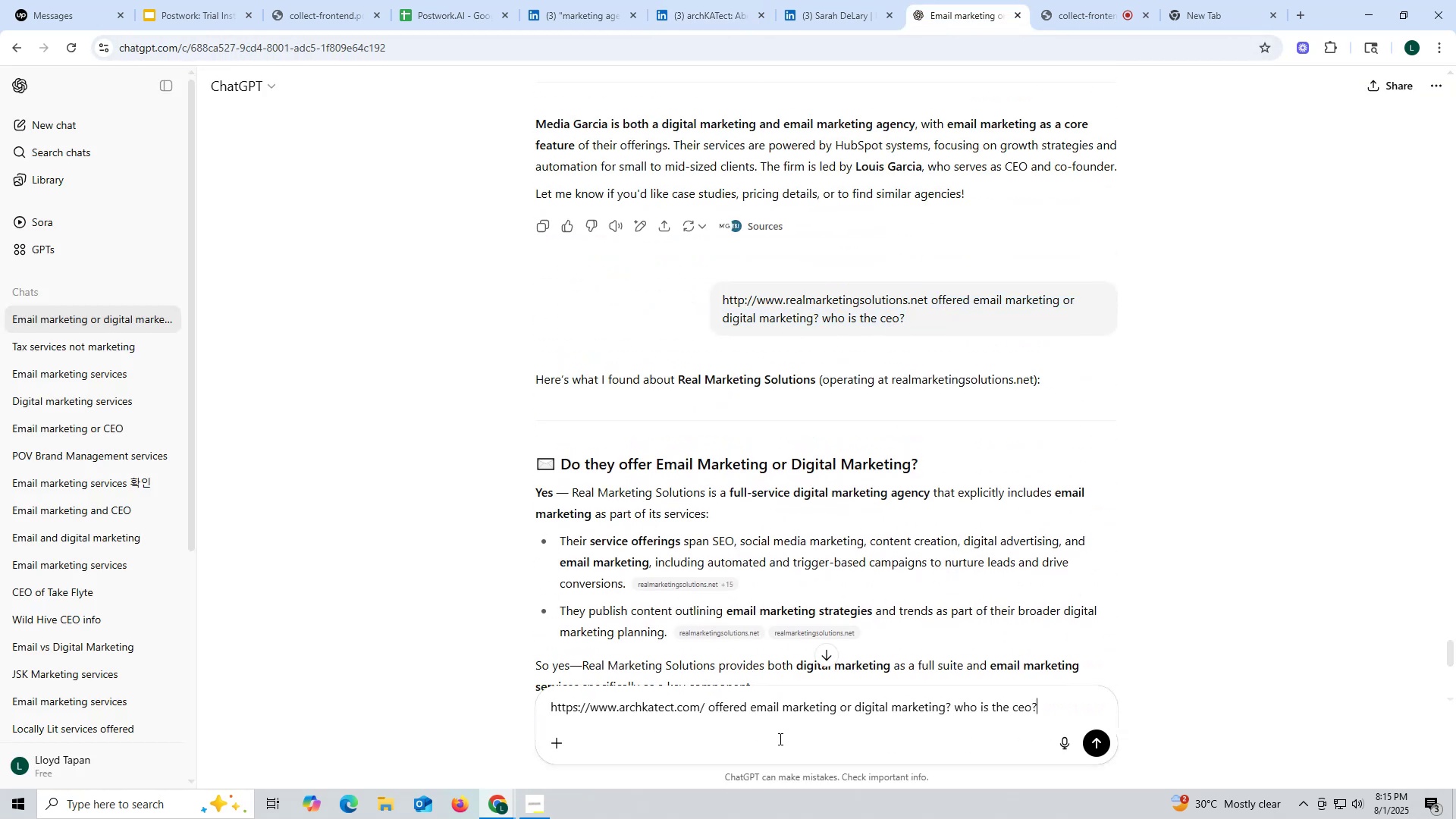 
key(Enter)
 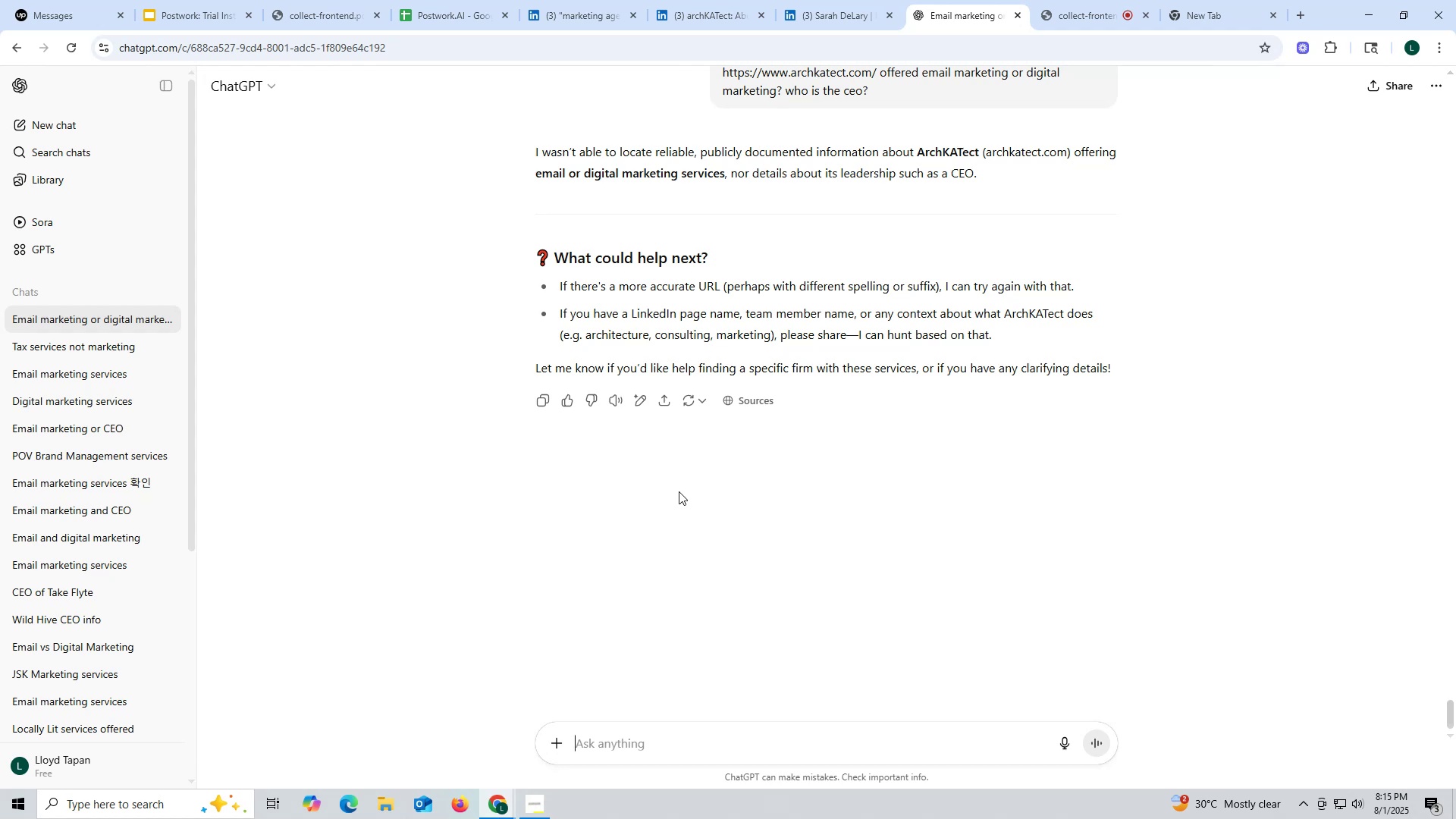 
wait(17.98)
 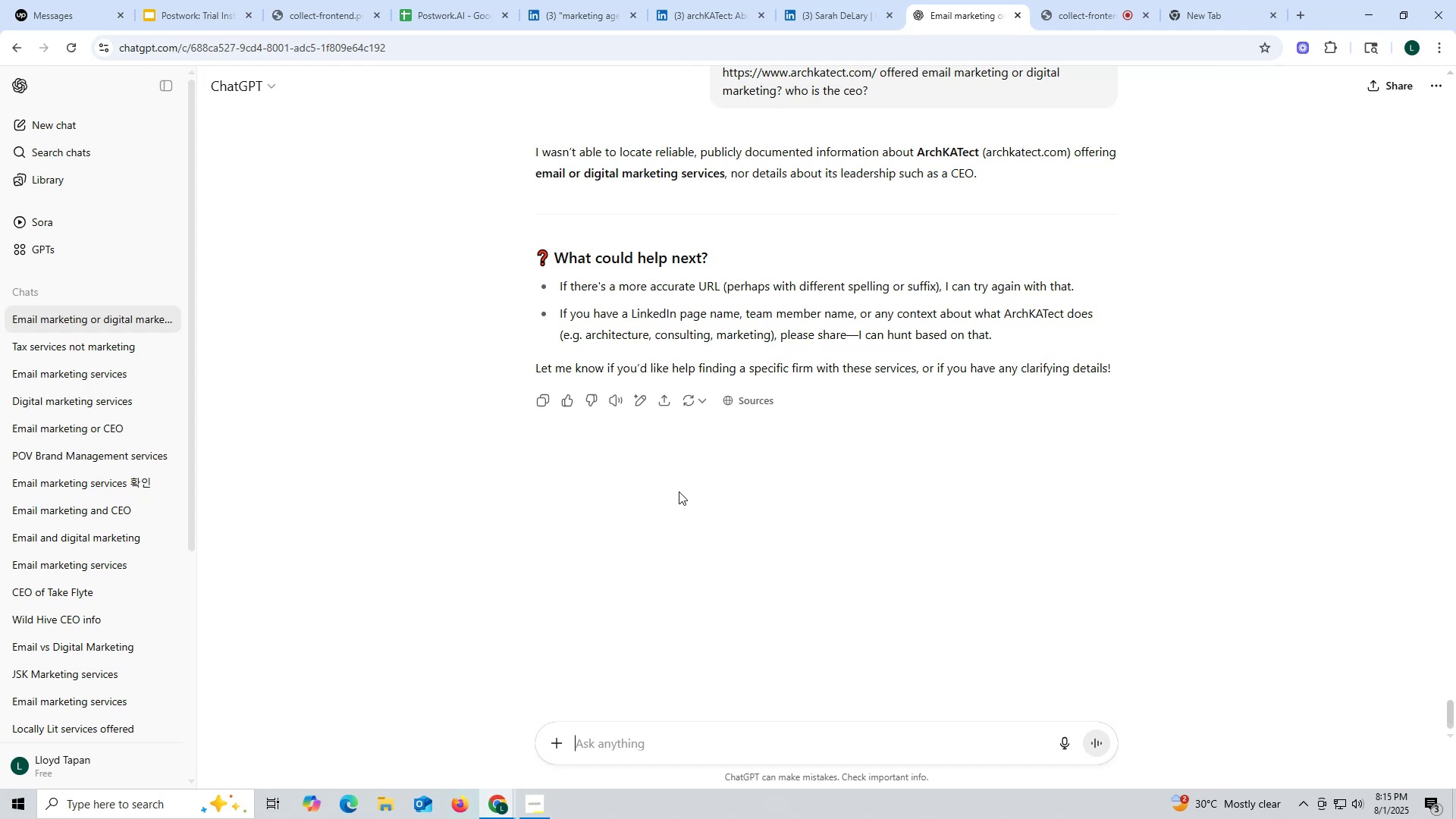 
left_click([717, 15])
 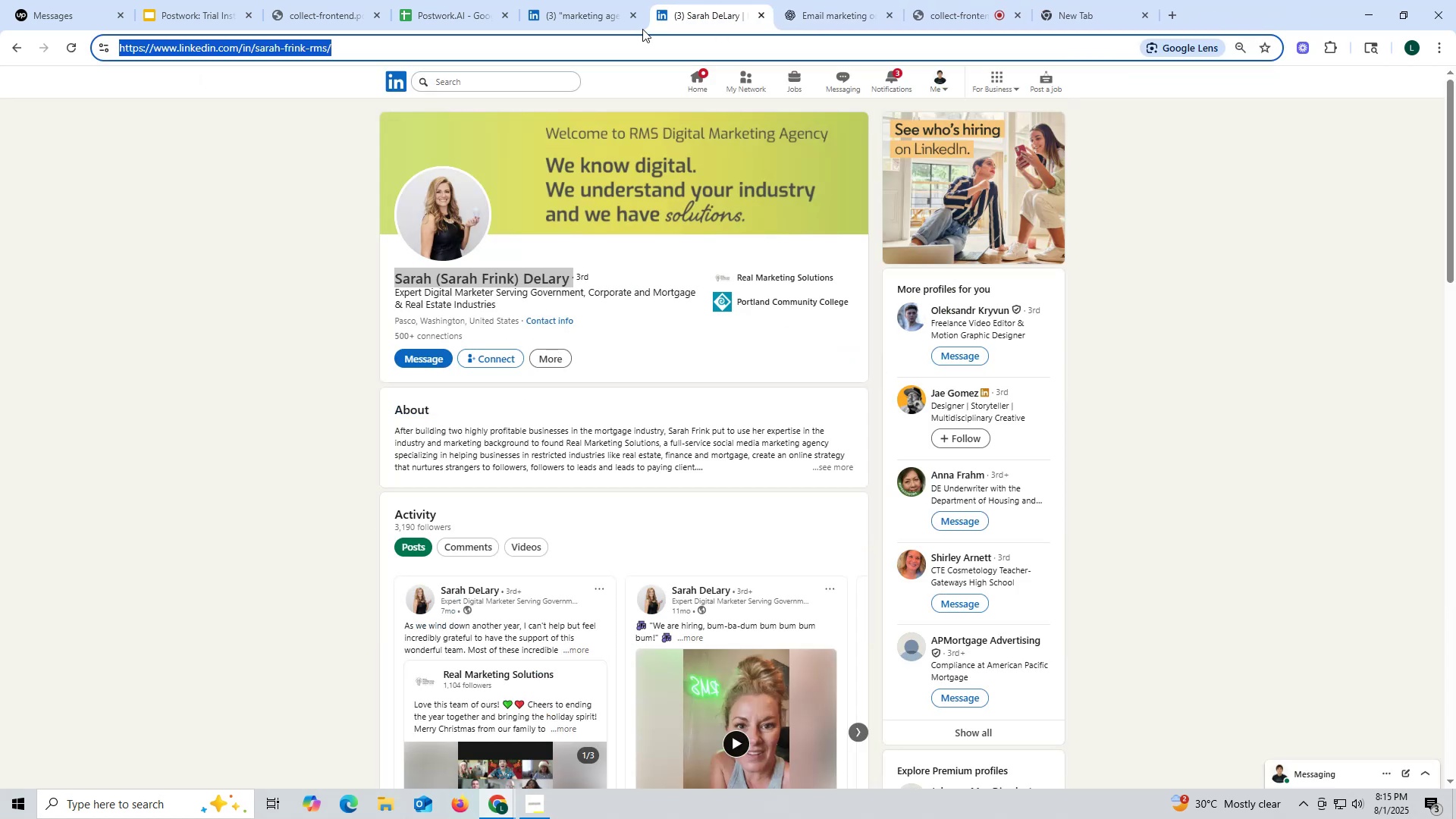 
left_click([604, 15])
 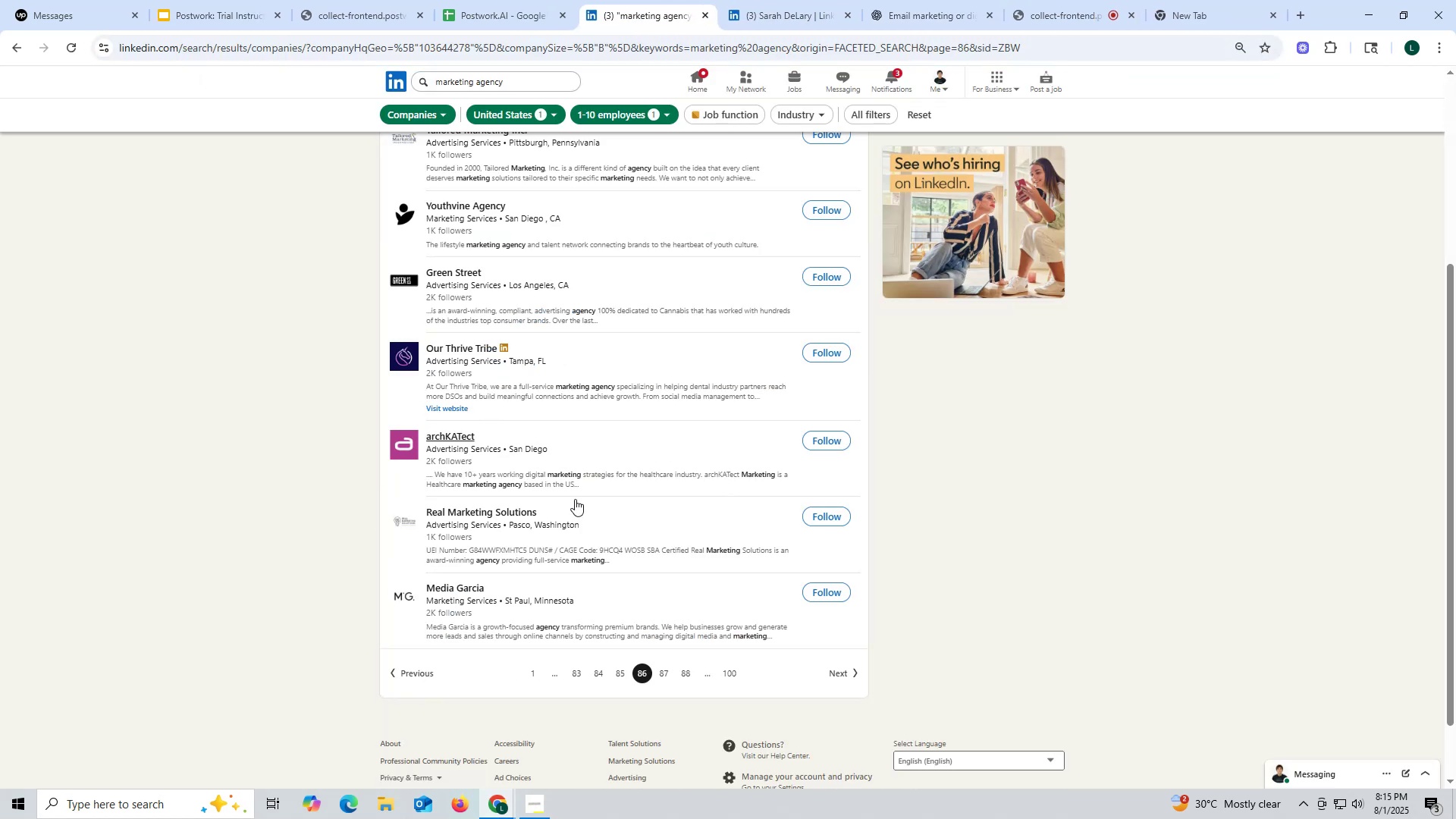 
scroll: coordinate [575, 498], scroll_direction: up, amount: 1.0
 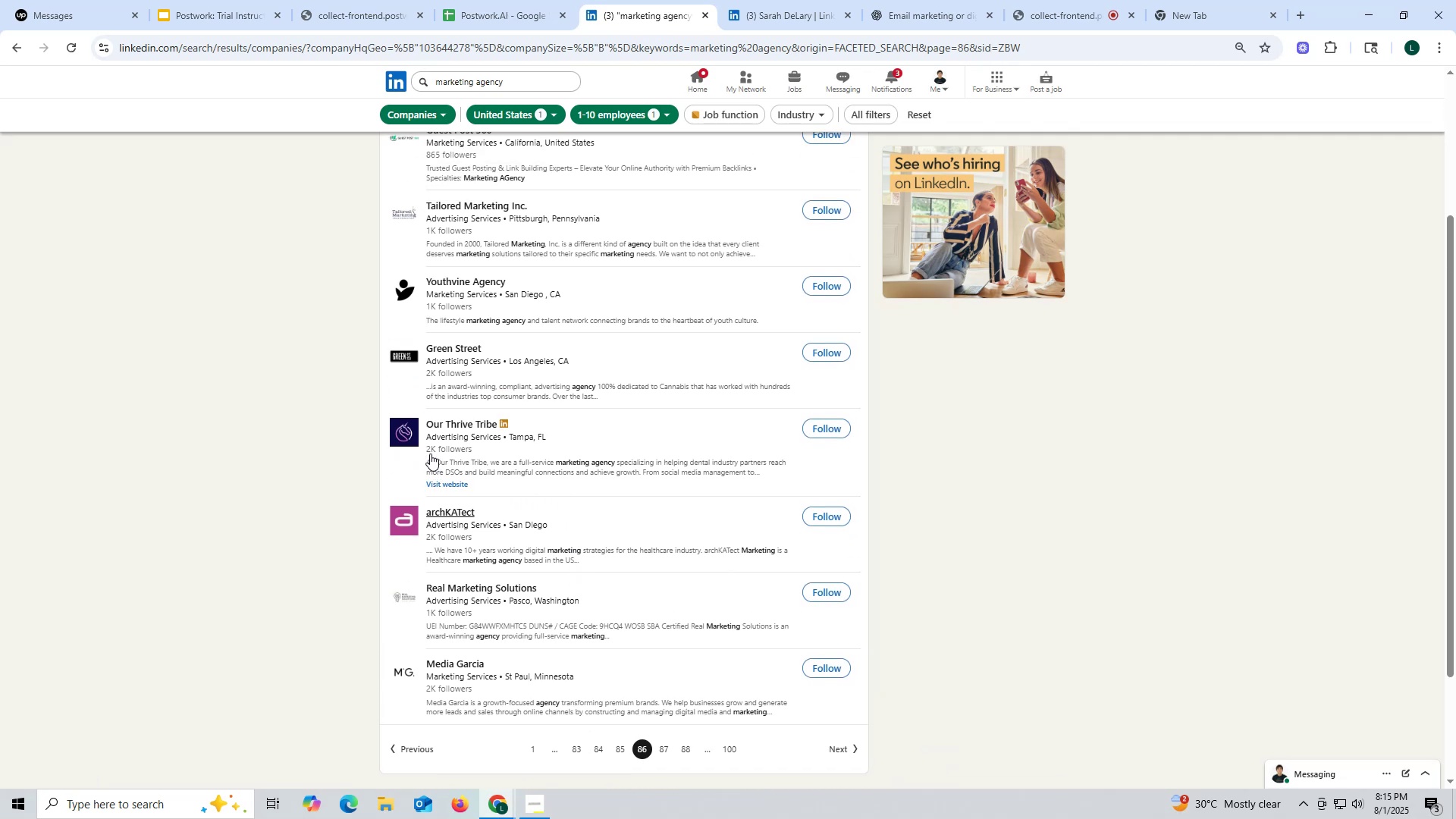 
right_click([451, 420])
 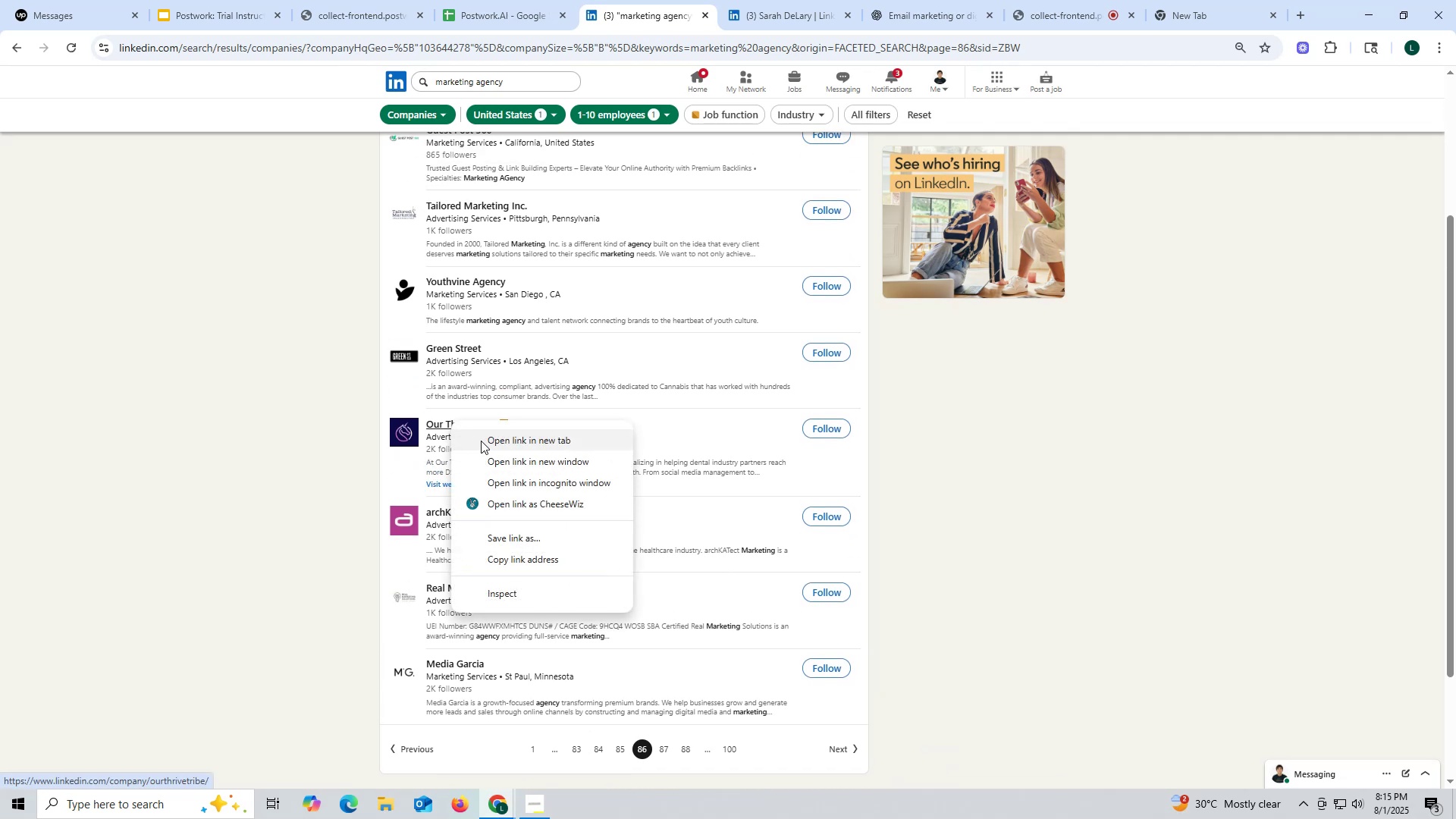 
left_click([482, 441])
 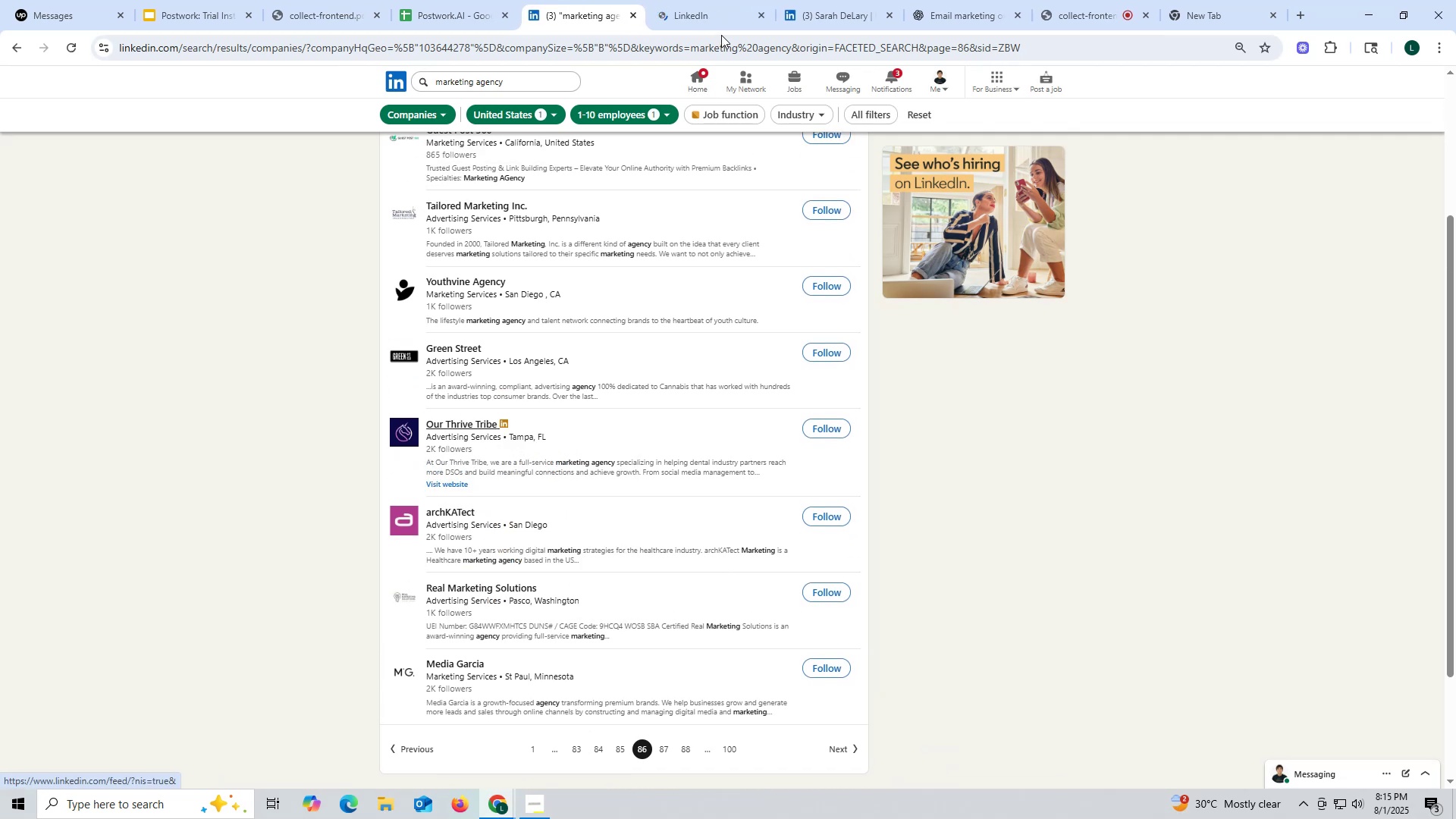 
left_click([719, 24])
 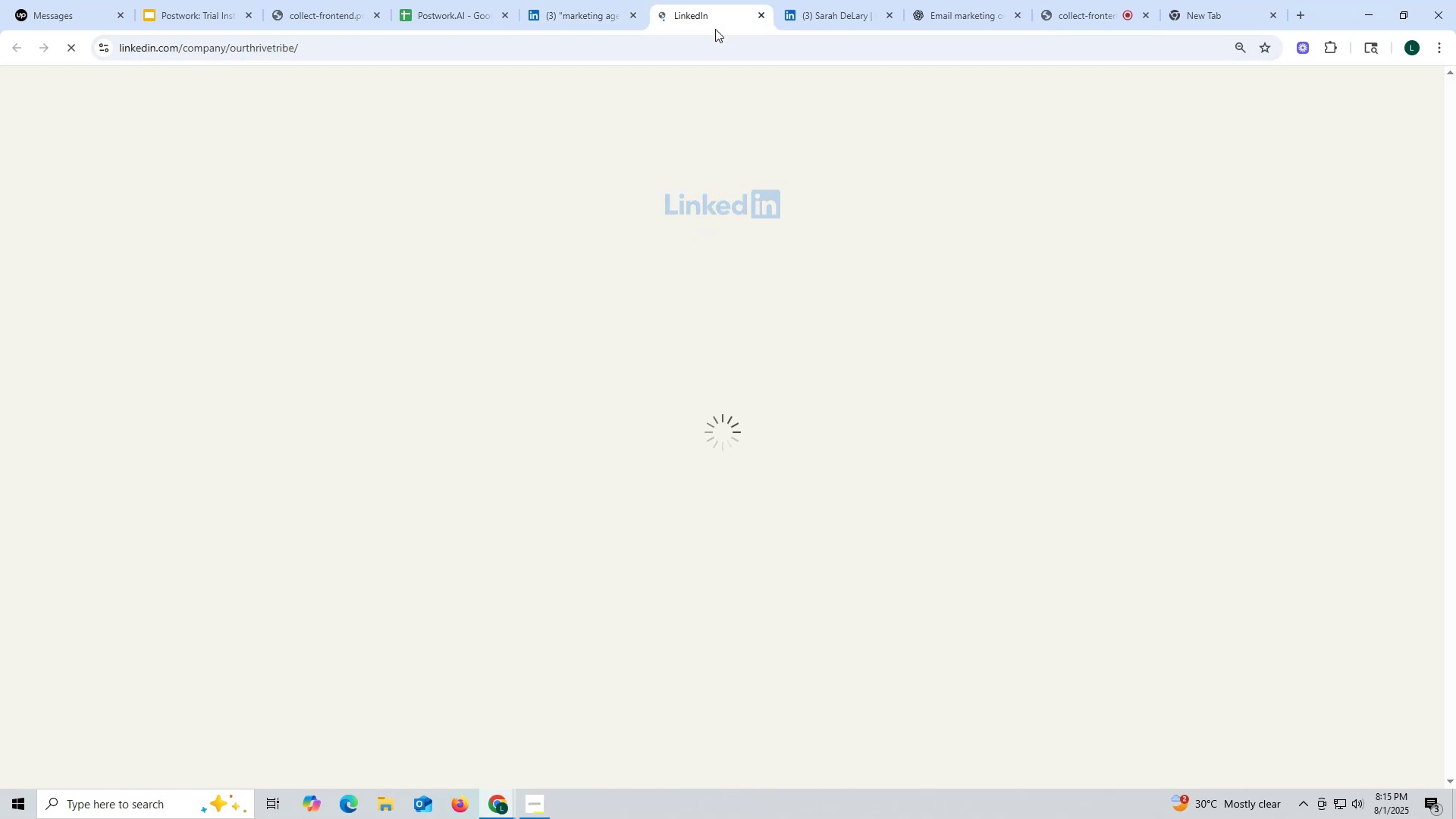 
wait(8.98)
 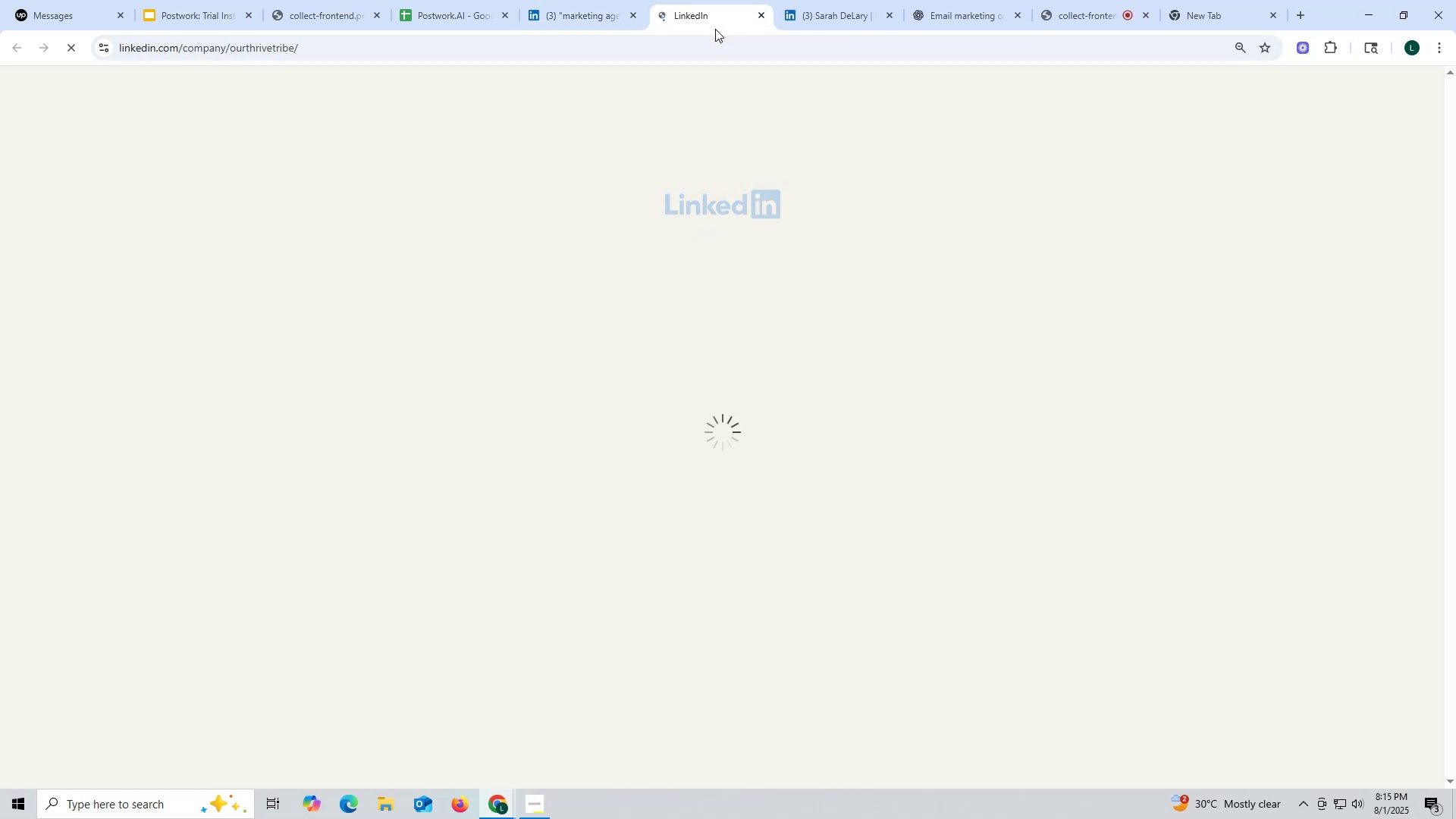 
left_click([497, 411])
 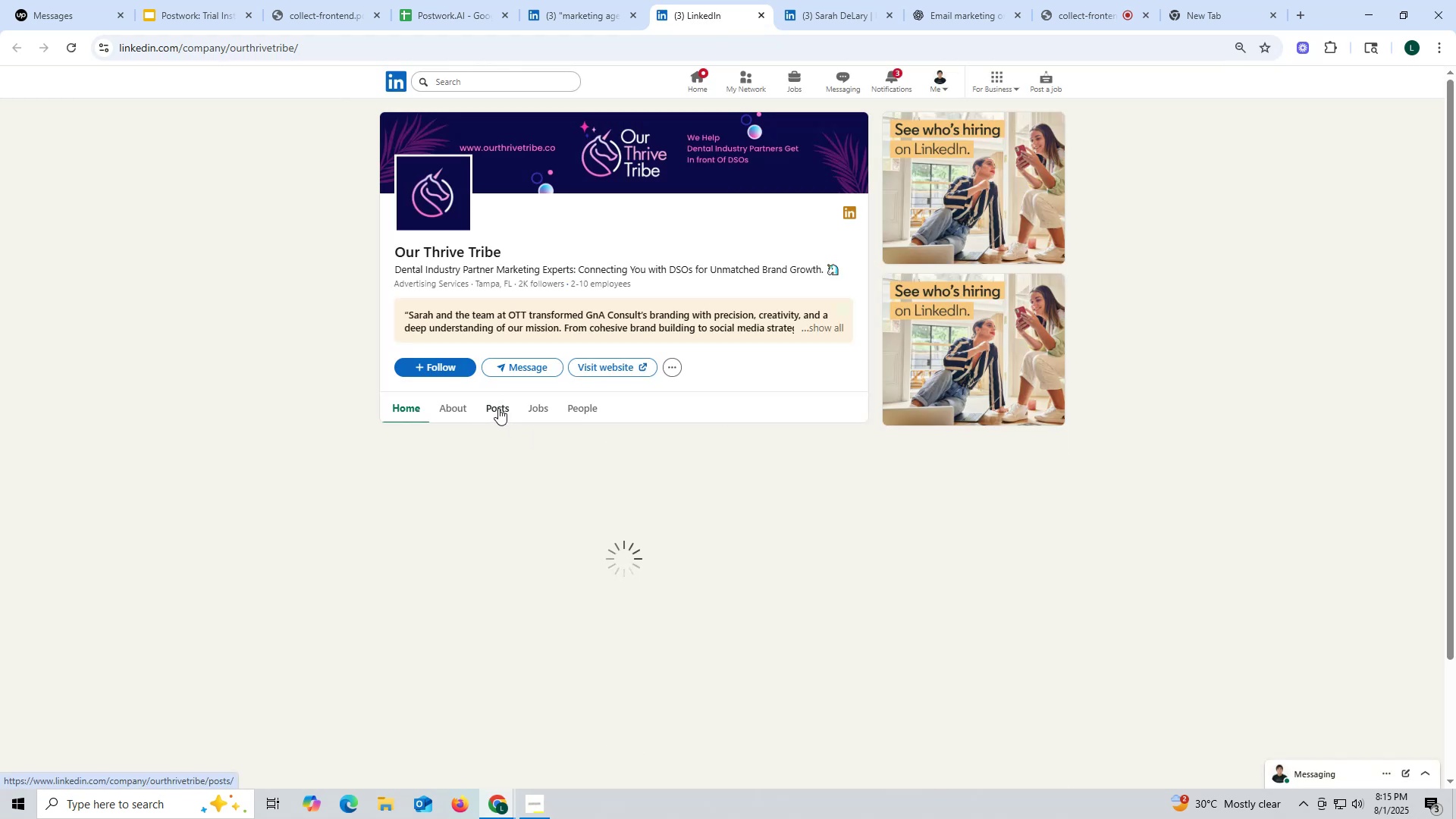 
wait(8.36)
 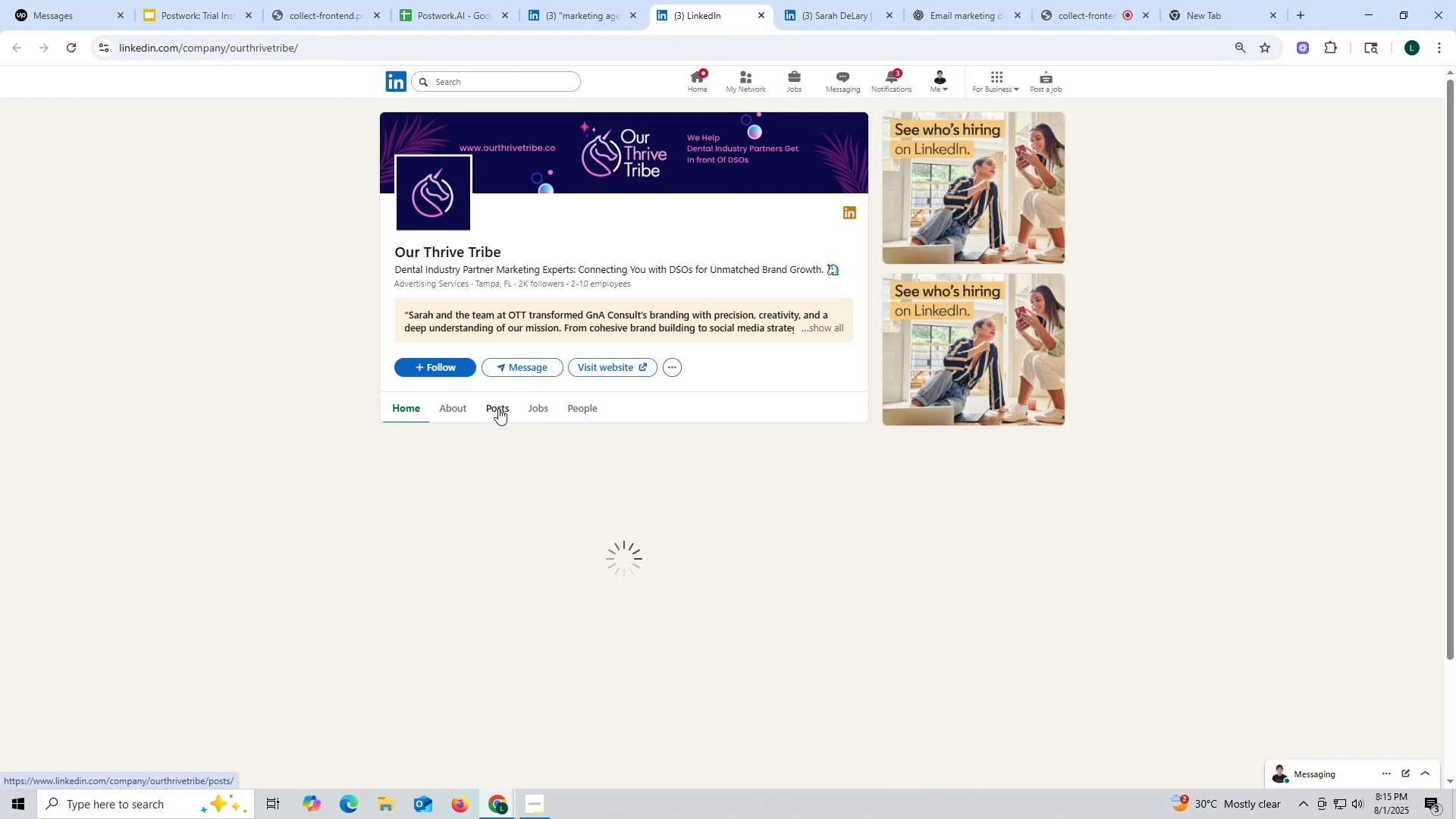 
left_click([435, 408])
 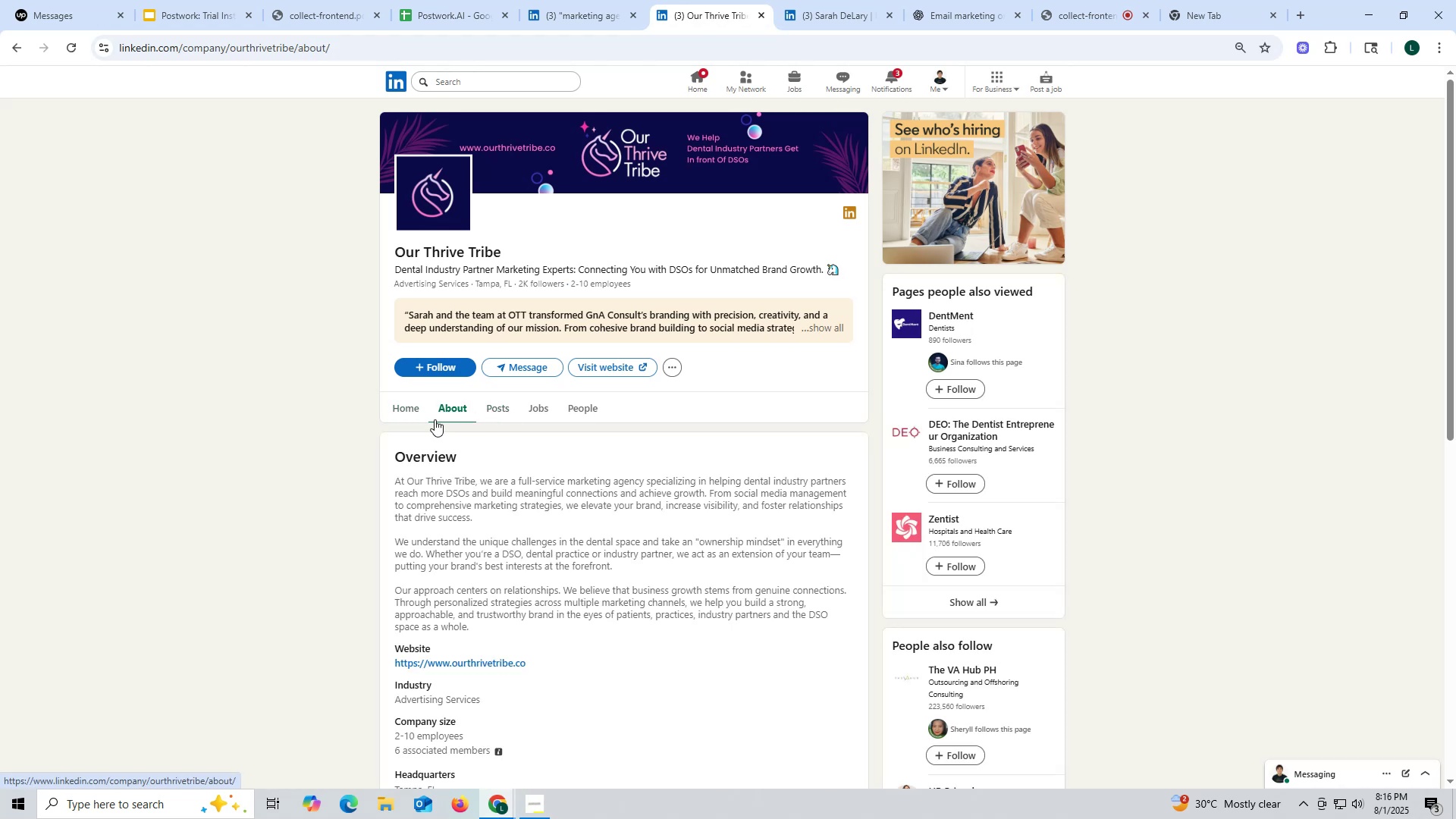 
scroll: coordinate [661, 520], scroll_direction: down, amount: 3.0
 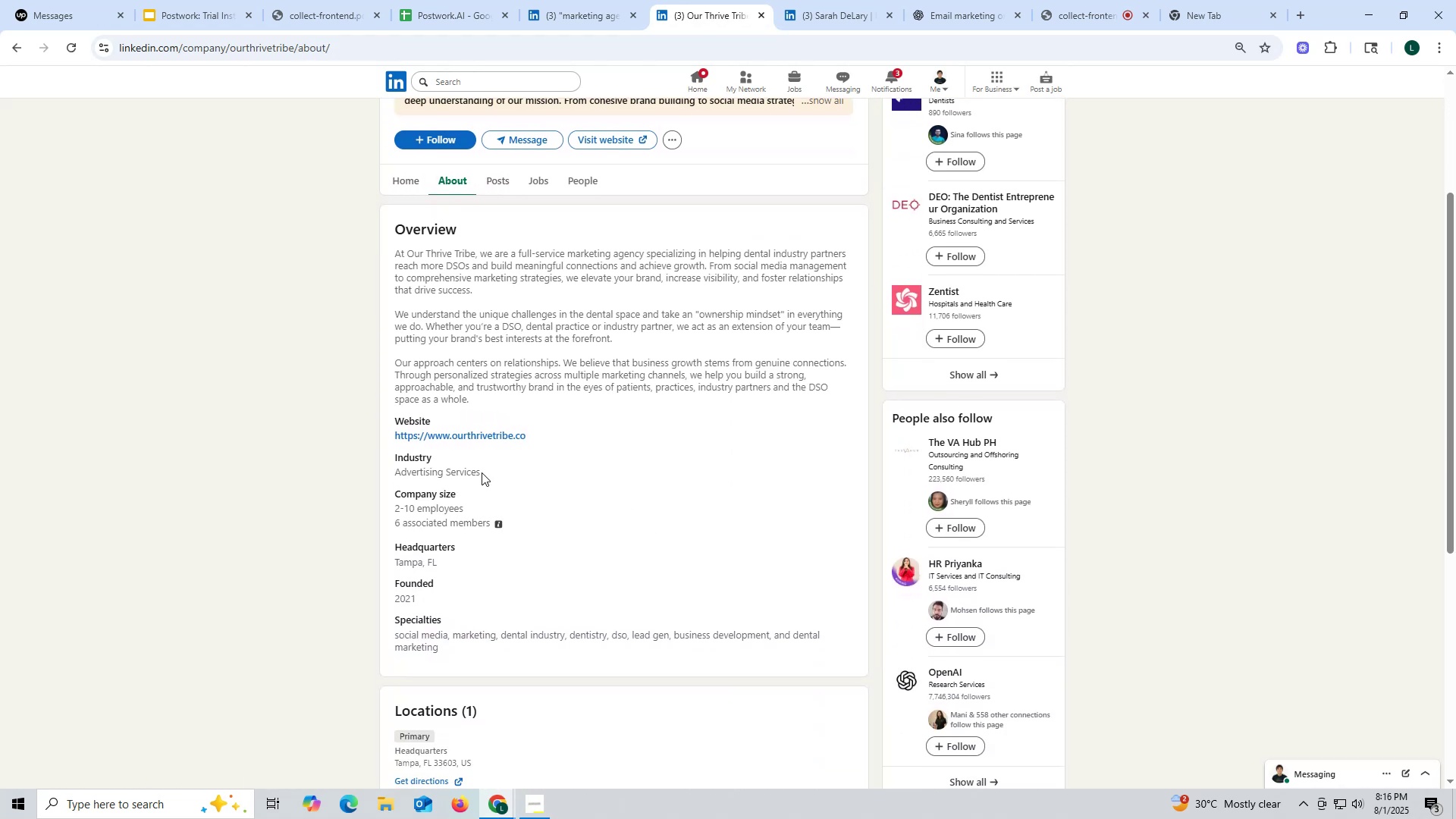 
left_click_drag(start_coordinate=[386, 438], to_coordinate=[538, 436])
 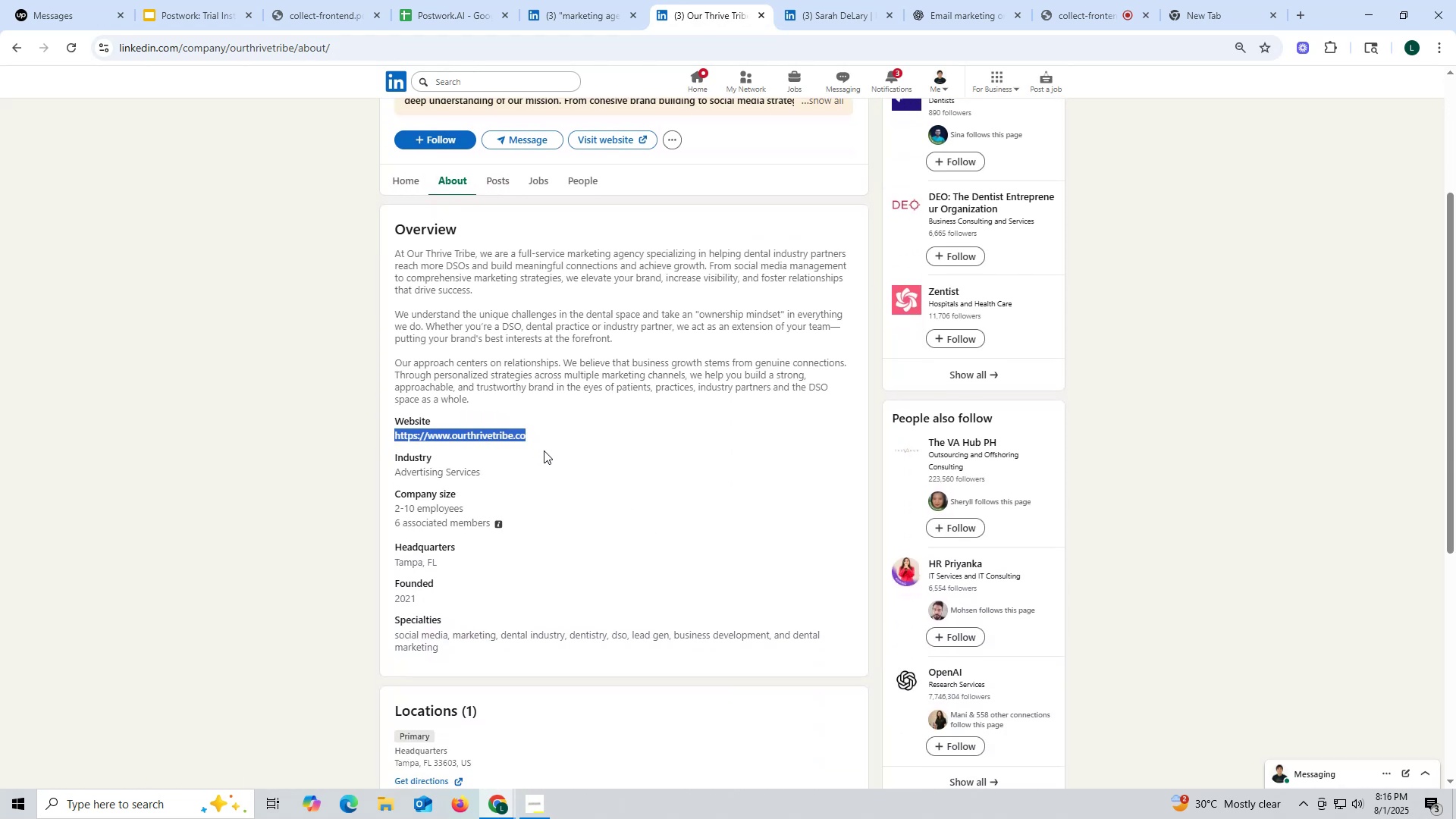 
key(Control+ControlLeft)
 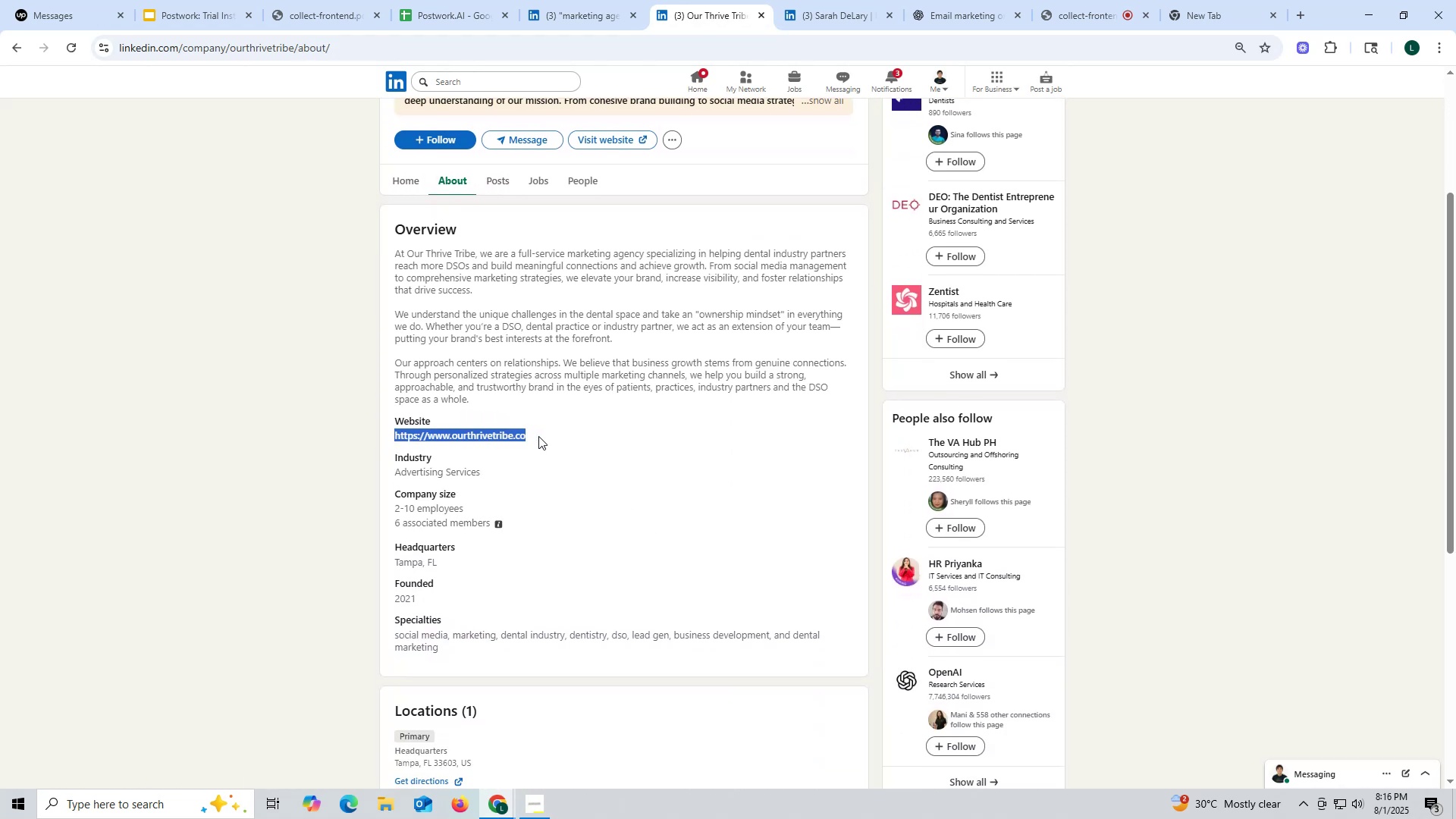 
key(Control+C)
 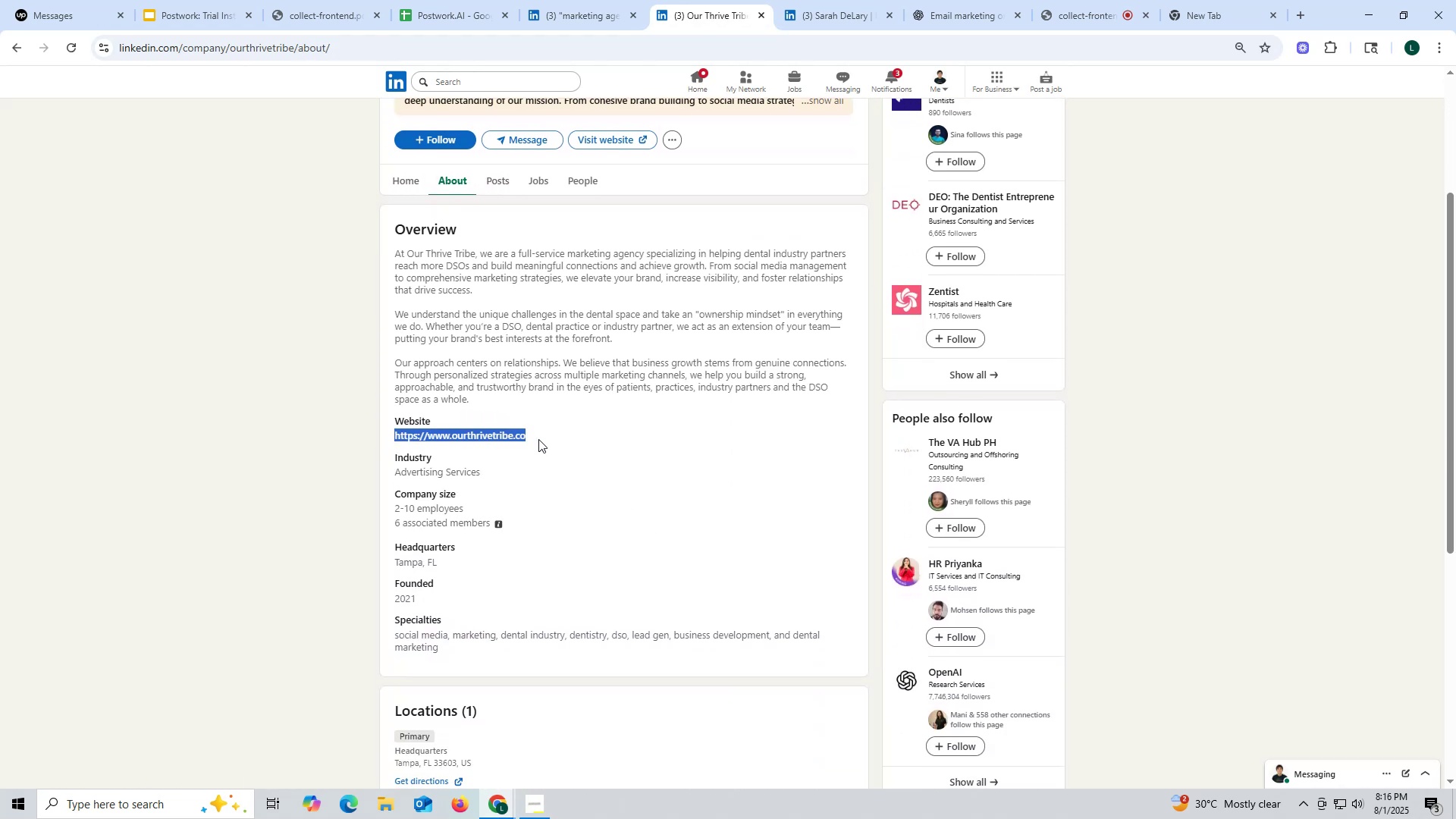 
key(Control+ControlLeft)
 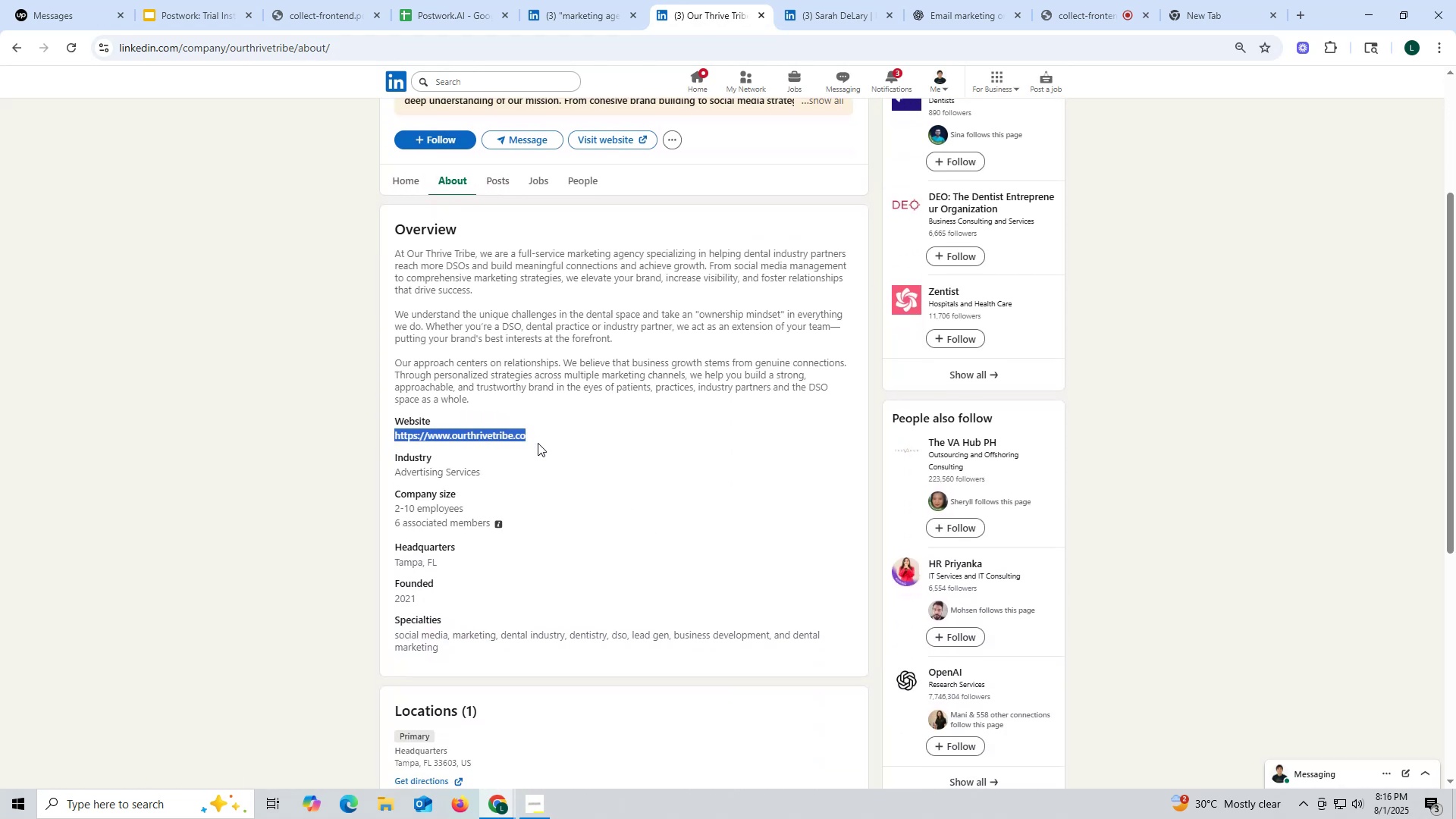 
key(Control+C)
 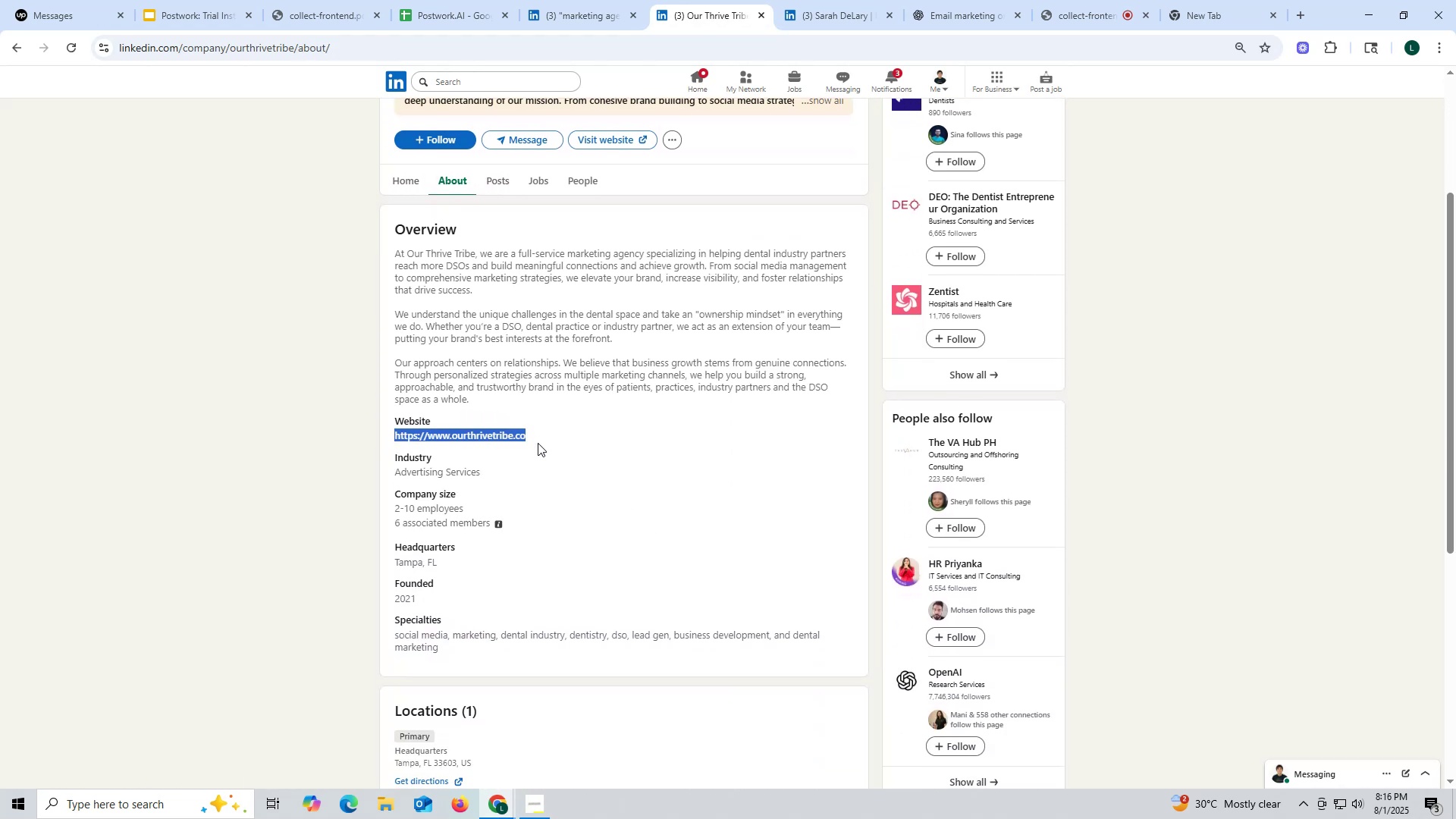 
key(Control+ControlLeft)
 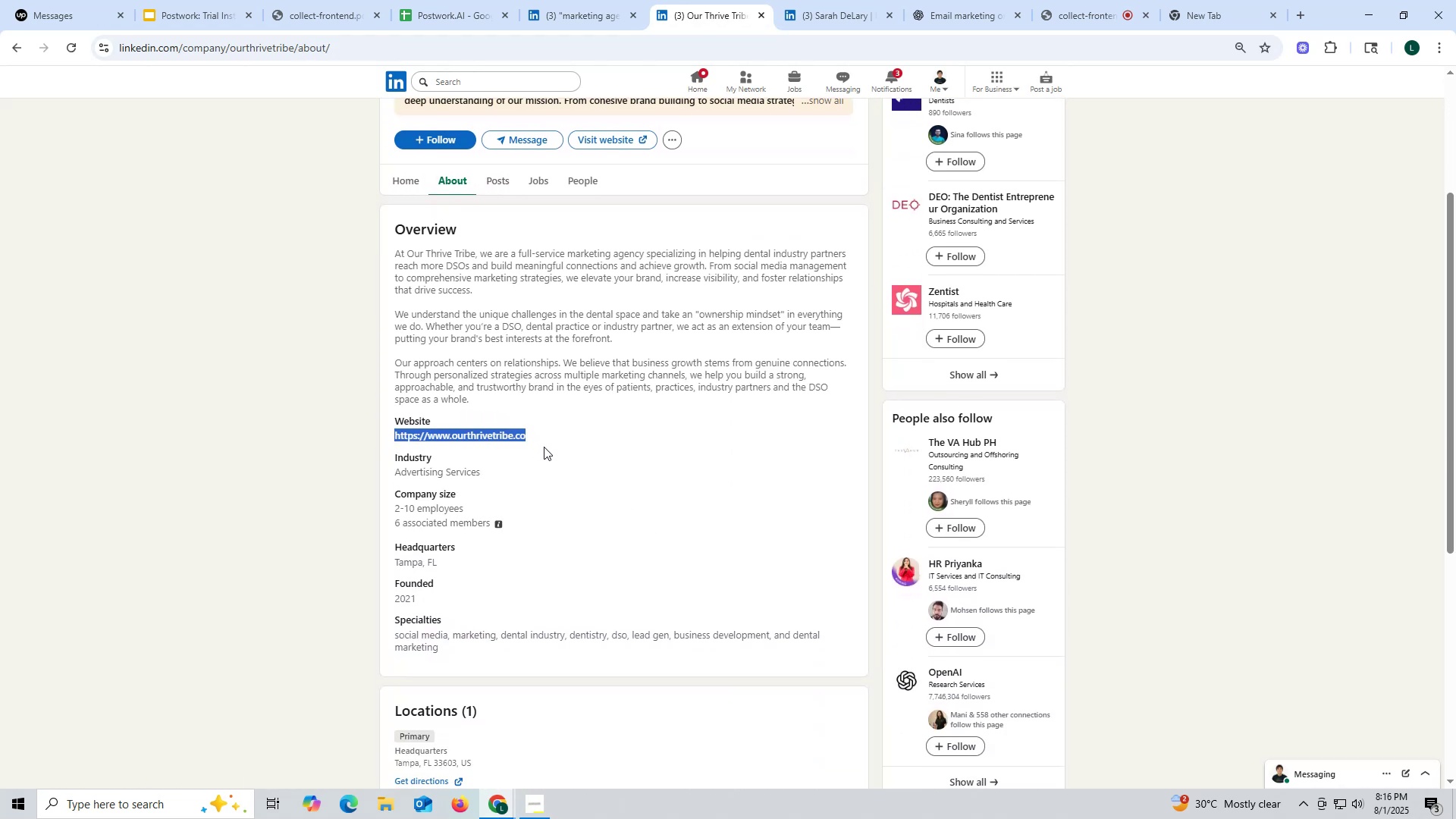 
key(Control+C)
 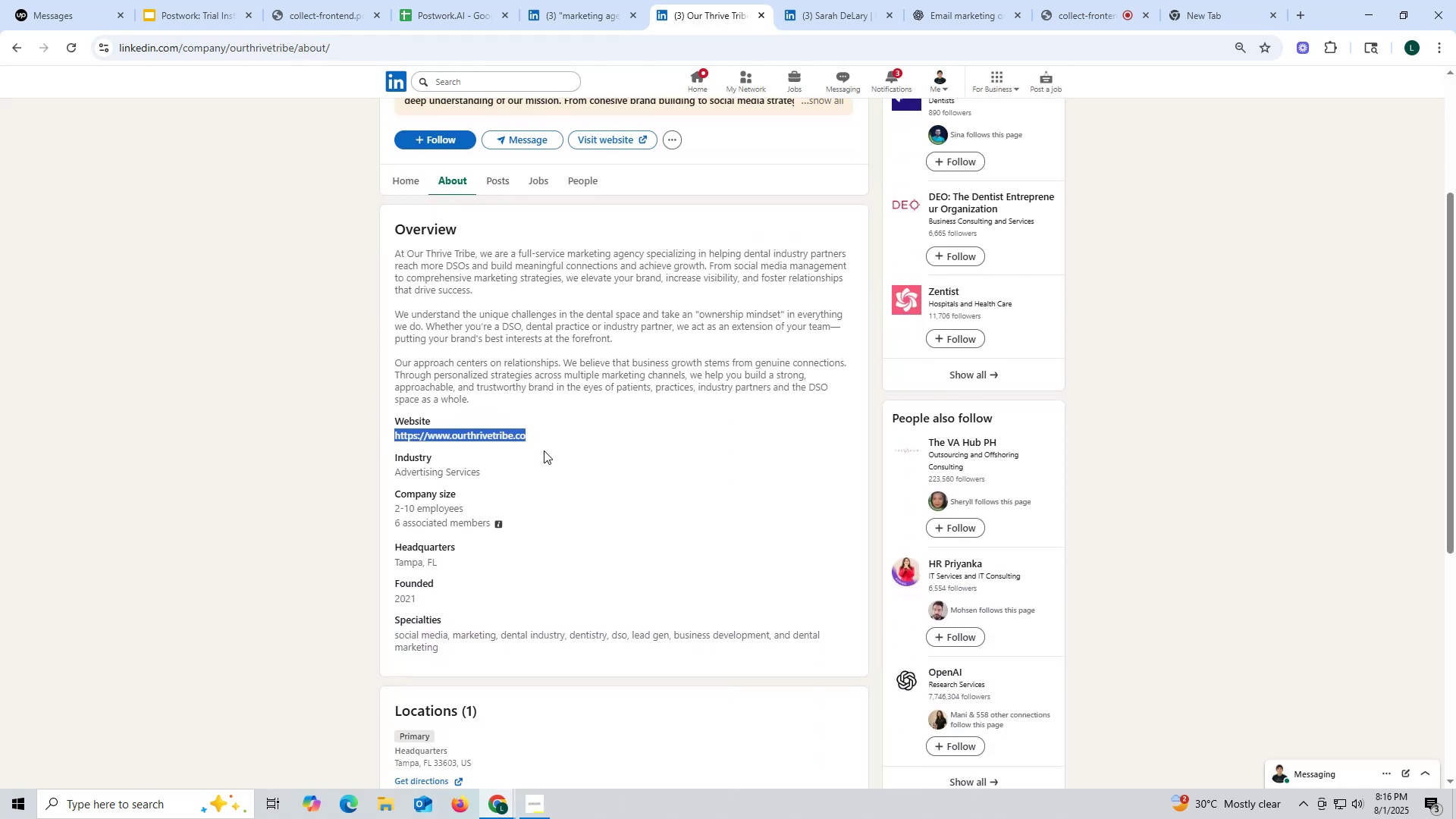 
key(Control+ControlLeft)
 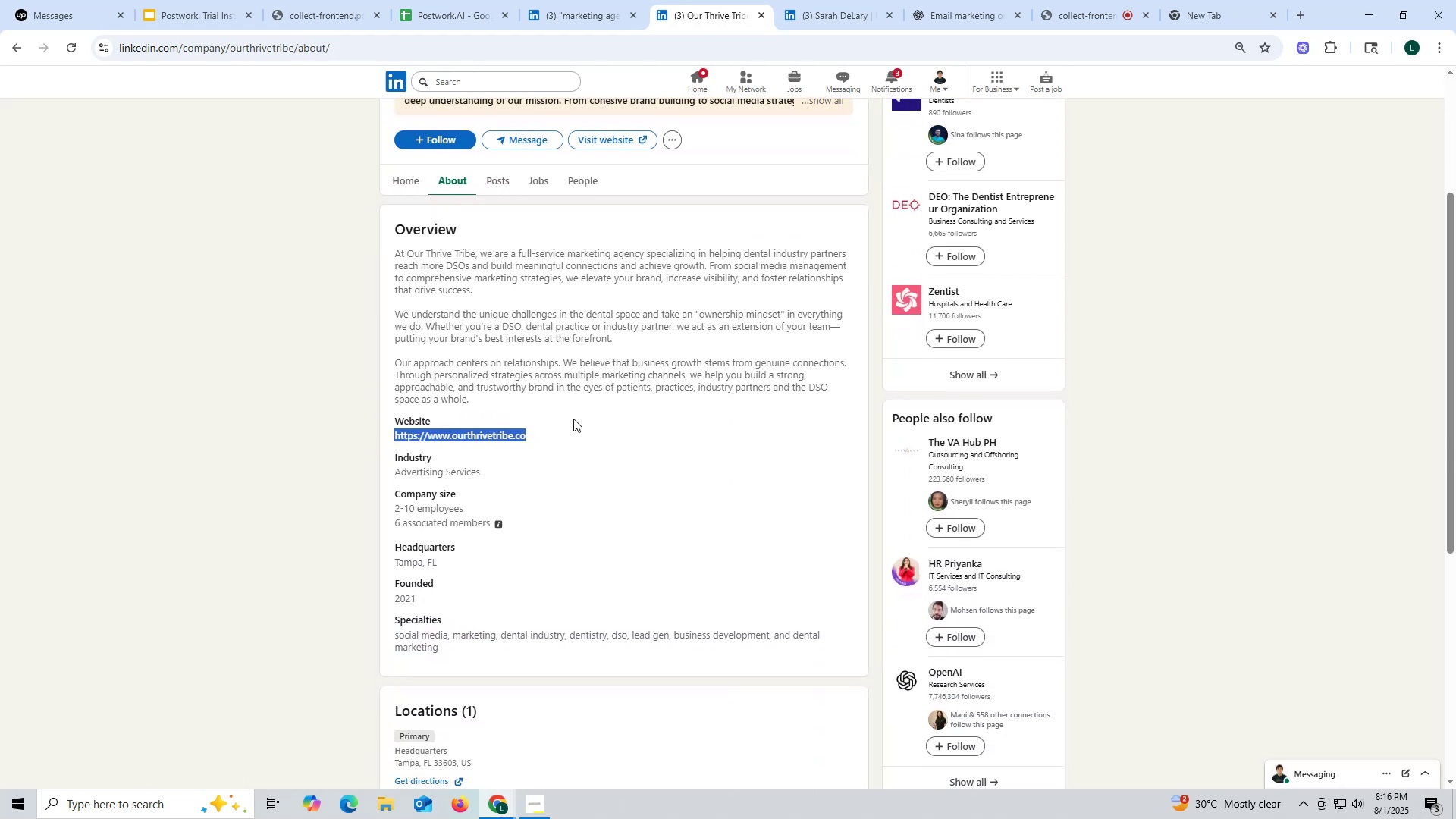 
key(Control+C)
 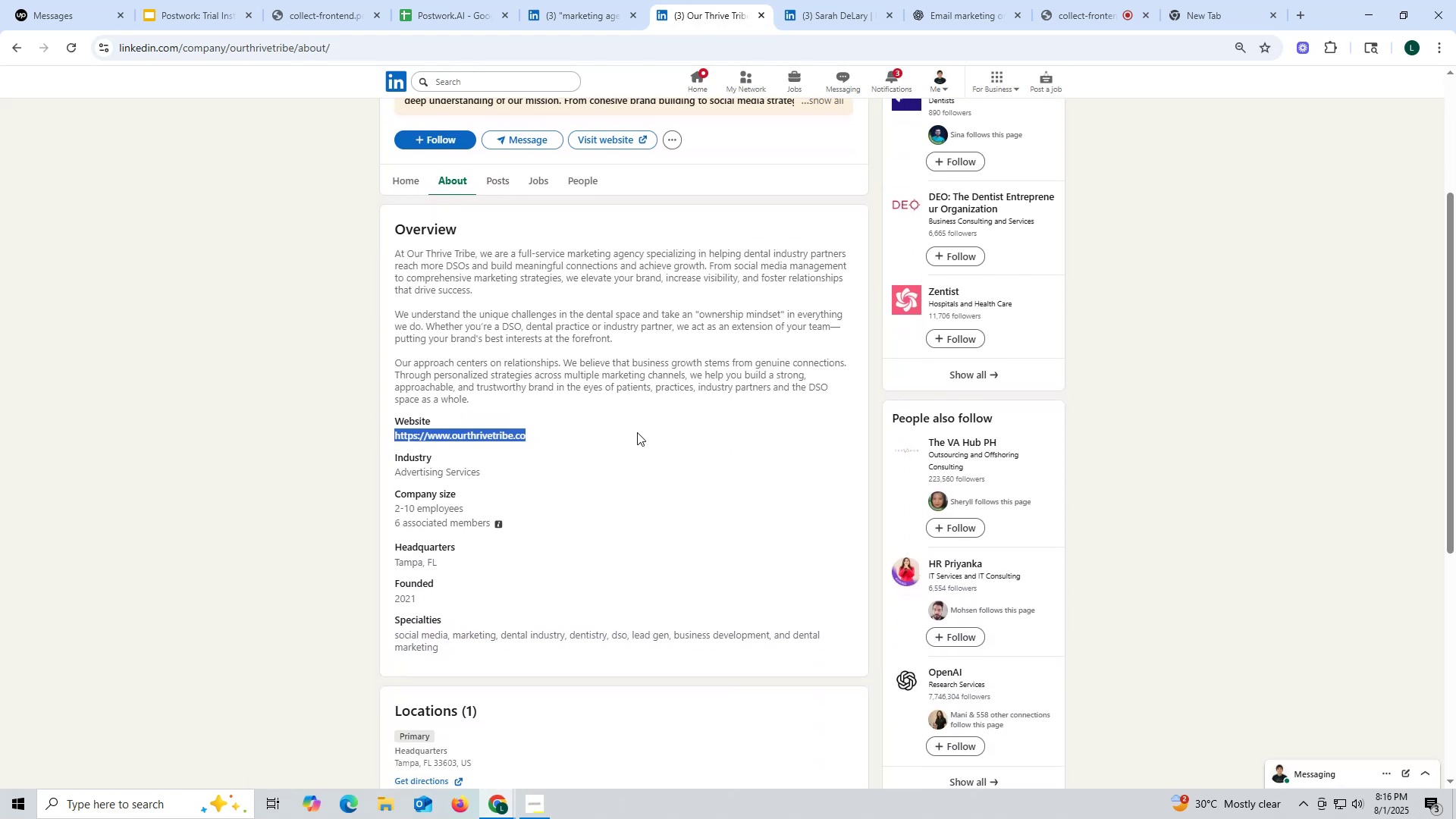 
key(Control+ControlLeft)
 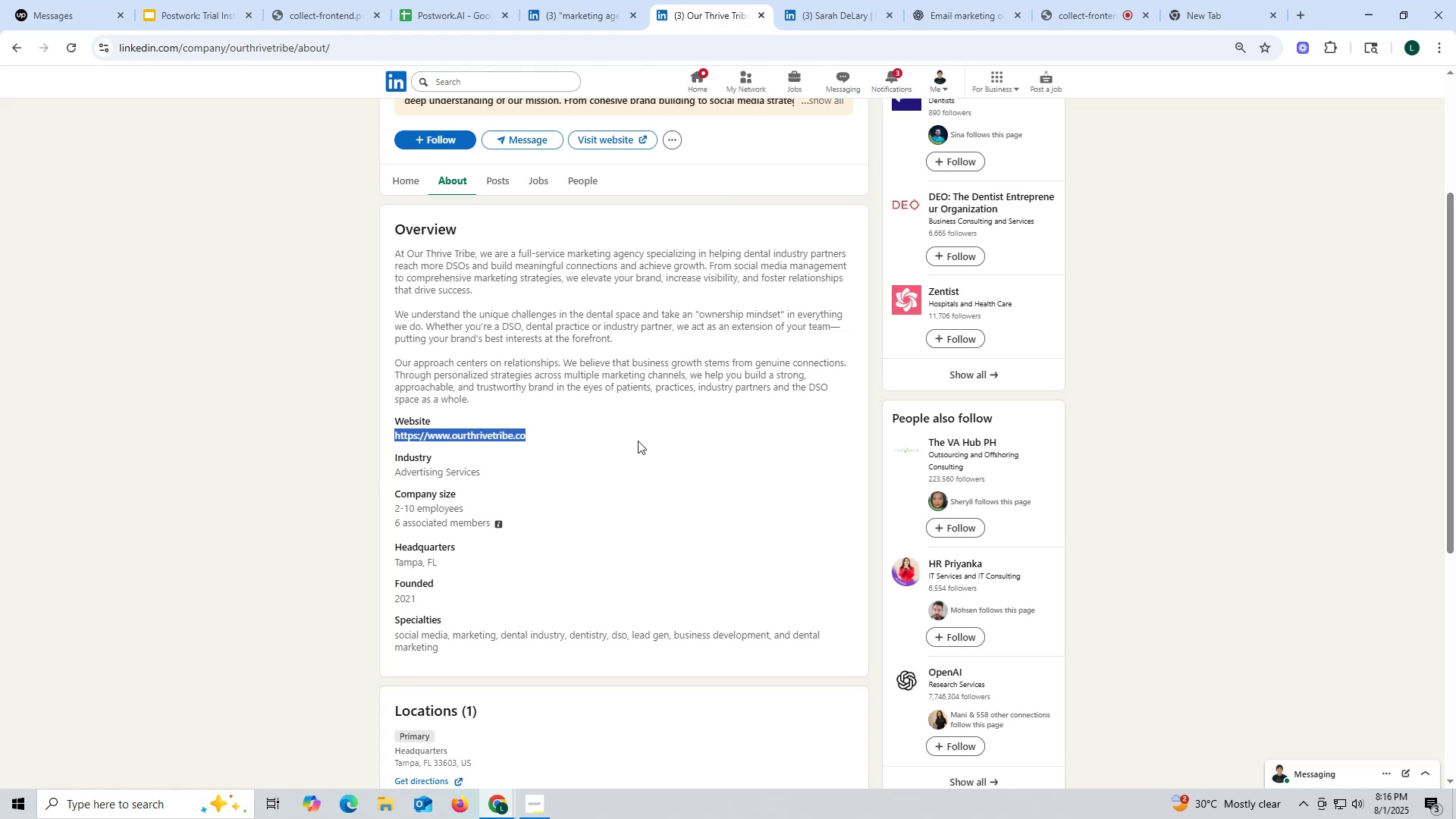 
key(Control+C)
 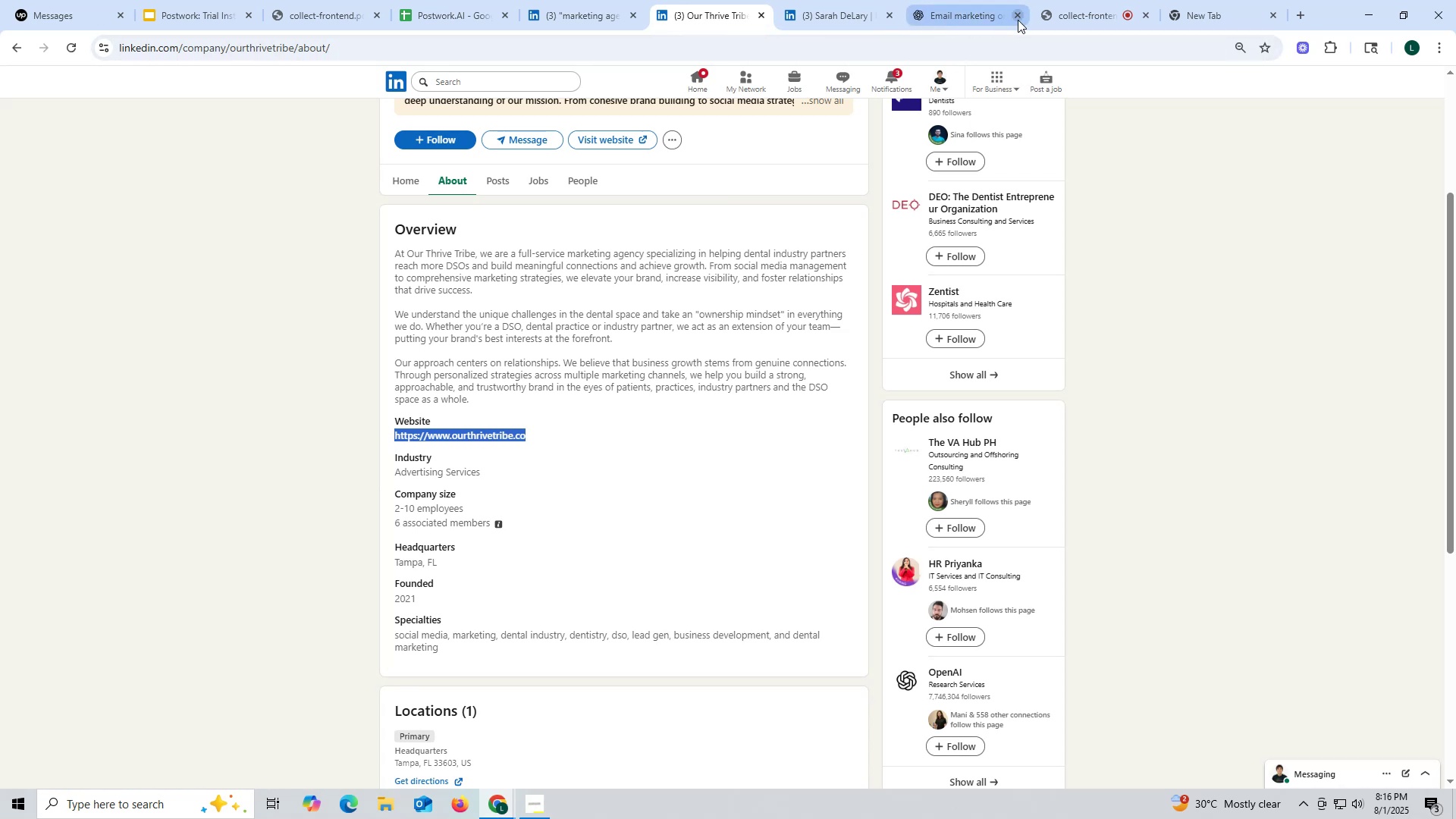 
left_click([949, 20])
 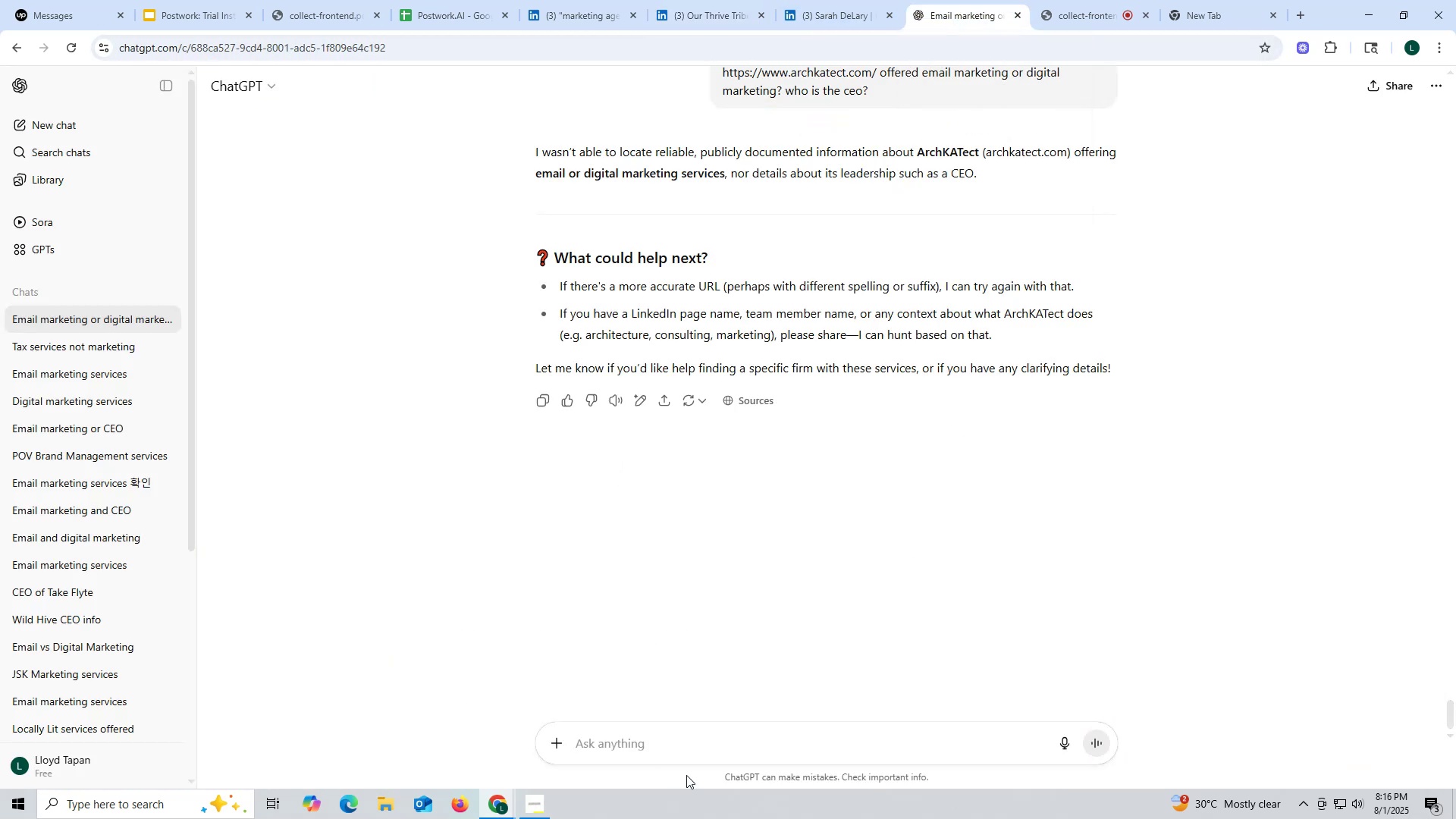 
key(Control+ControlLeft)
 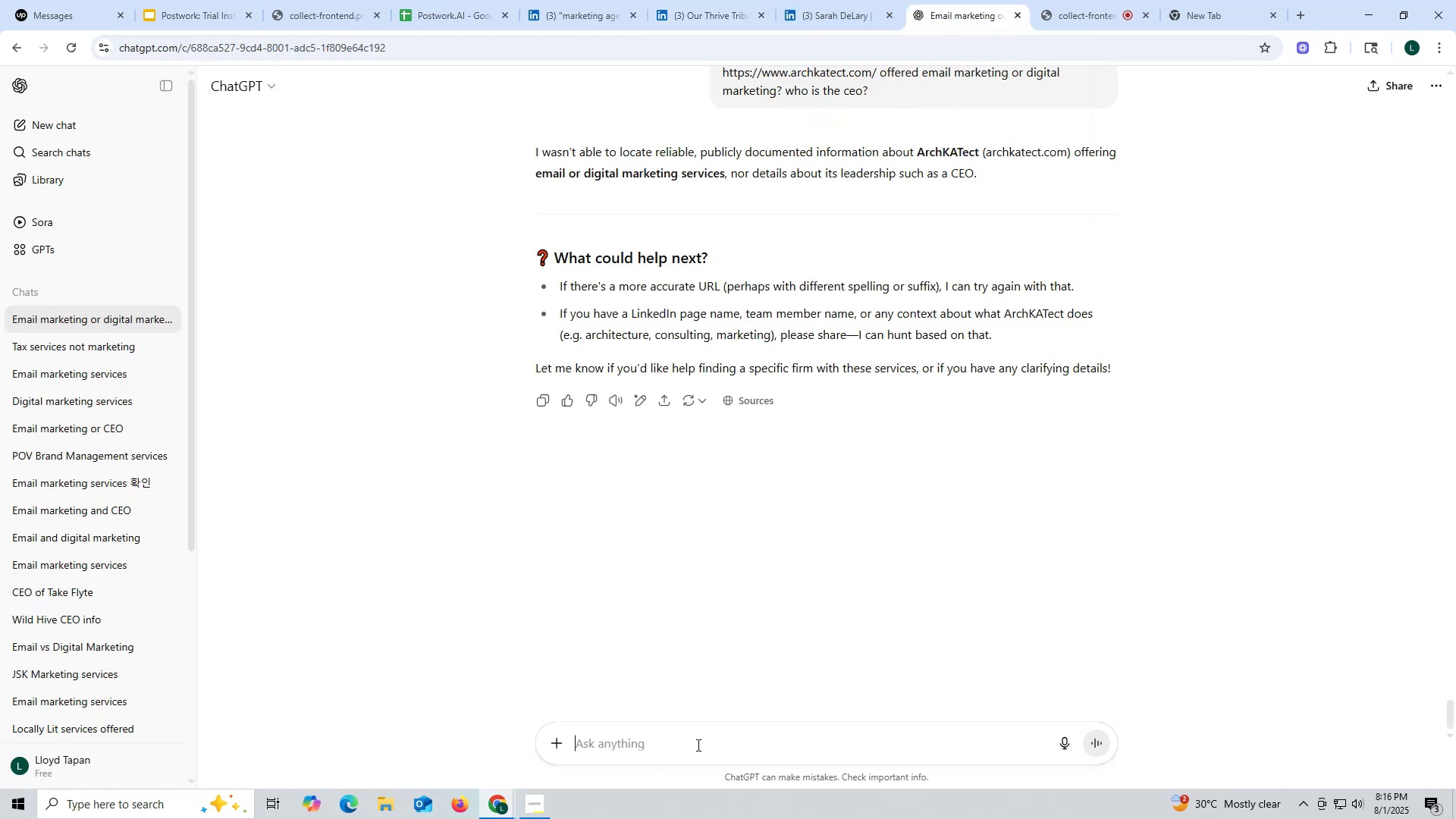 
key(Control+V)
 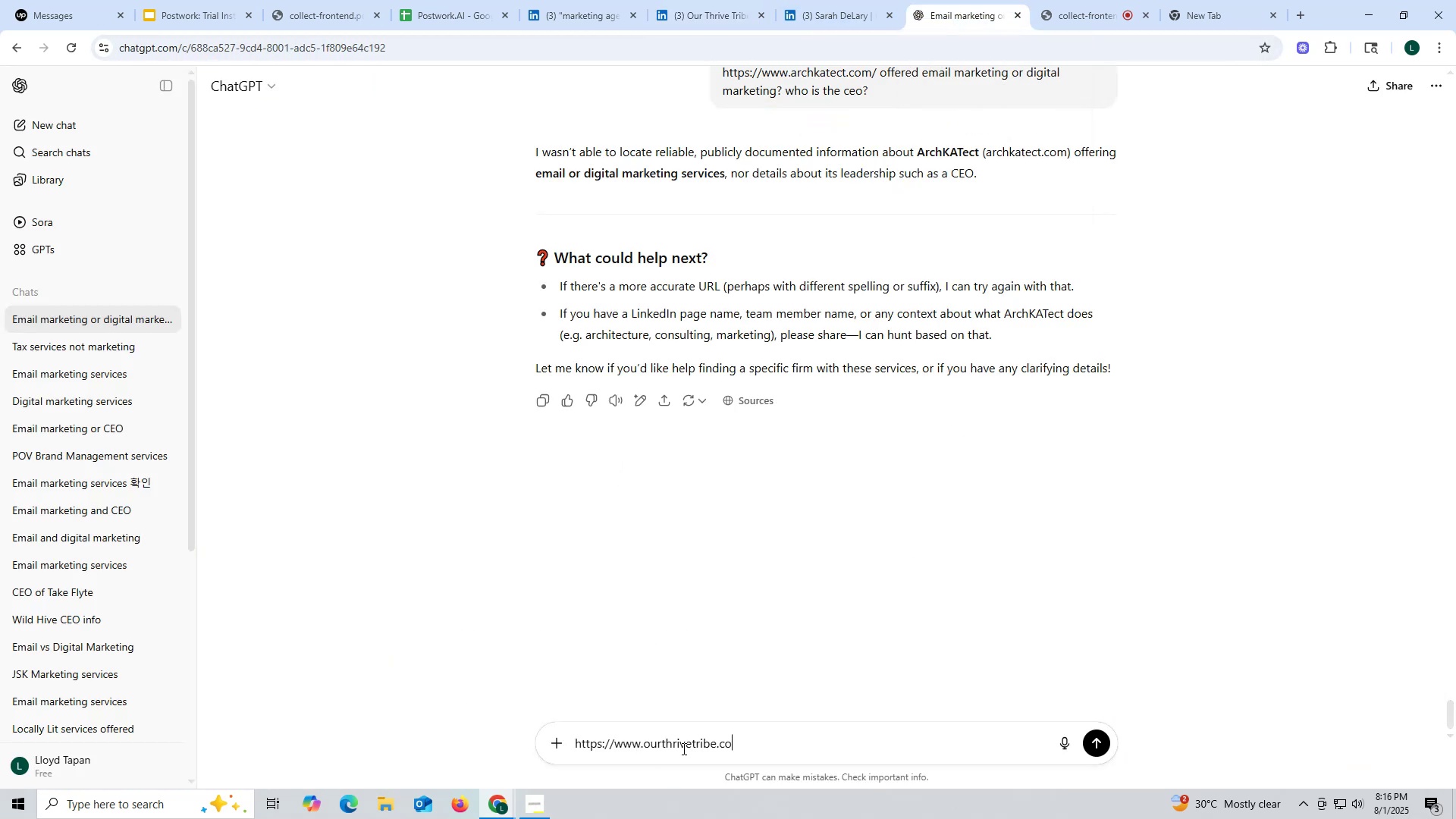 
key(Space)
 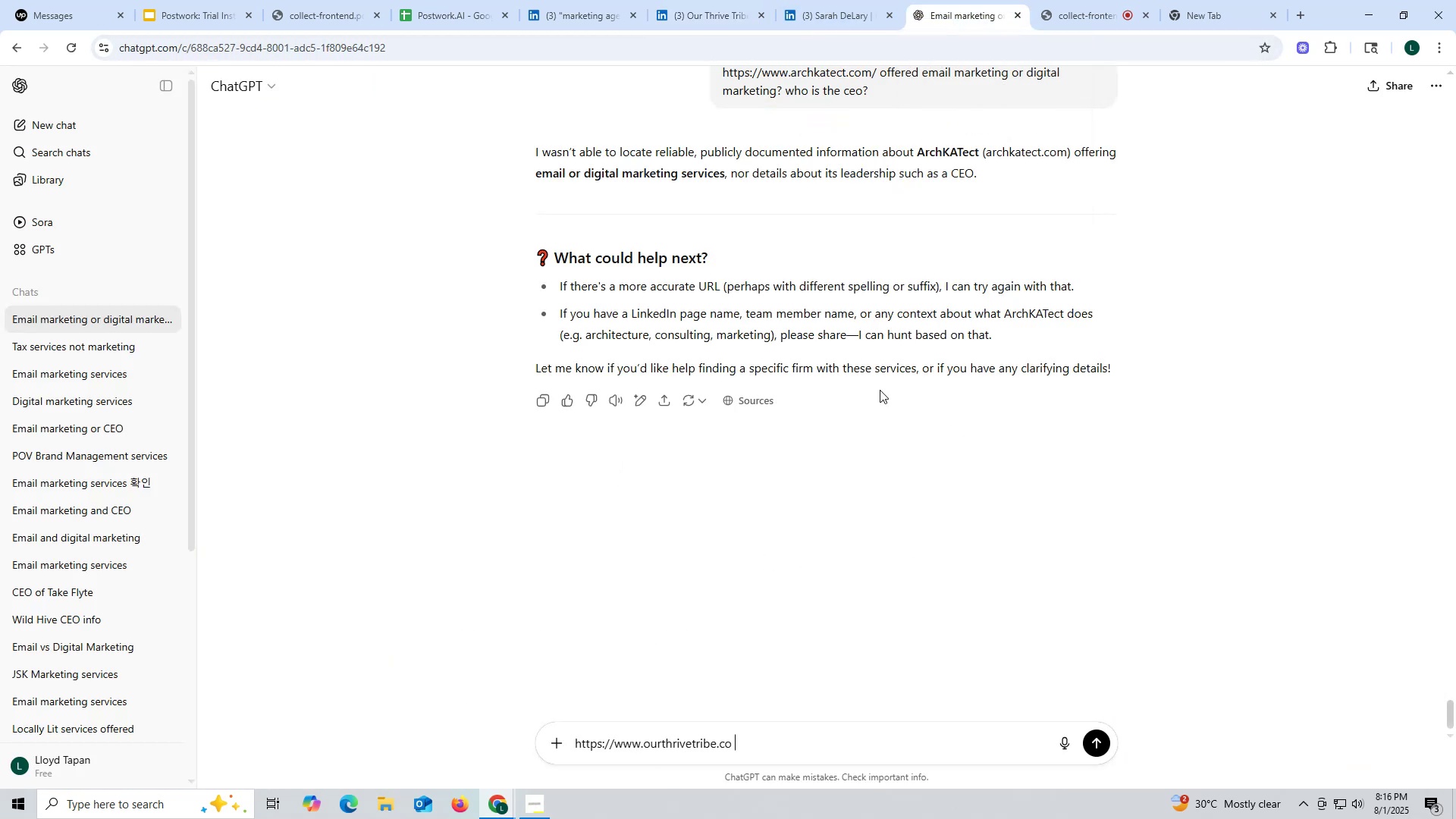 
scroll: coordinate [897, 366], scroll_direction: up, amount: 3.0
 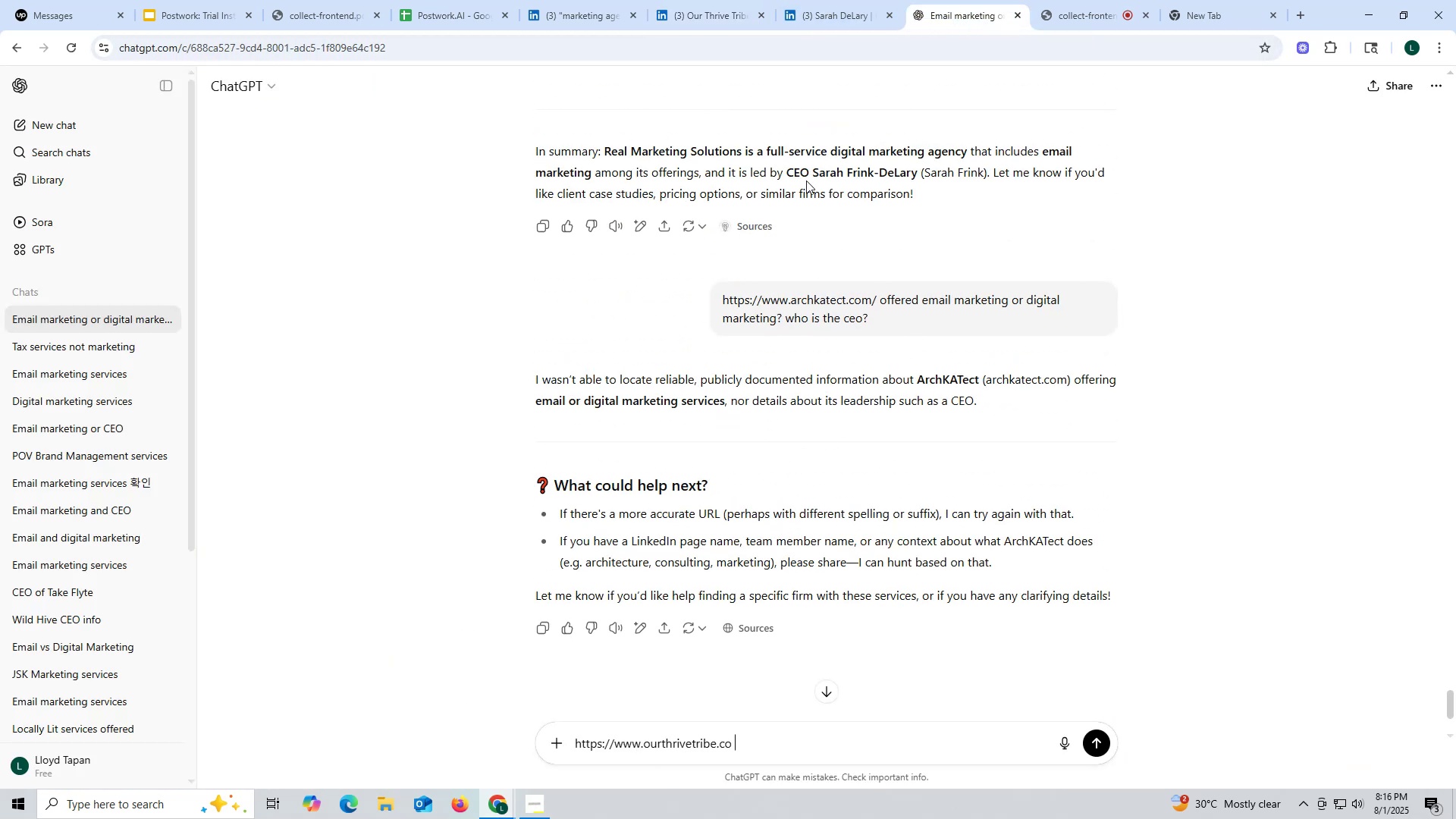 
mouse_move([750, 204])
 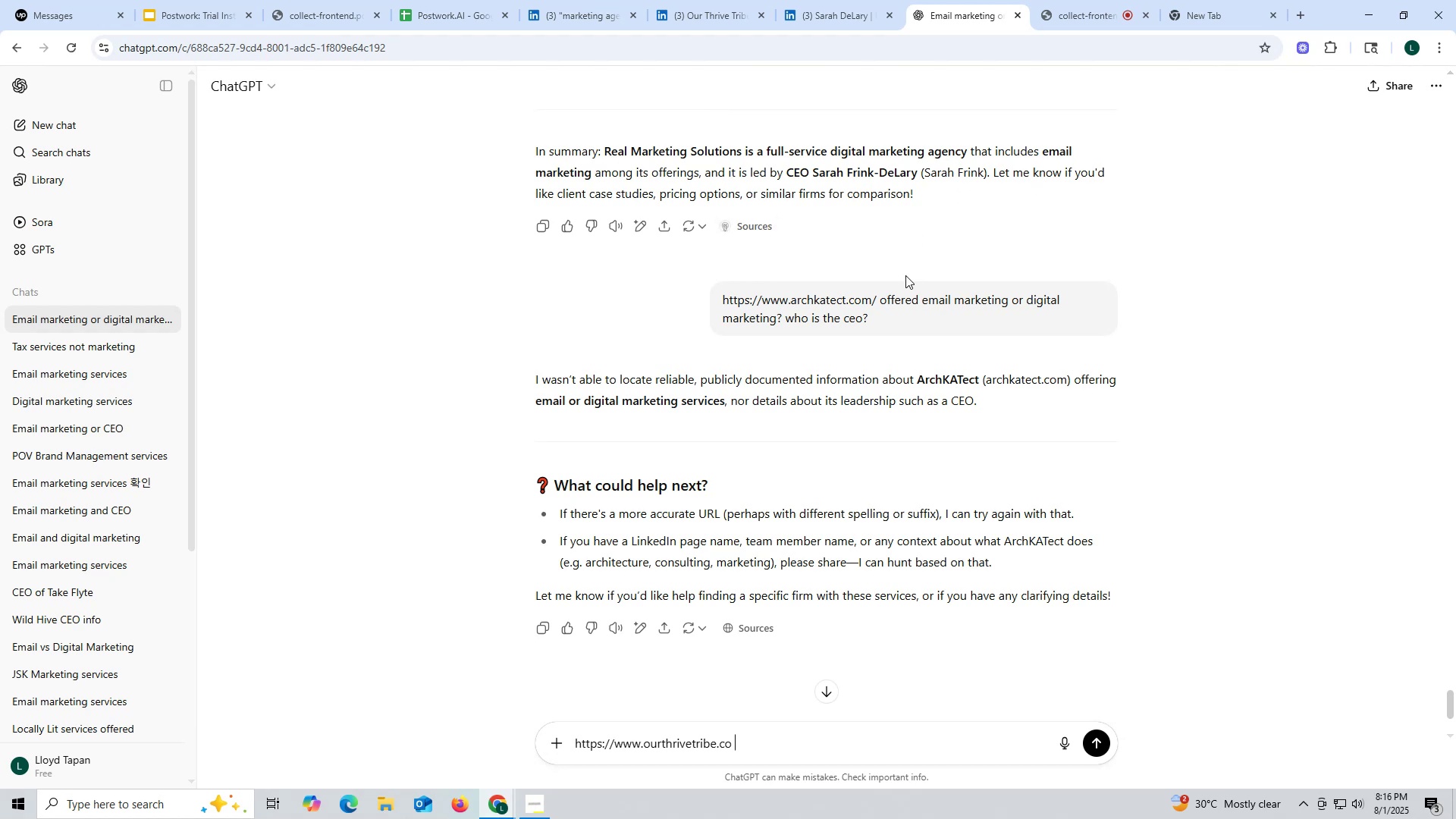 
left_click_drag(start_coordinate=[883, 298], to_coordinate=[906, 328])
 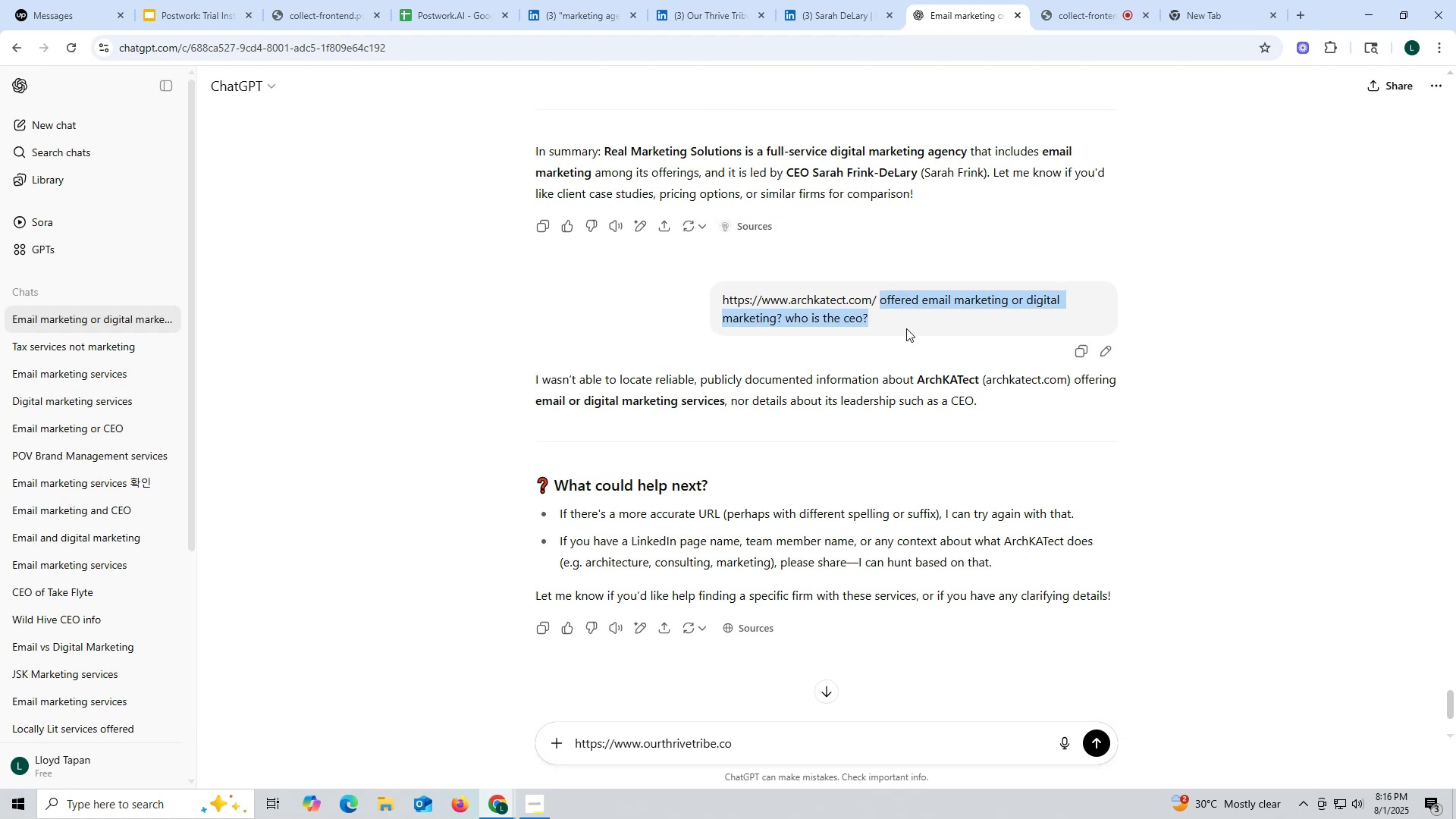 
key(Control+ControlLeft)
 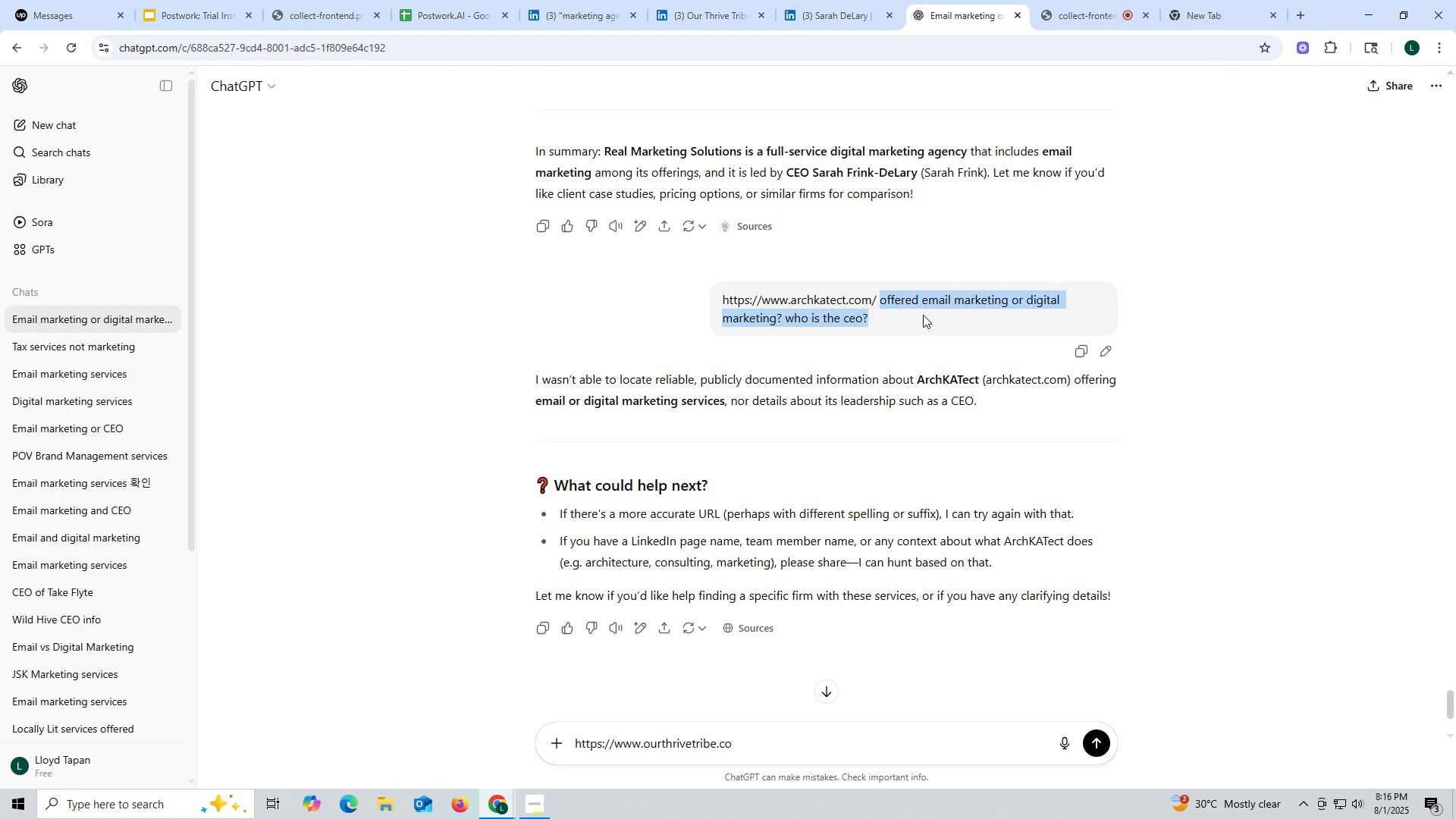 
key(Control+C)
 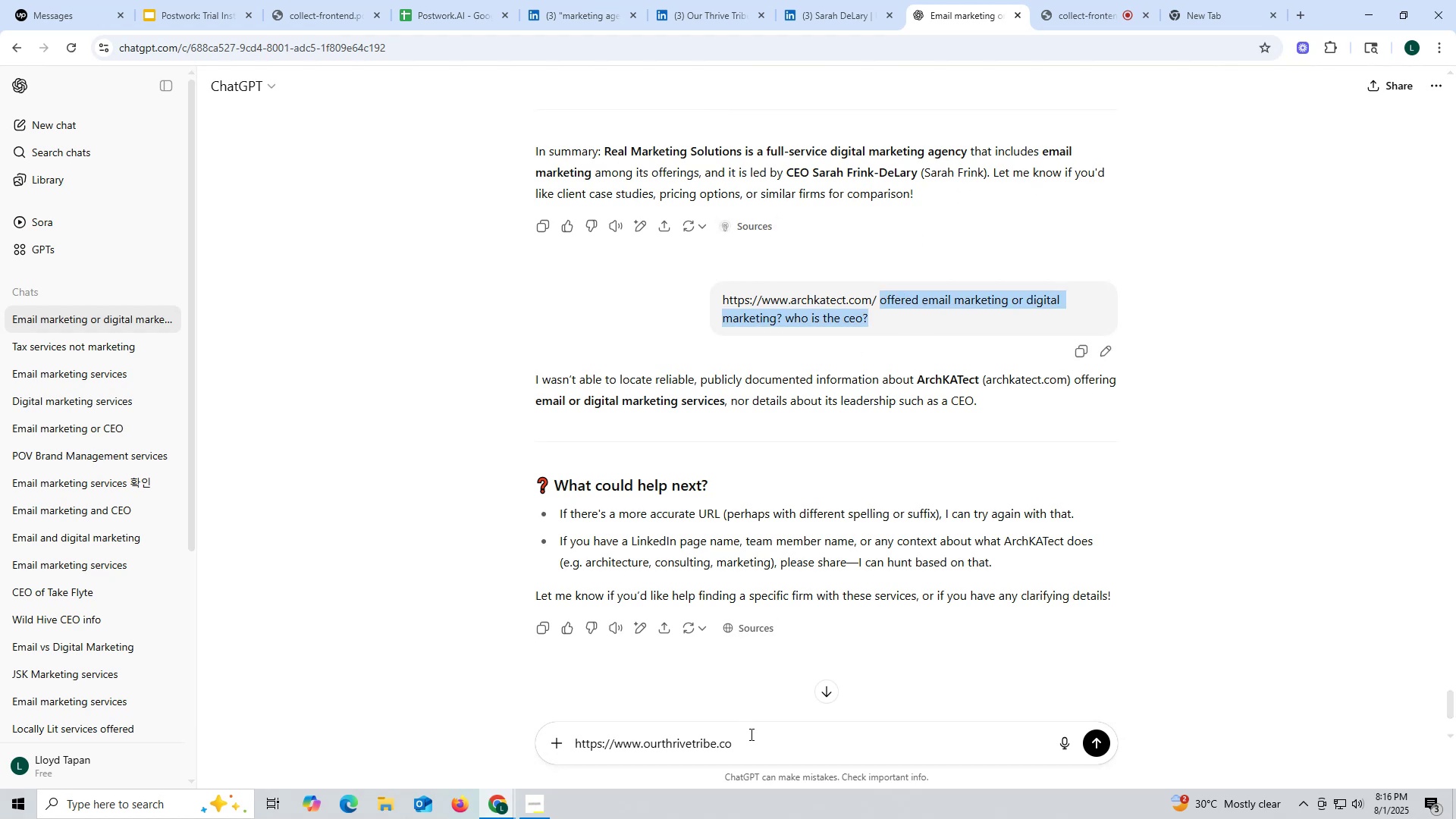 
left_click([767, 748])
 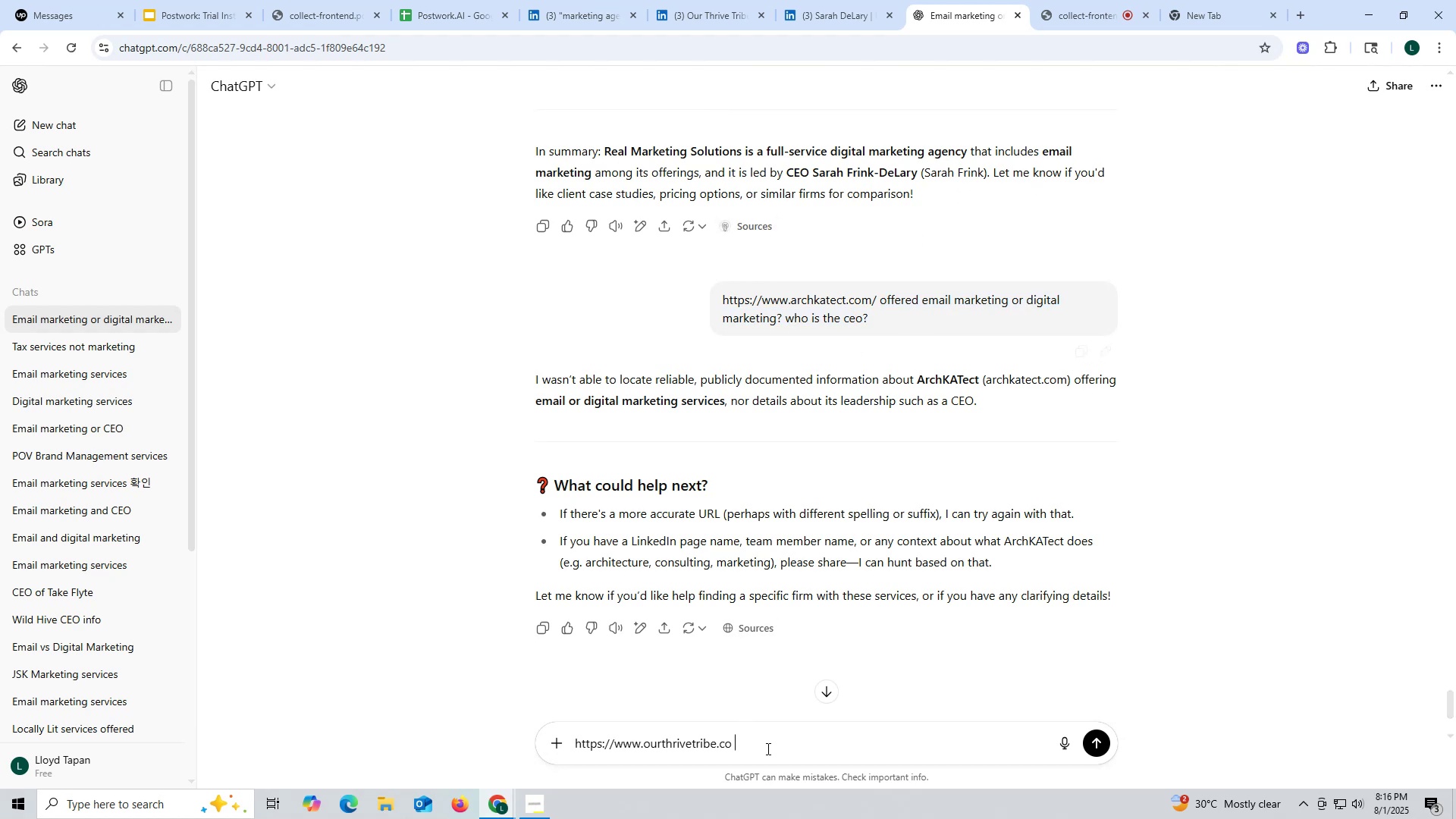 
key(Control+ControlLeft)
 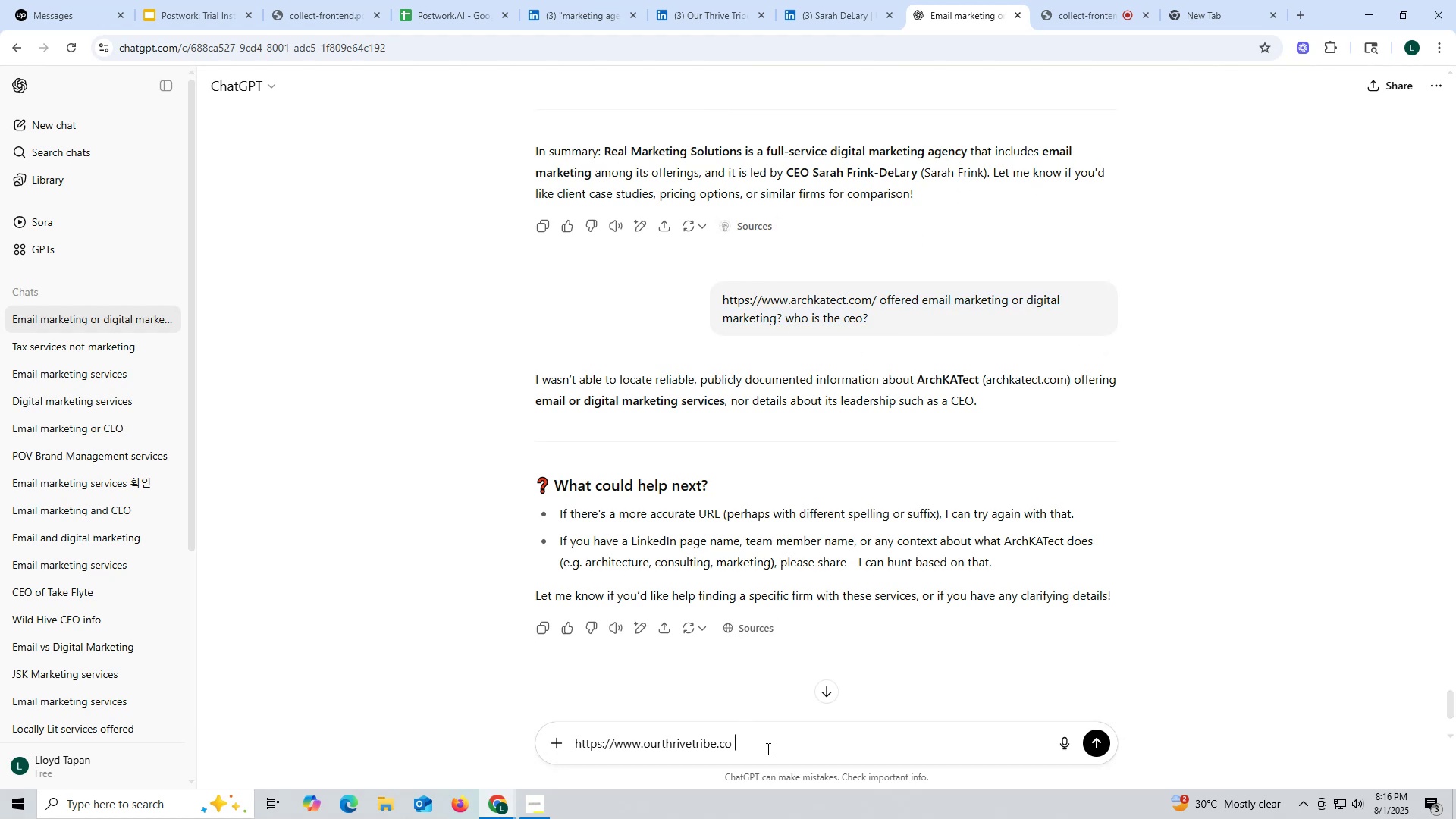 
key(Control+V)
 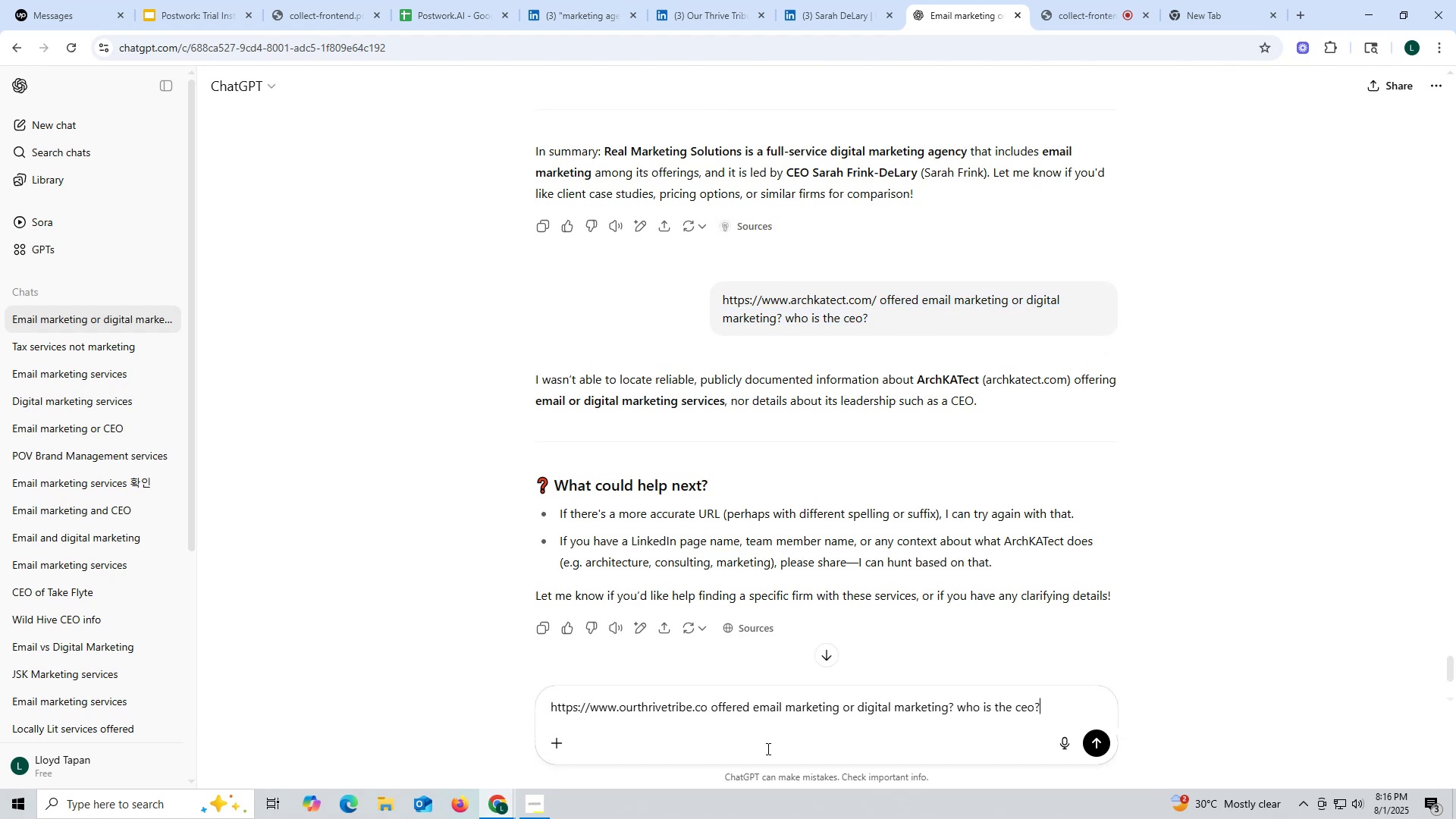 
key(Enter)
 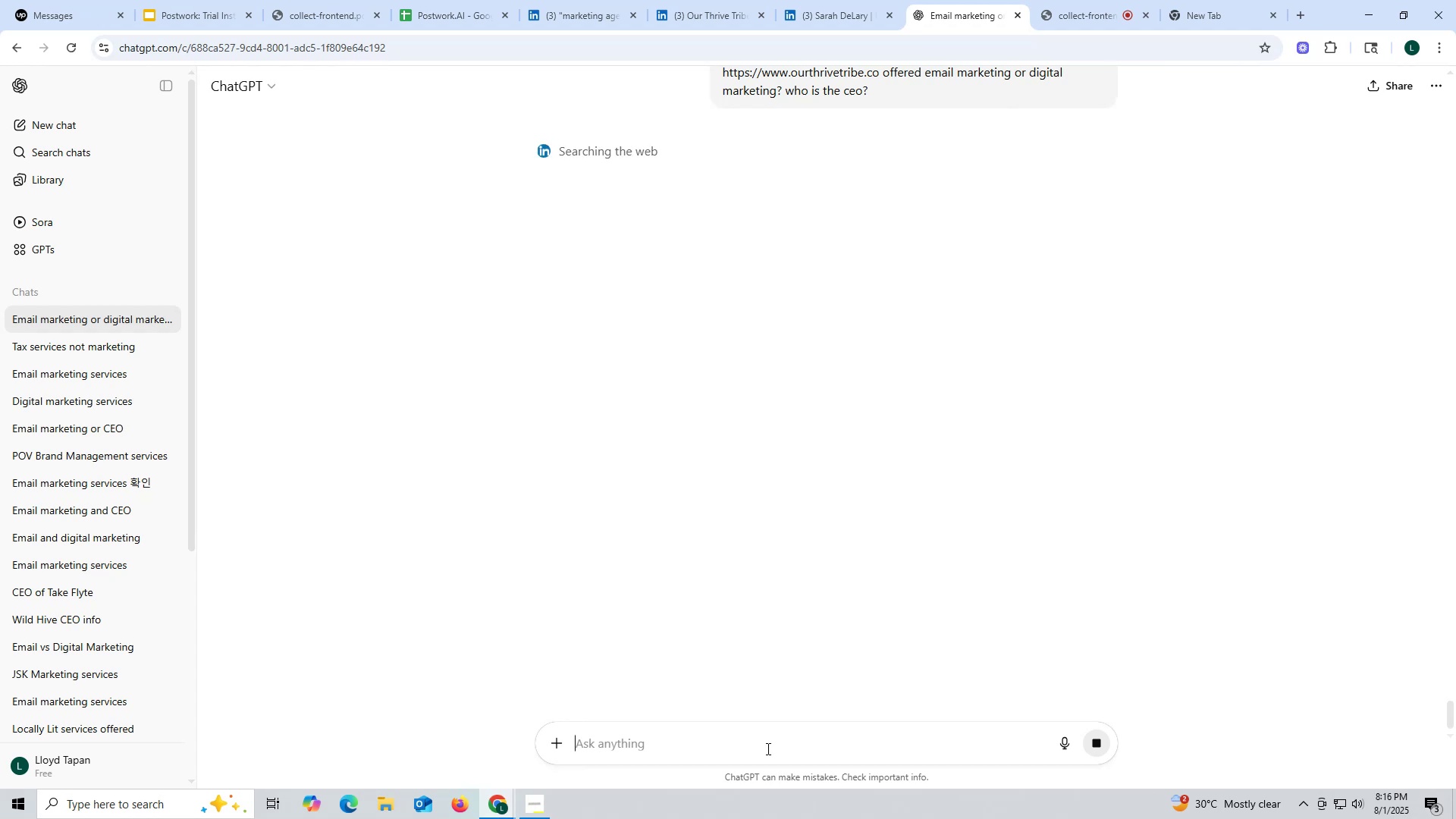 
wait(6.22)
 